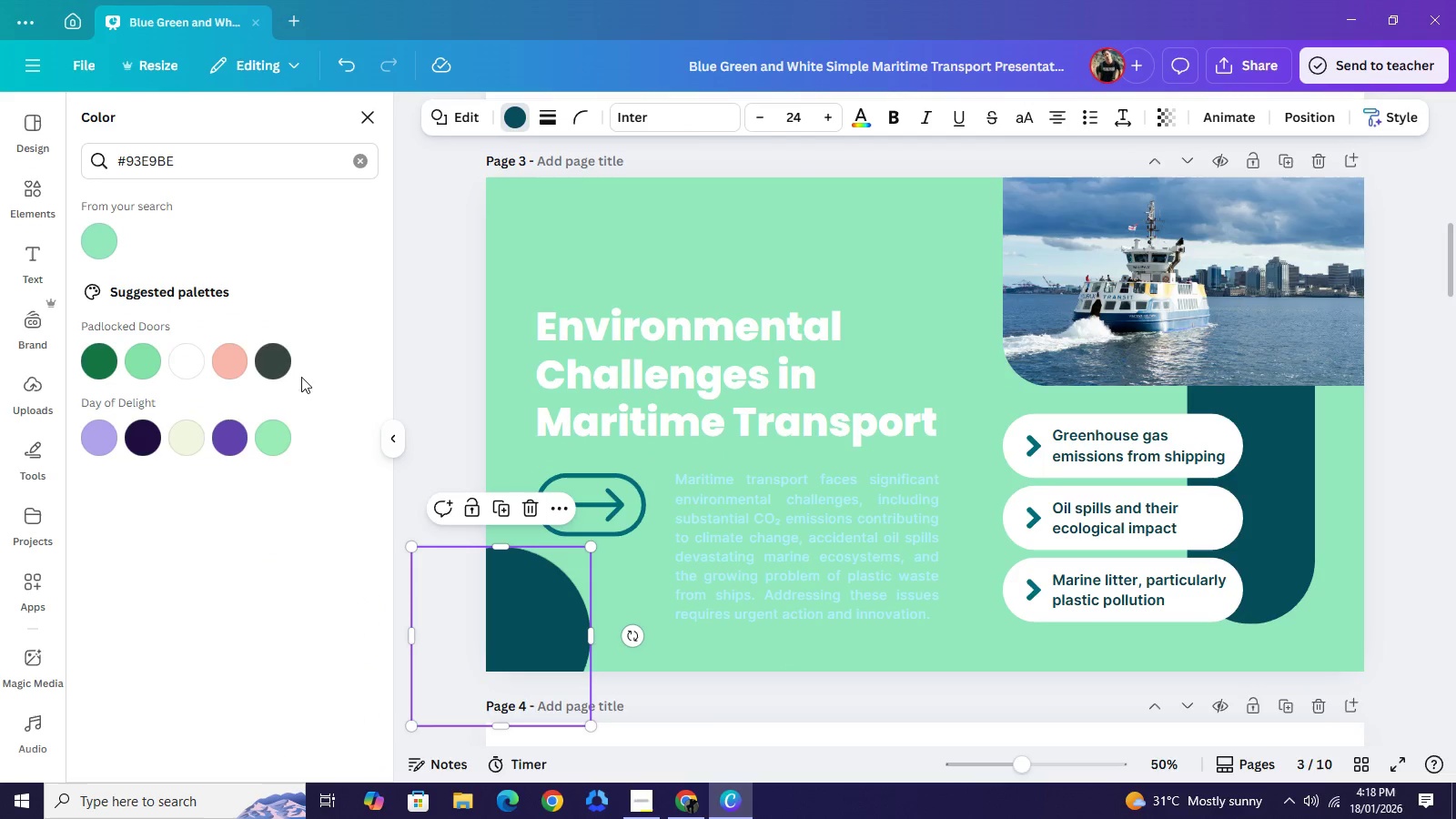 
left_click_drag(start_coordinate=[396, 404], to_coordinate=[444, 403])
 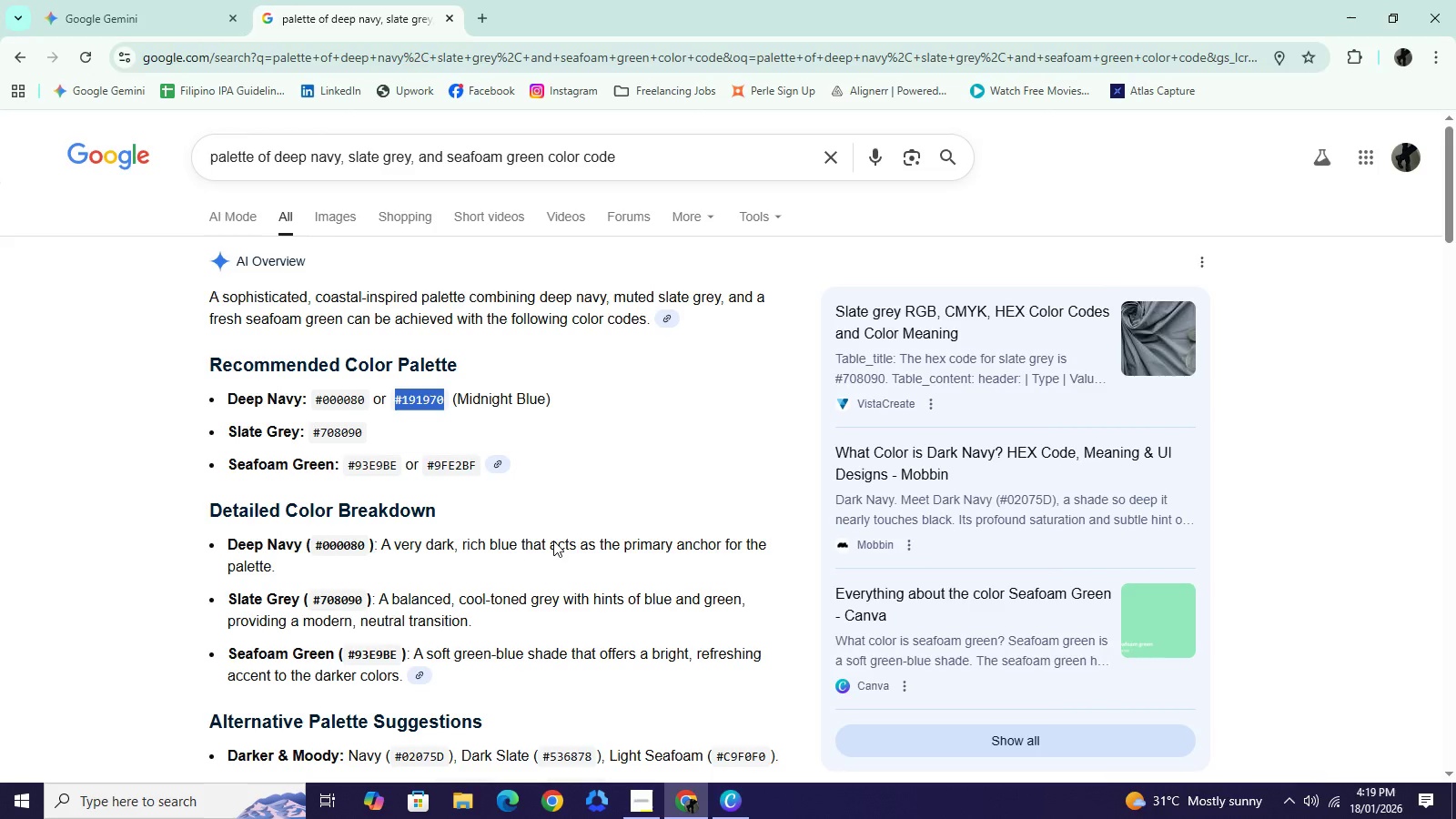 
key(Control+C)
 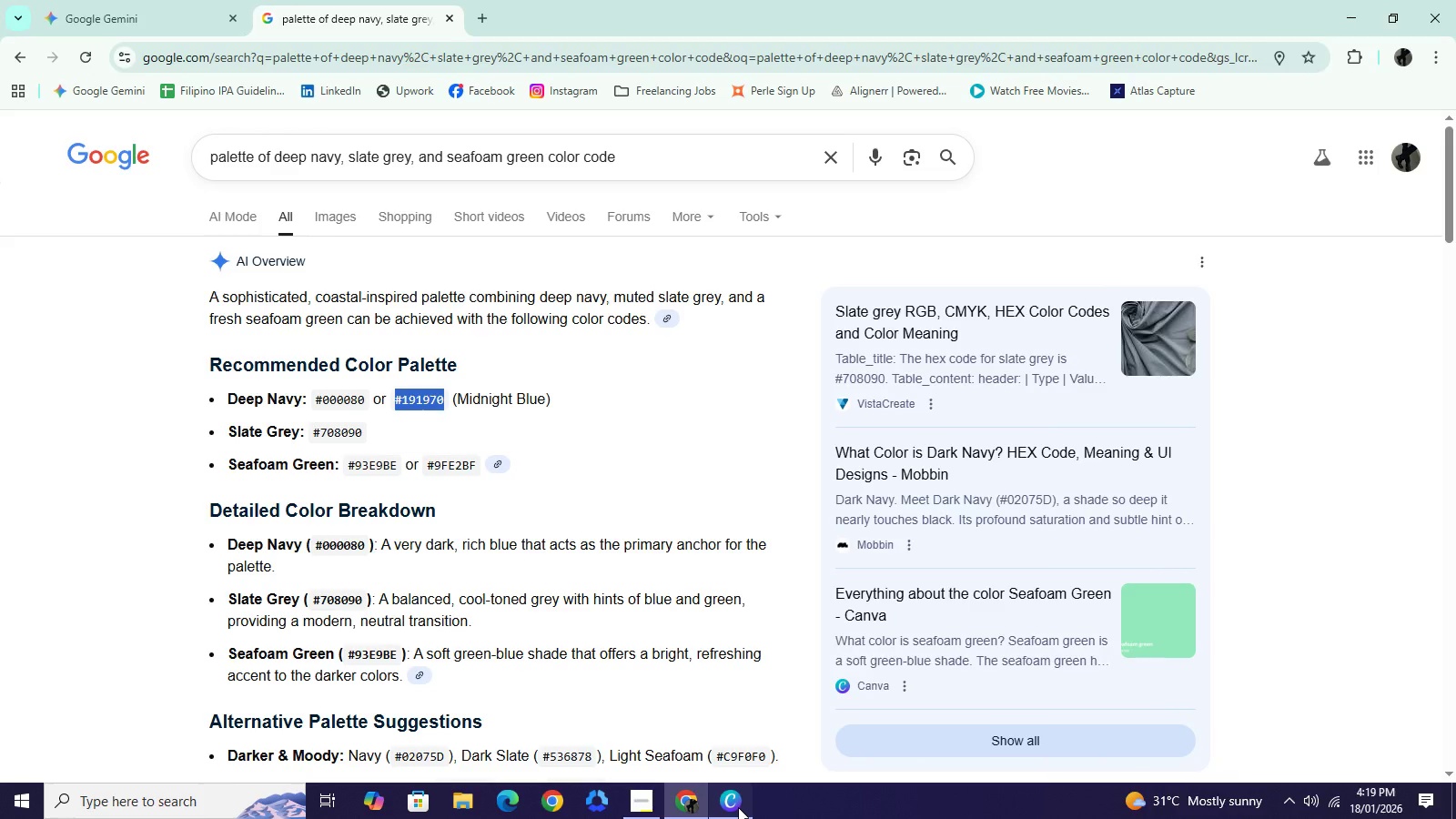 
left_click([738, 807])
 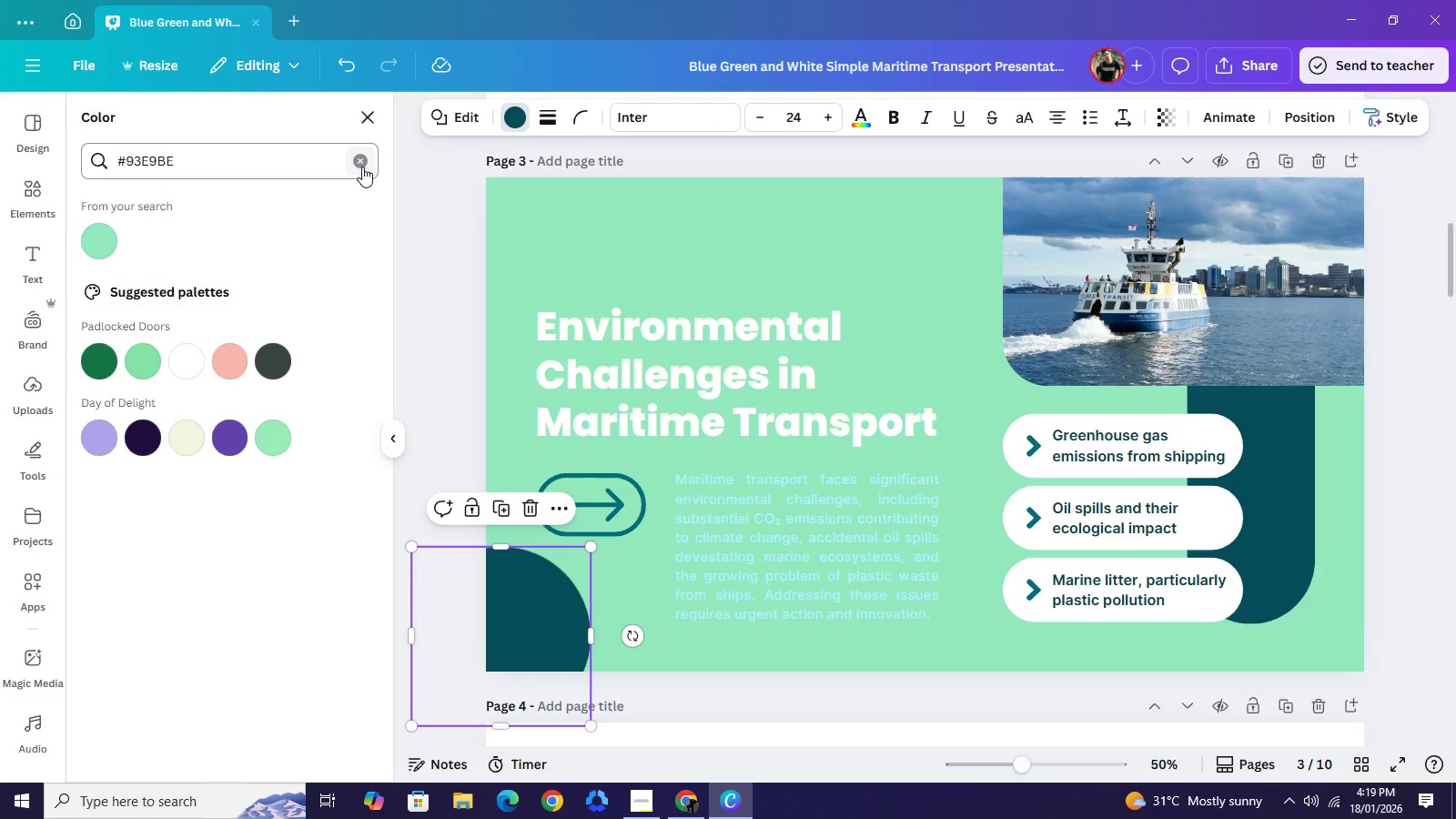 
left_click([362, 167])
 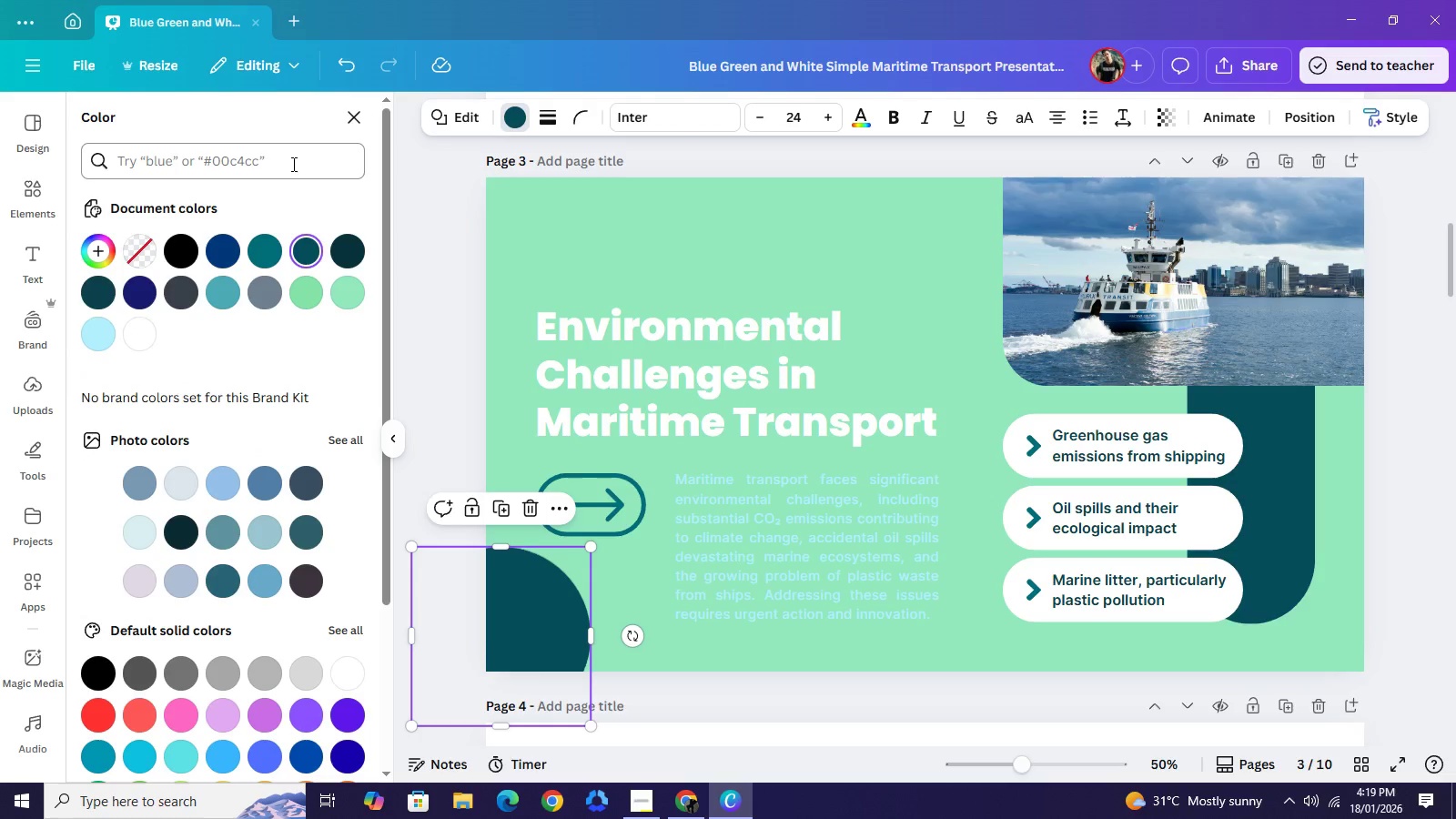 
left_click([292, 164])
 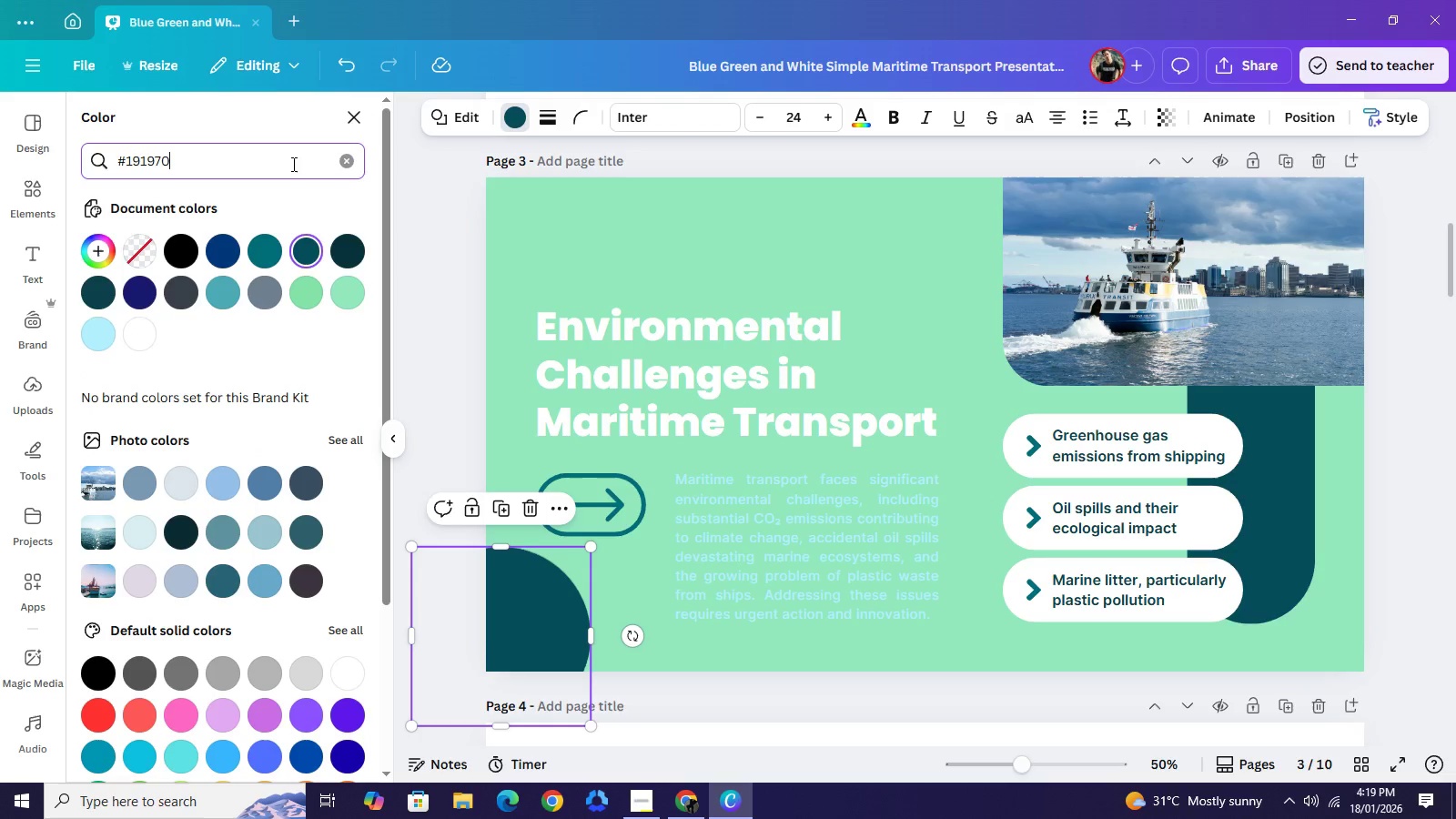 
key(Control+V)
 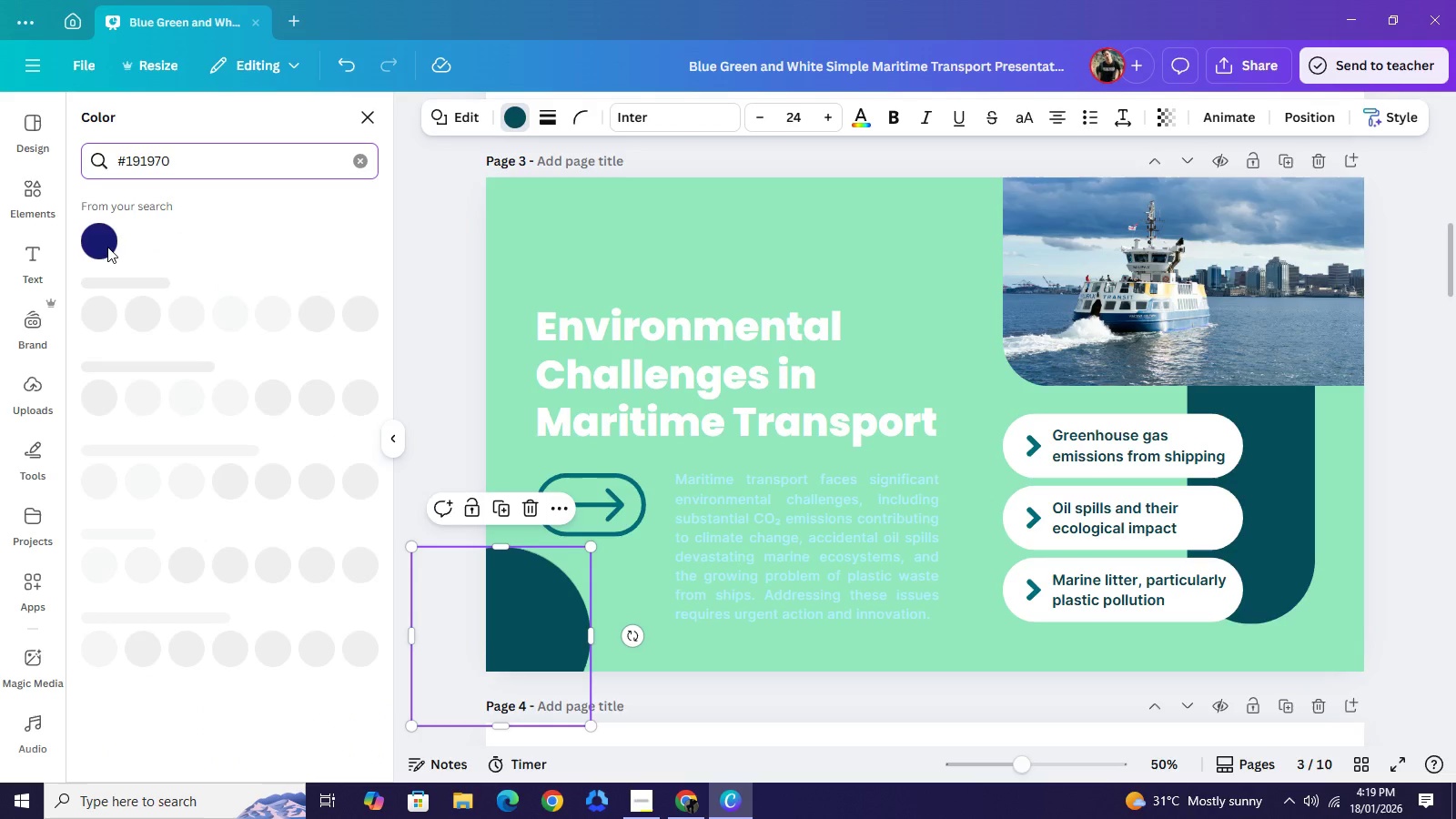 
left_click([107, 247])
 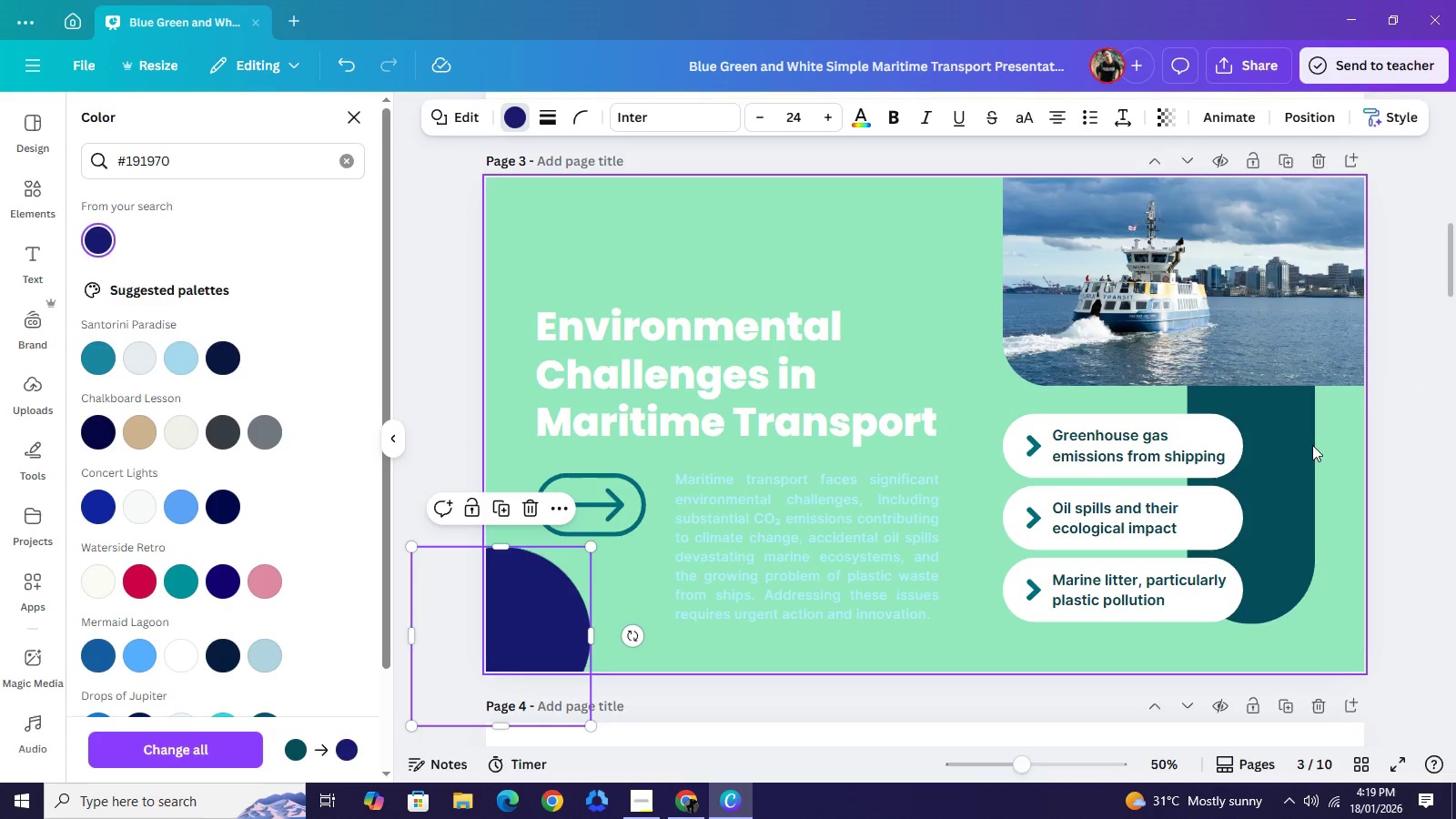 
left_click([1290, 452])
 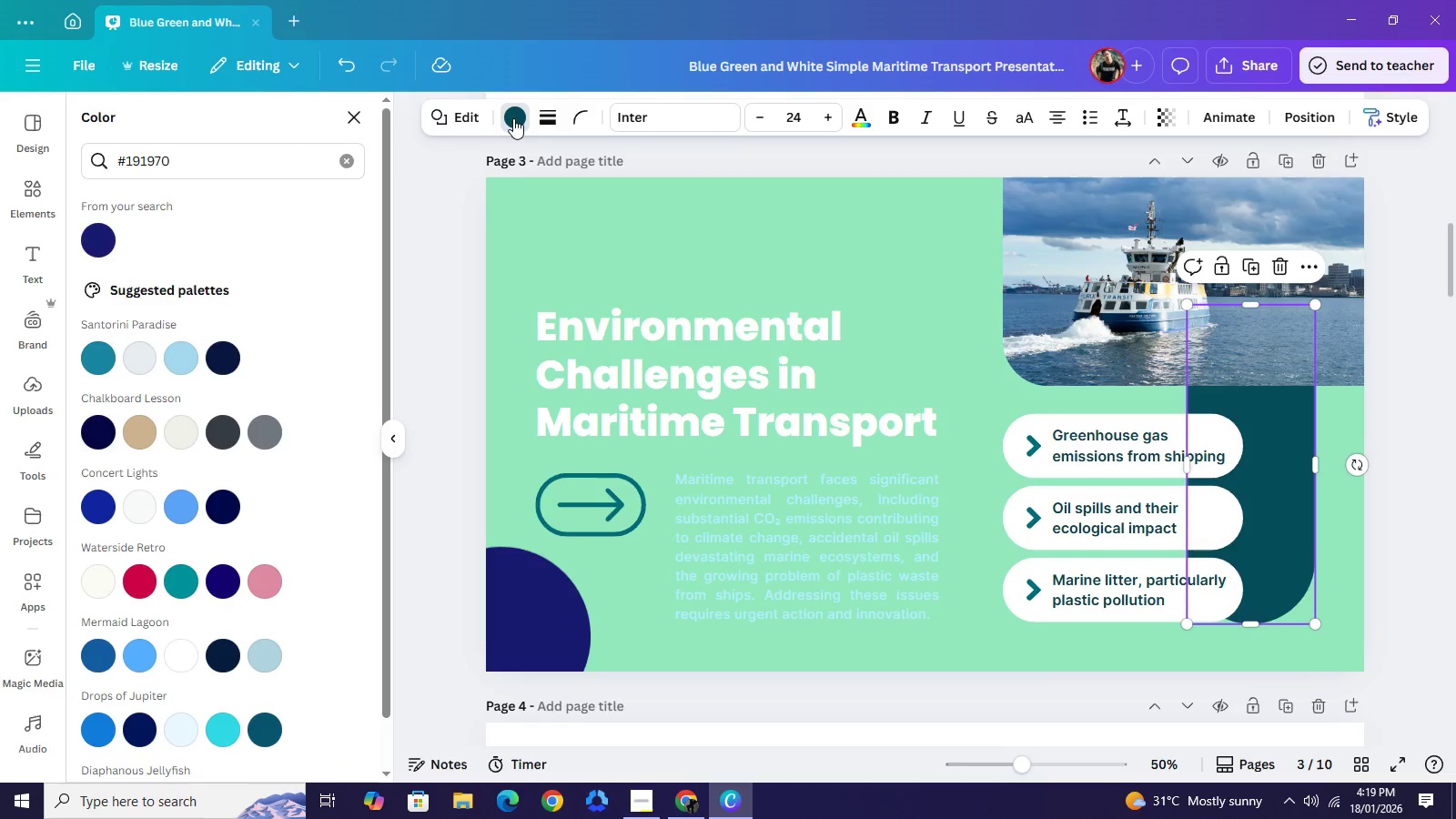 
left_click([513, 118])
 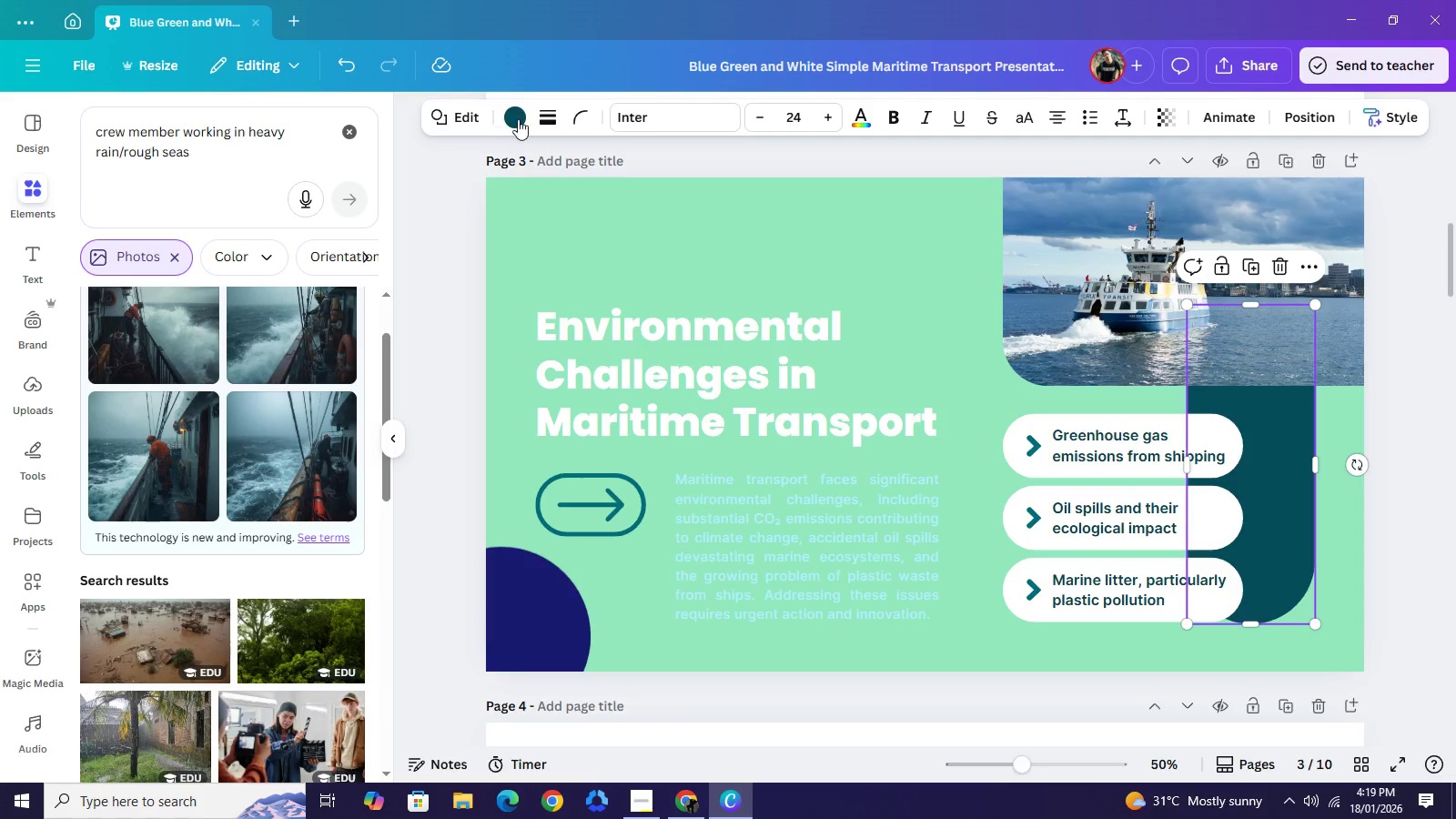 
left_click([518, 119])
 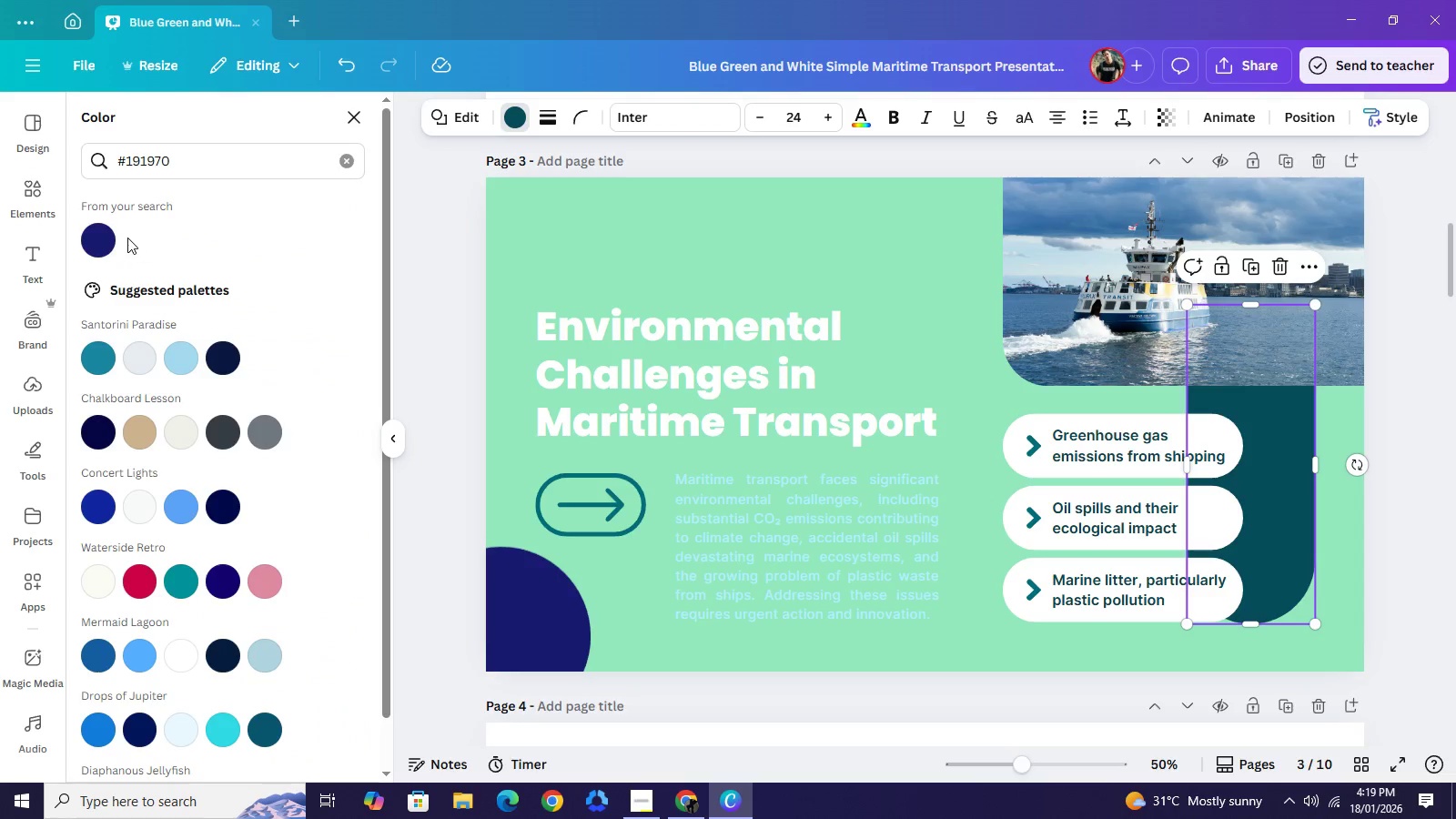 
left_click([102, 235])
 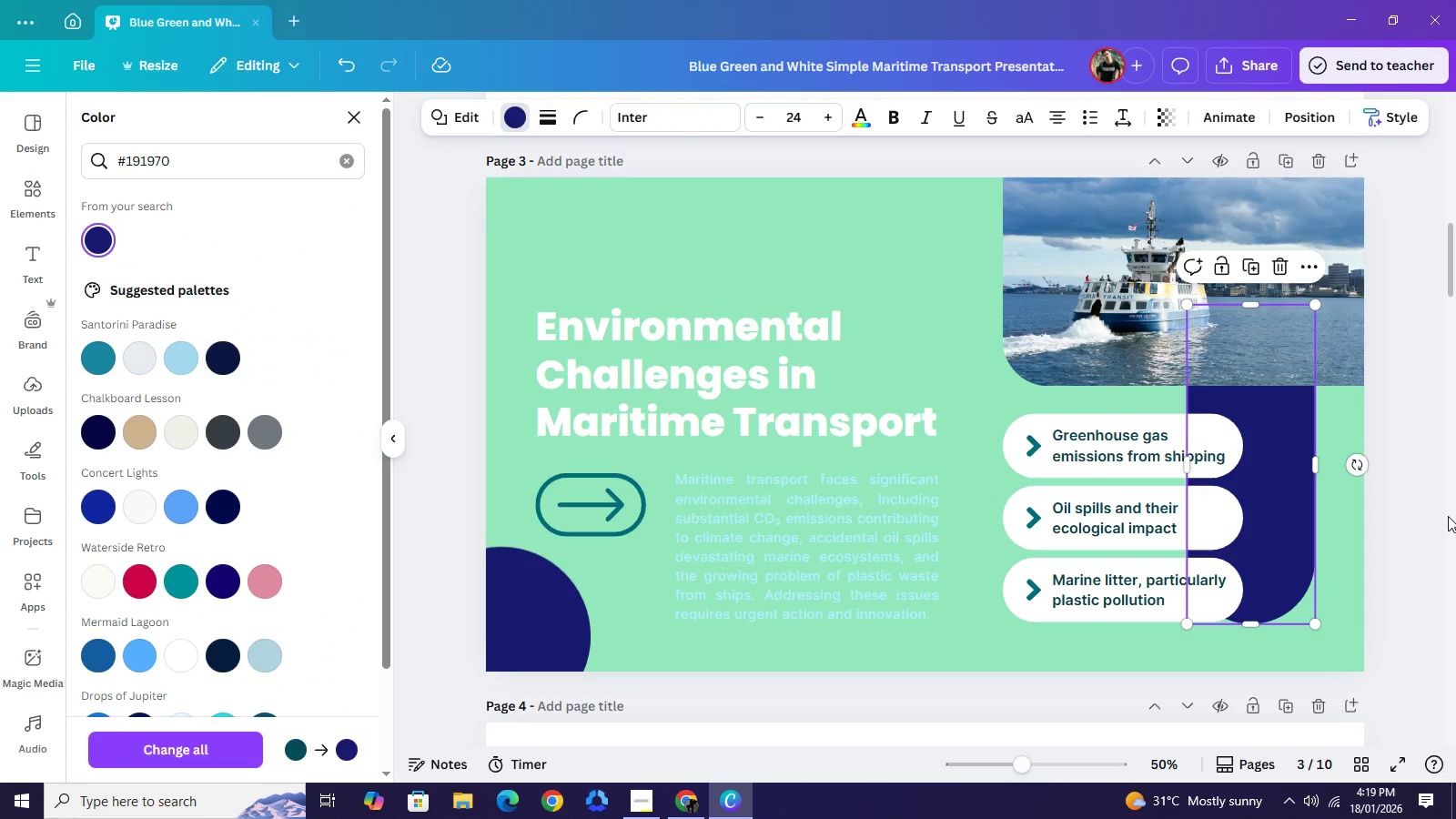 
left_click([1448, 516])
 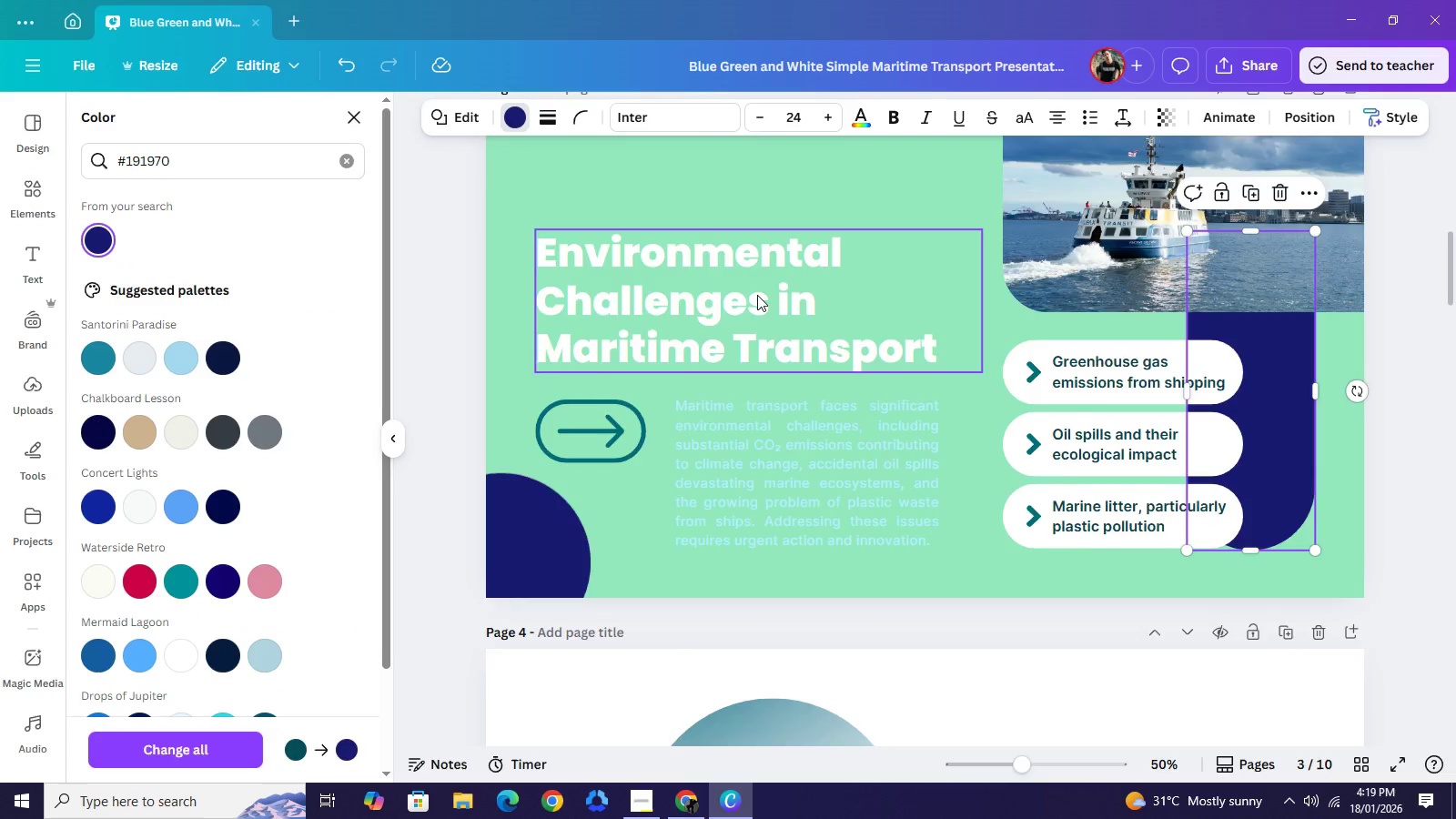 
scroll: coordinate [757, 295], scroll_direction: up, amount: 1.0
 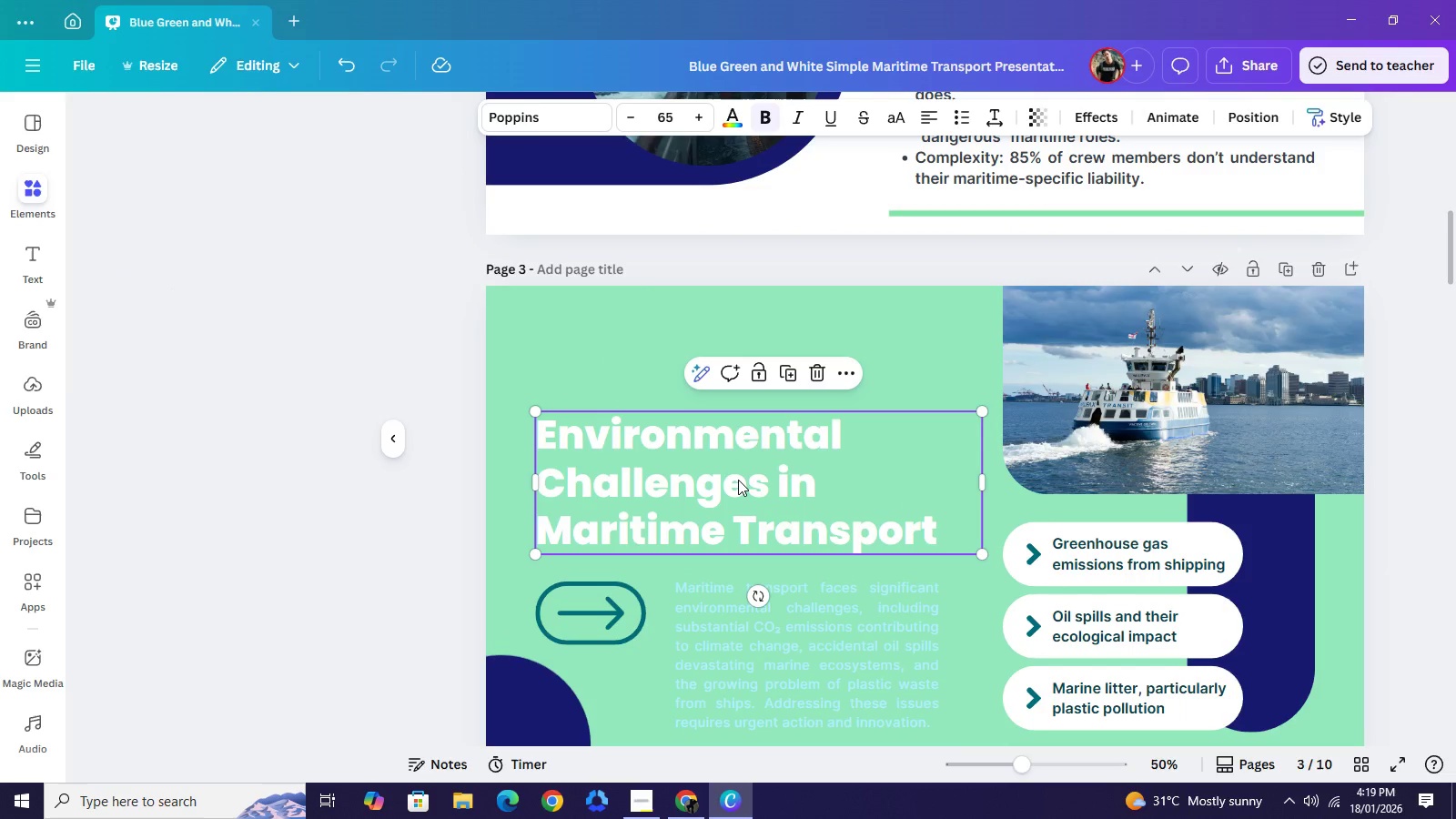 
double_click([738, 480])
 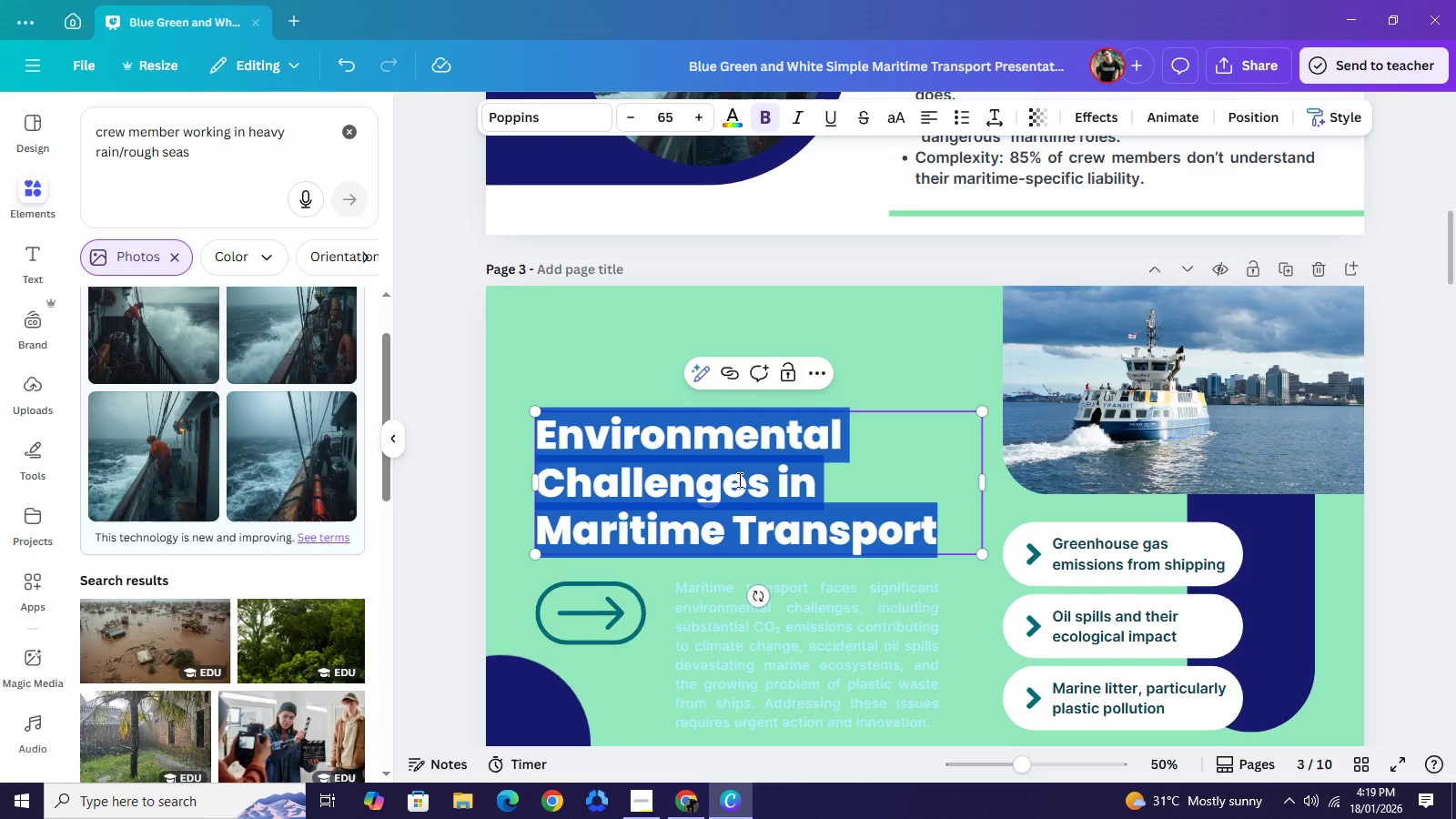 
type(Your Safety Net at Sea)
 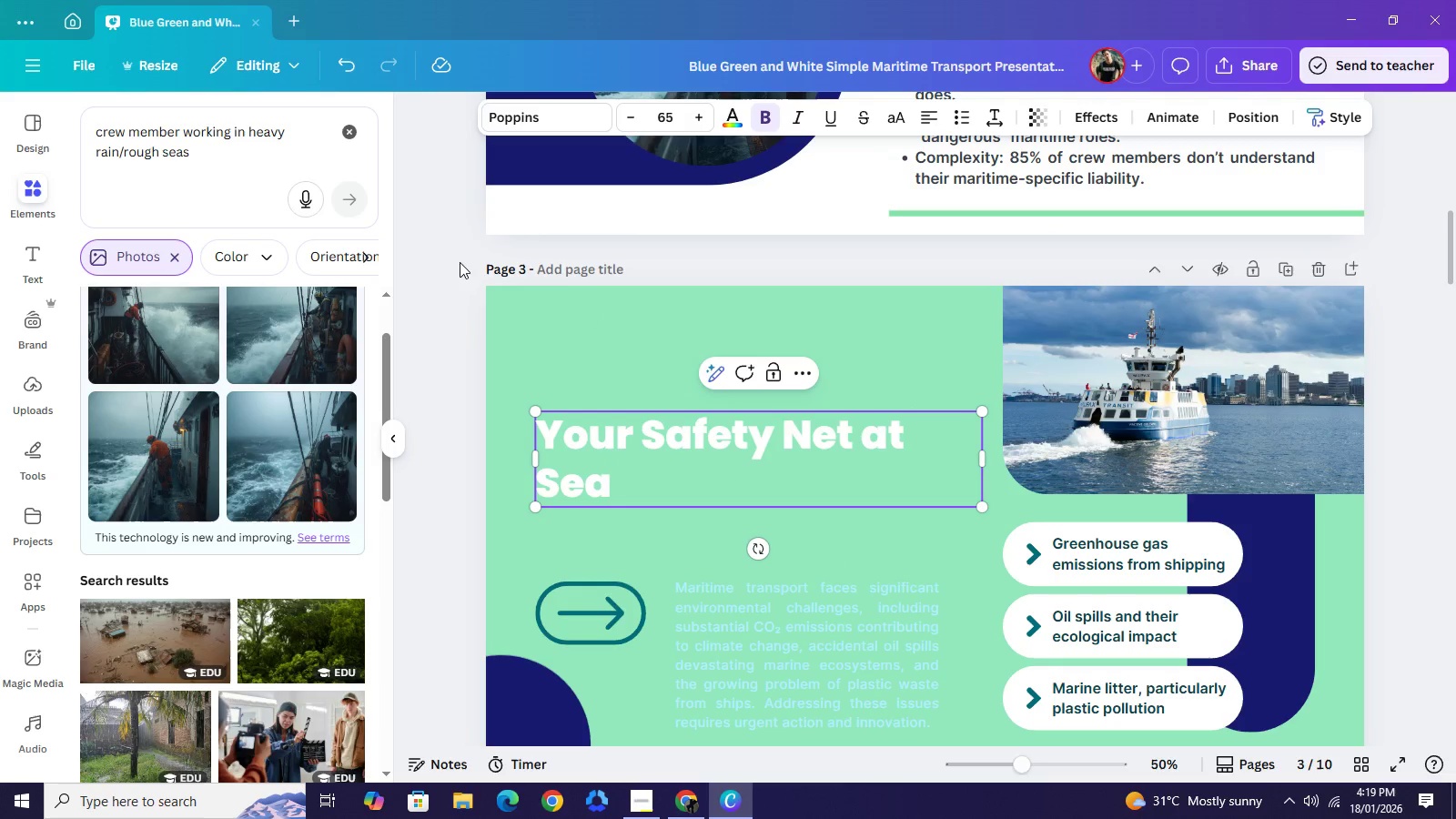 
left_click([455, 261])
 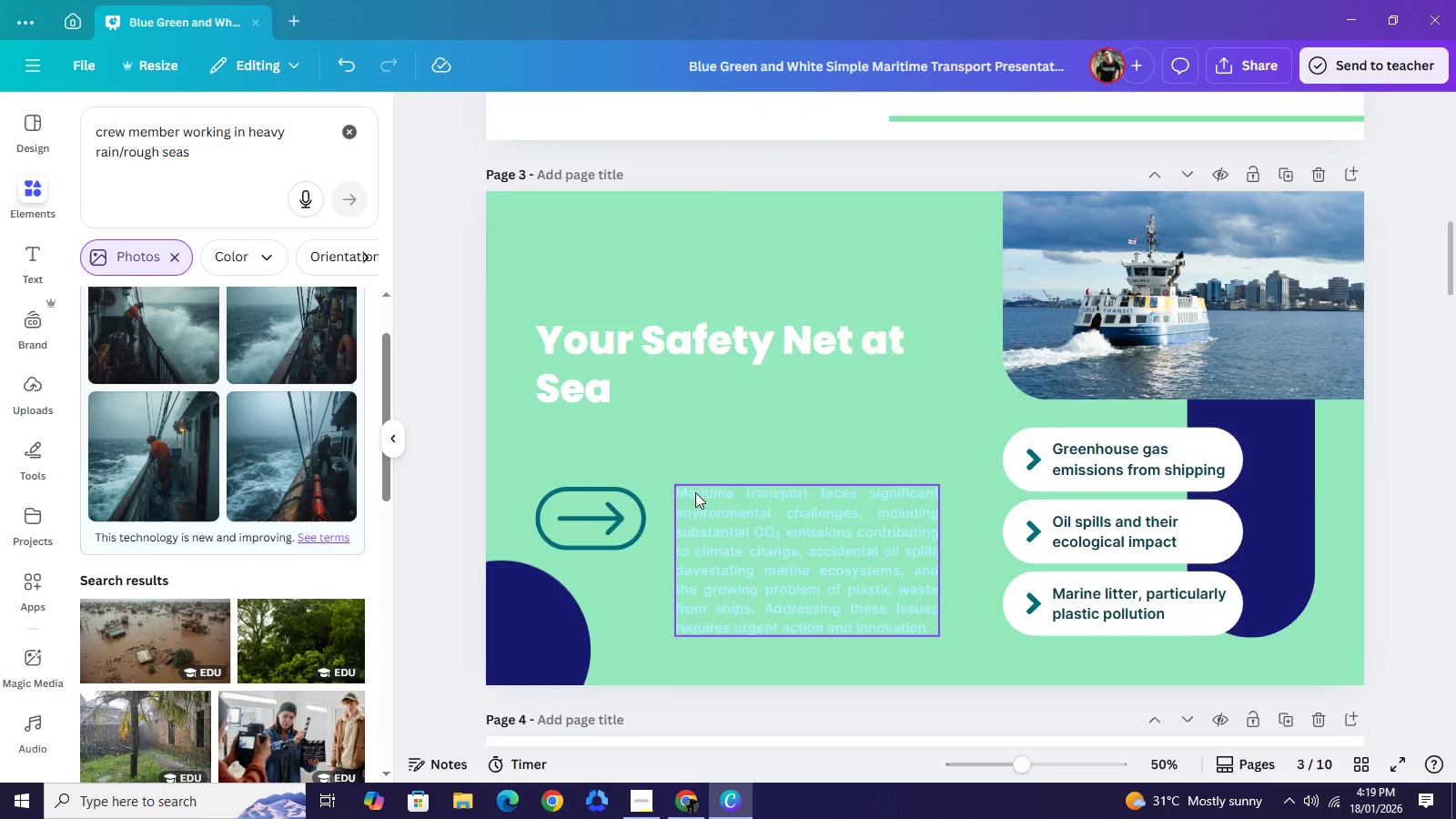 
scroll: coordinate [695, 492], scroll_direction: down, amount: 1.0
 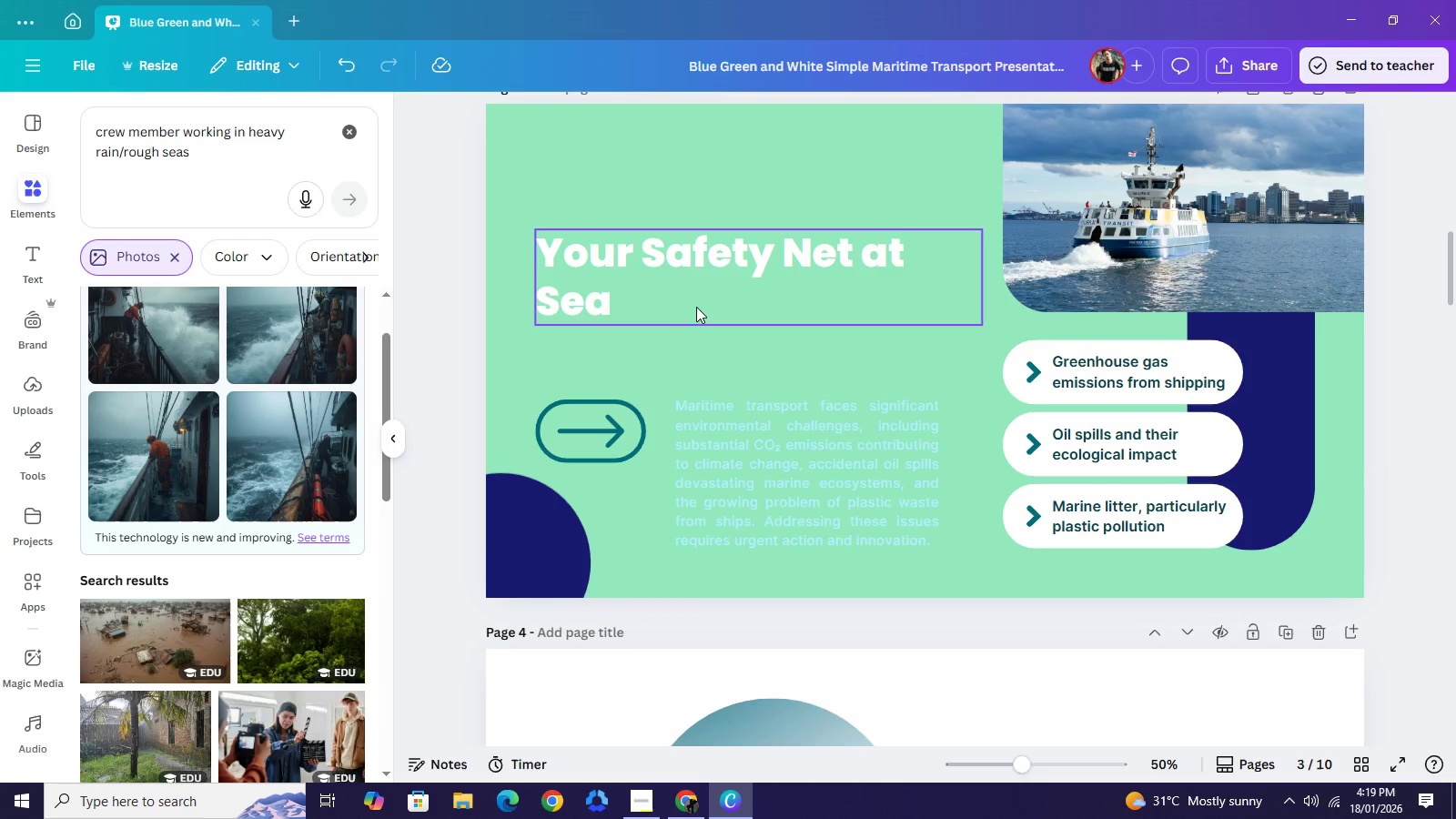 
scroll: coordinate [696, 306], scroll_direction: up, amount: 2.0
 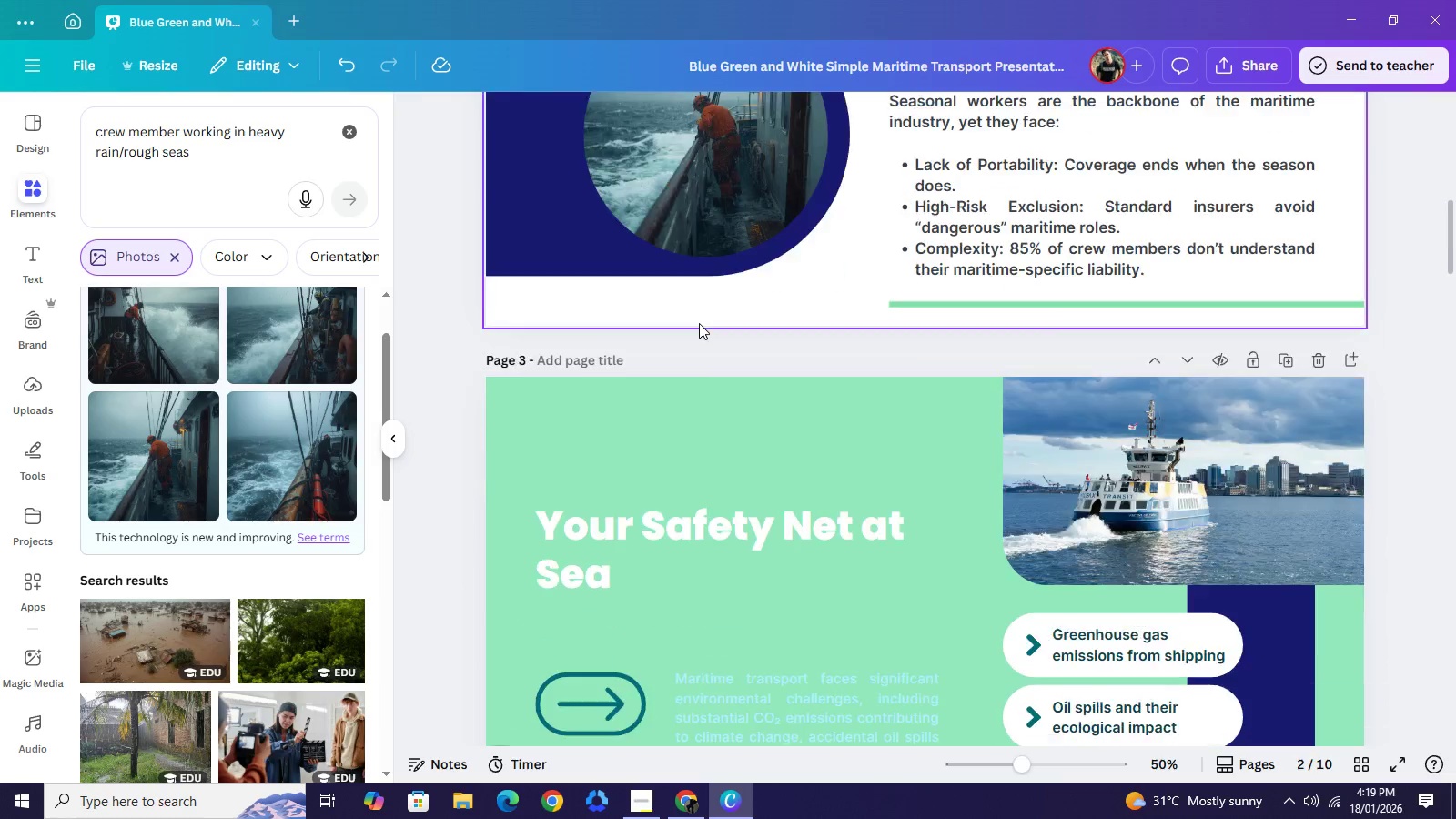 
scroll: coordinate [699, 321], scroll_direction: down, amount: 1.0
 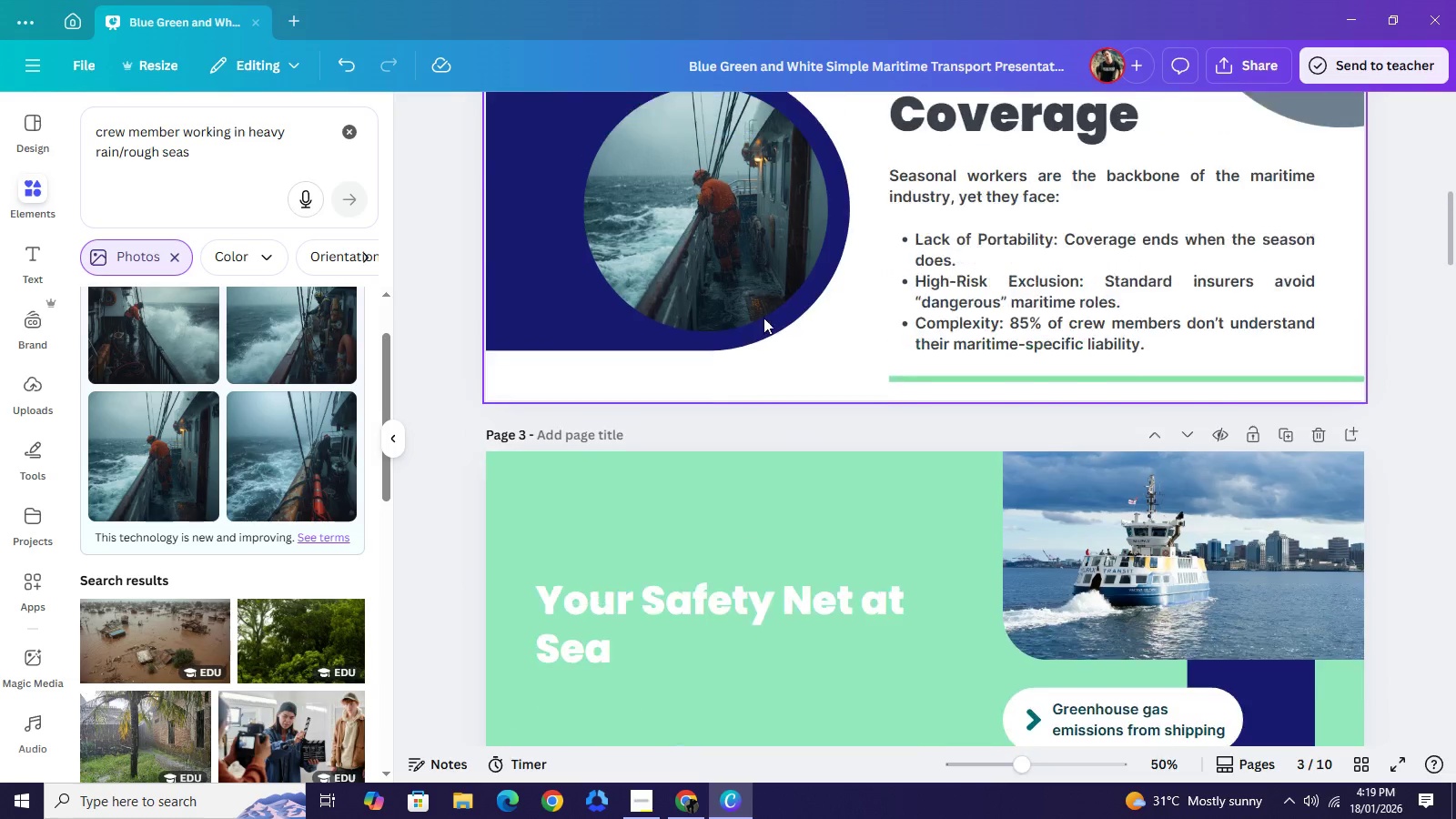 
scroll: coordinate [745, 315], scroll_direction: up, amount: 2.0
 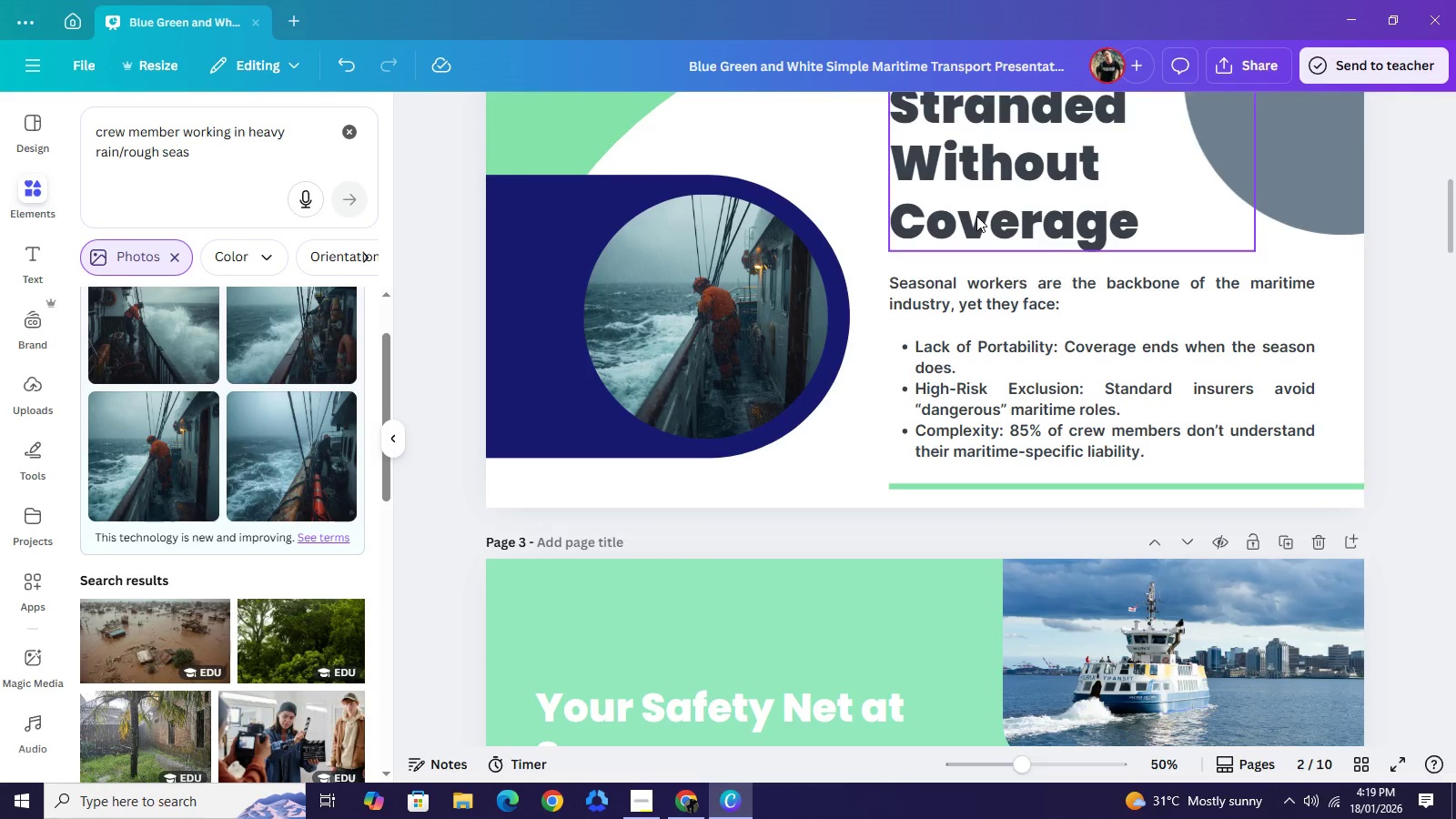 
left_click([976, 216])
 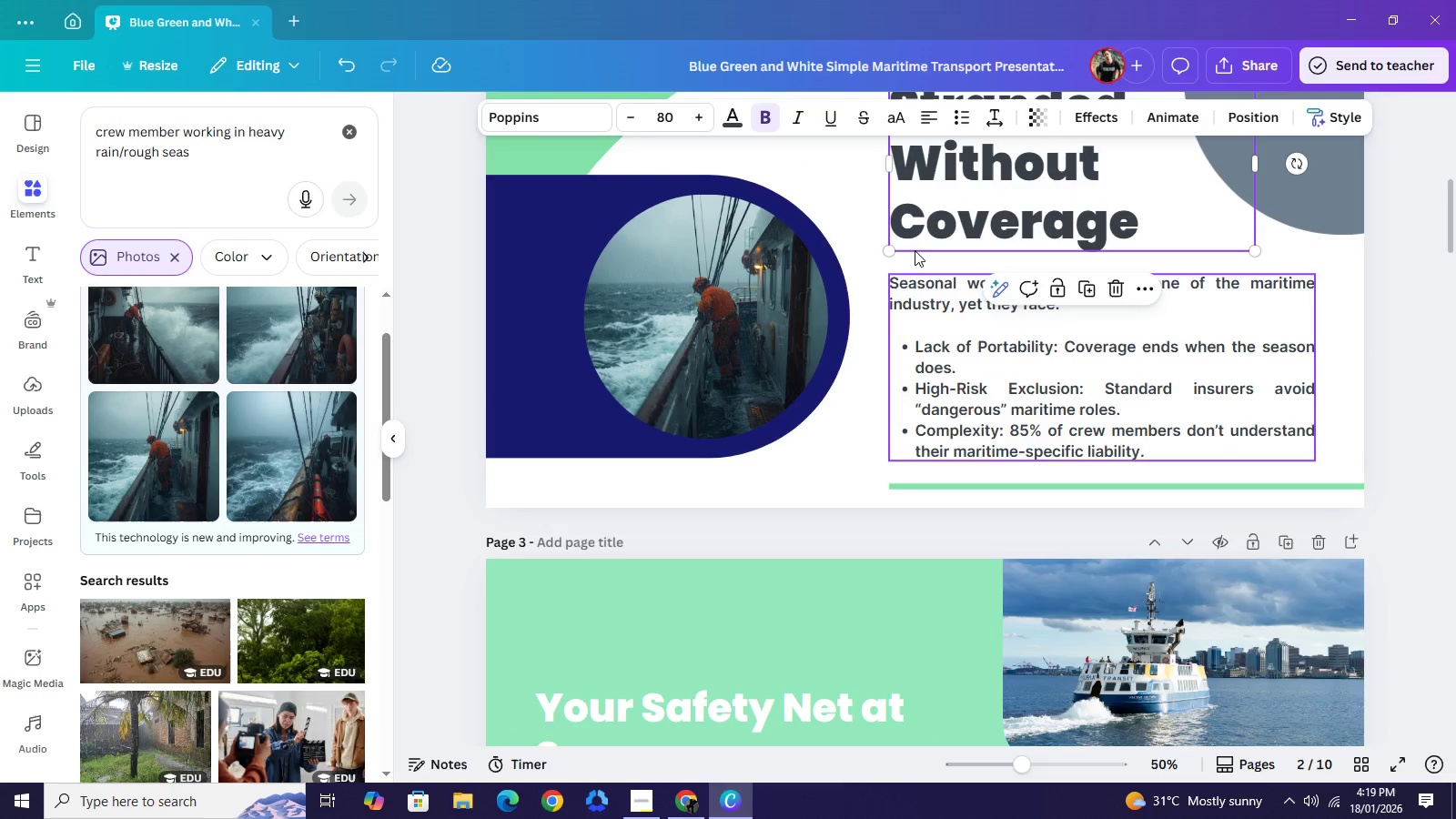 
wait(8.22)
 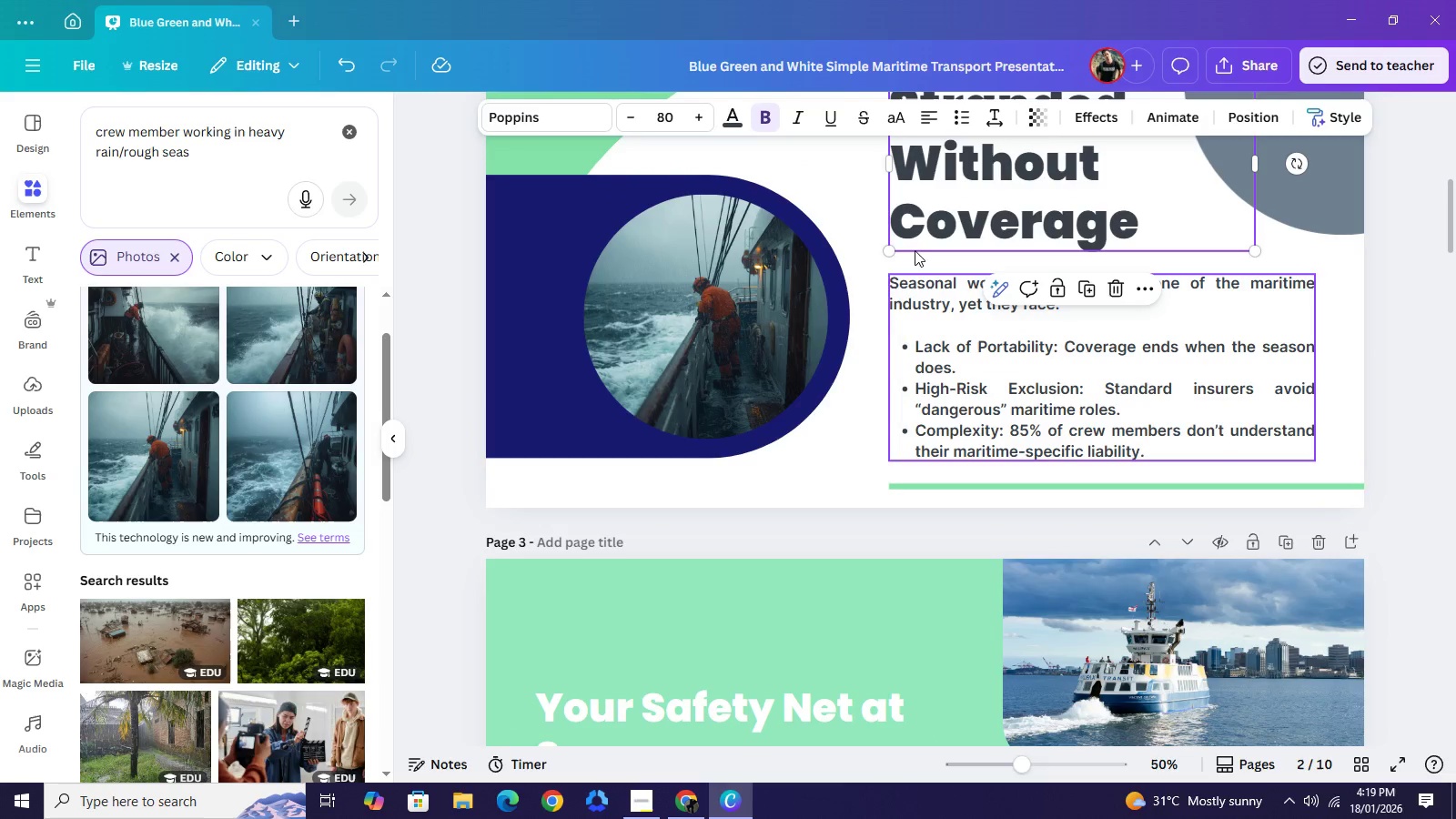 
scroll: coordinate [633, 605], scroll_direction: down, amount: 3.0
 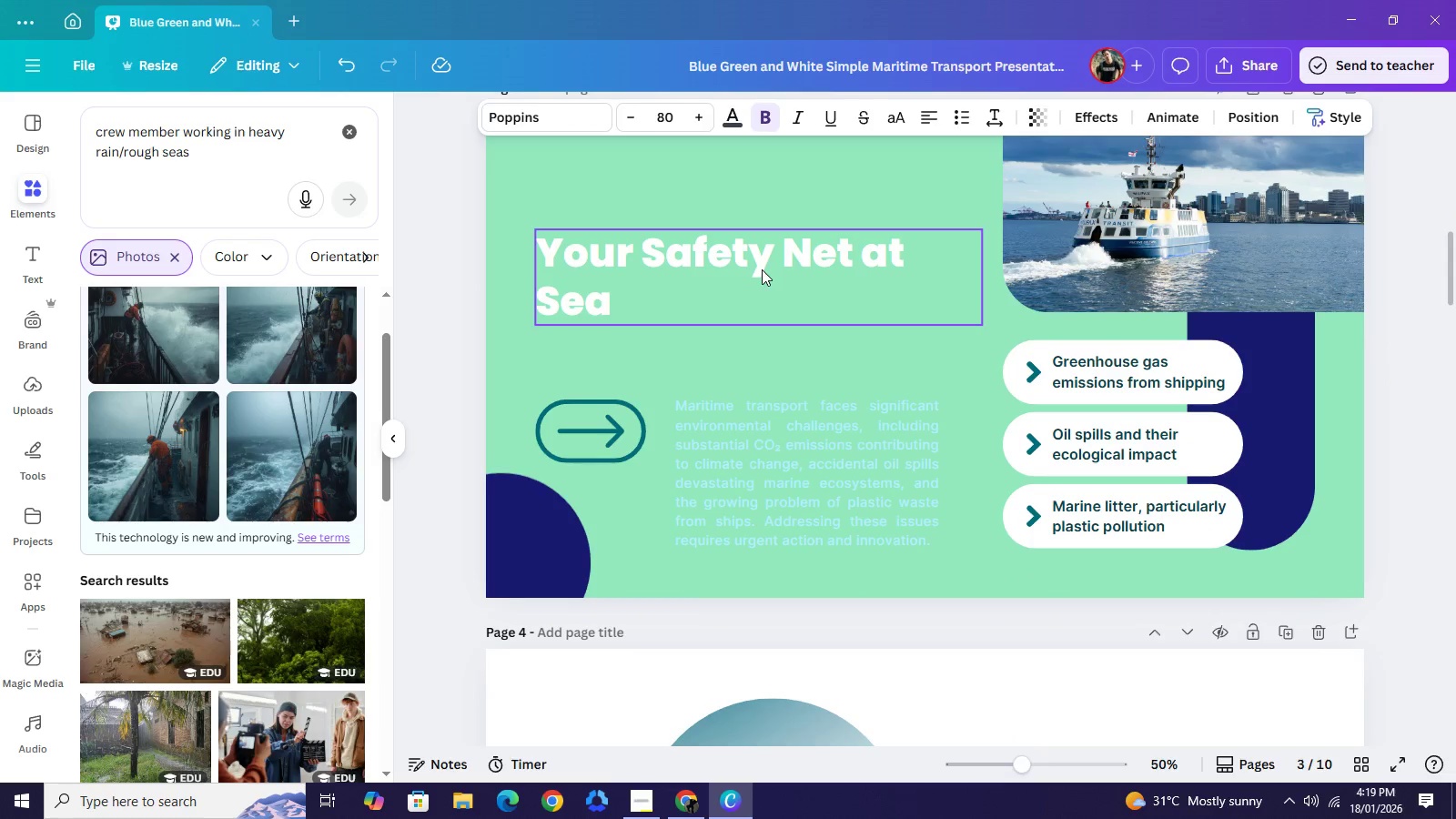 
left_click([762, 269])
 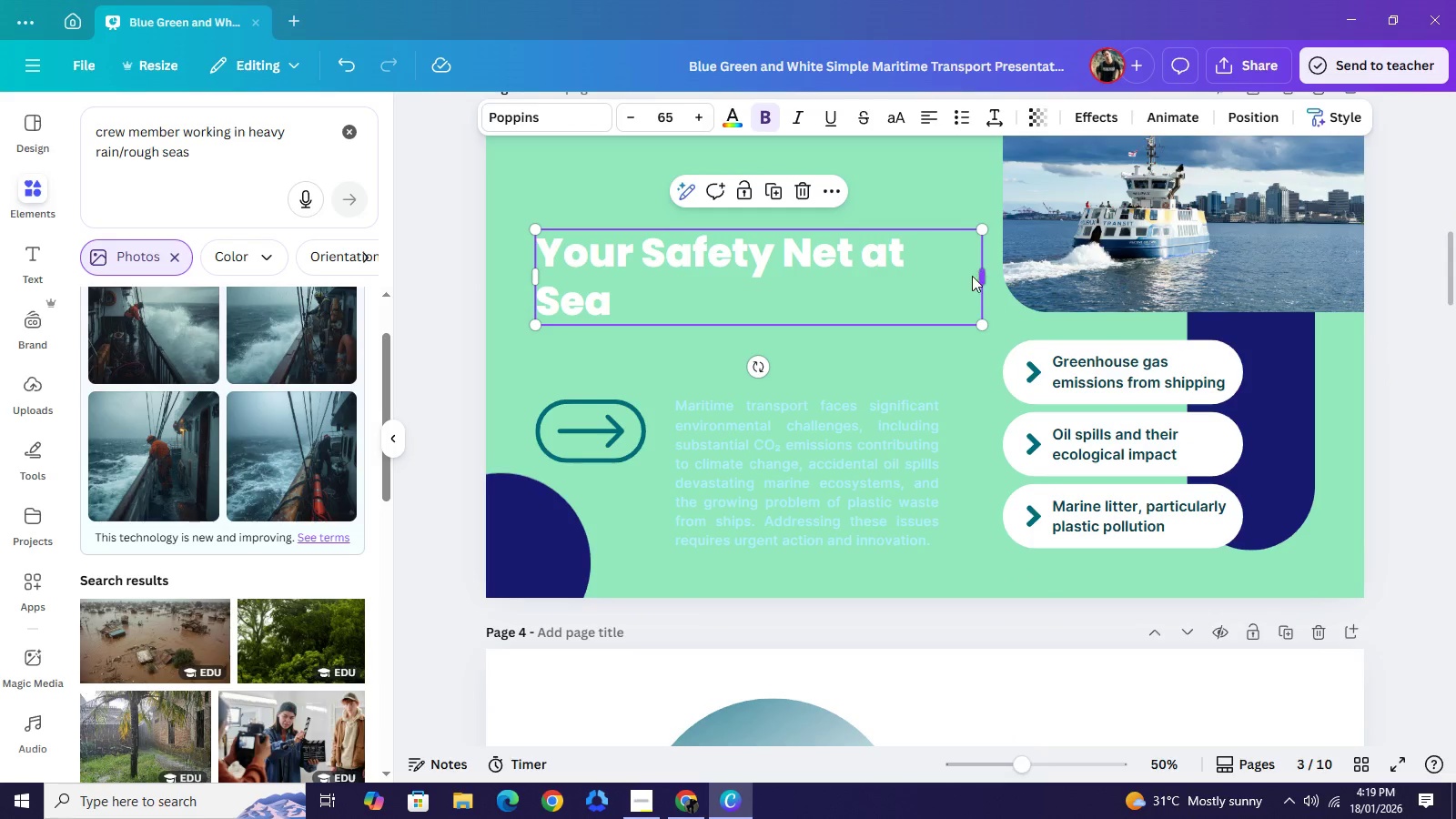 
left_click_drag(start_coordinate=[984, 276], to_coordinate=[886, 266])
 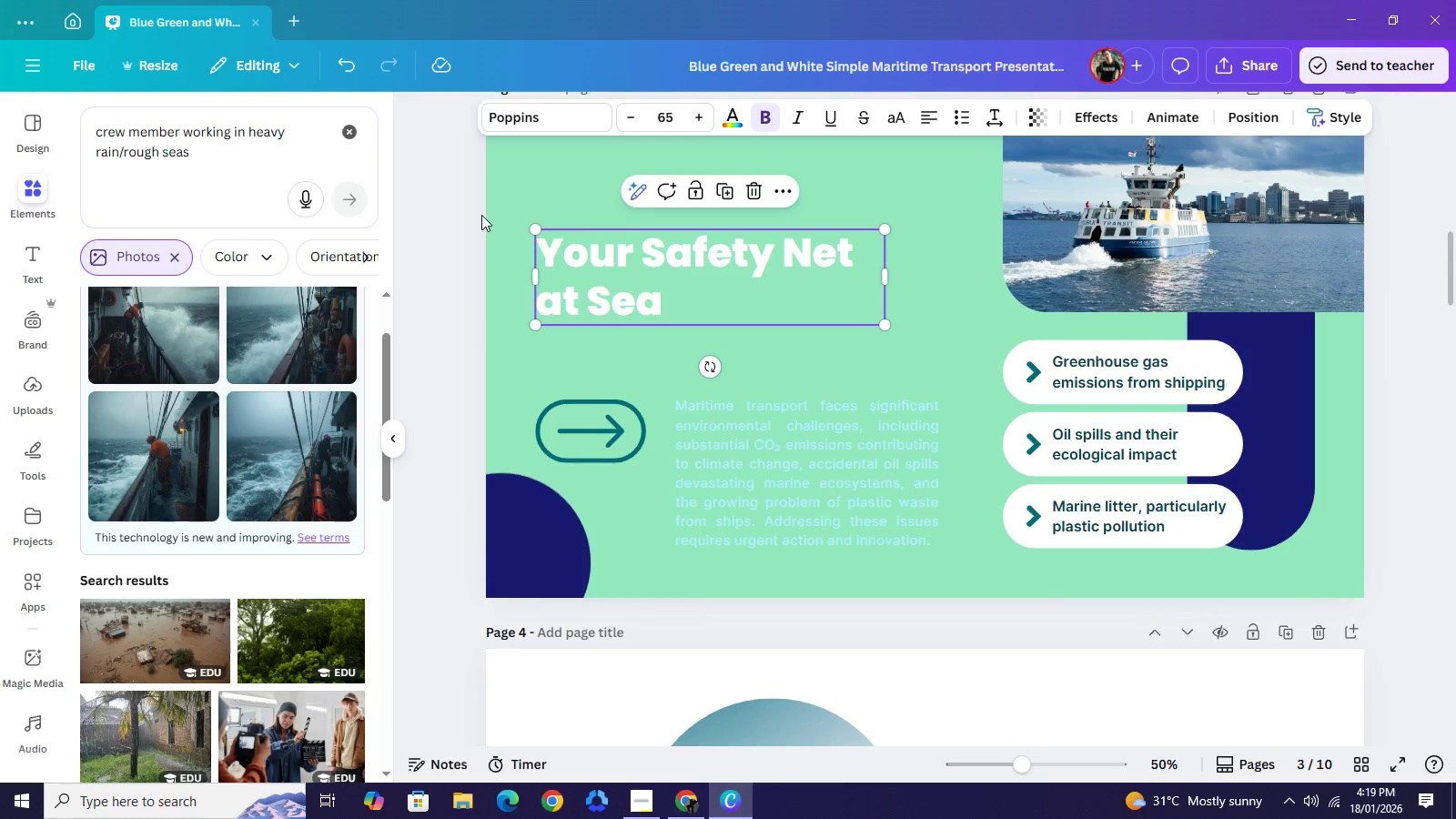 
left_click([481, 215])
 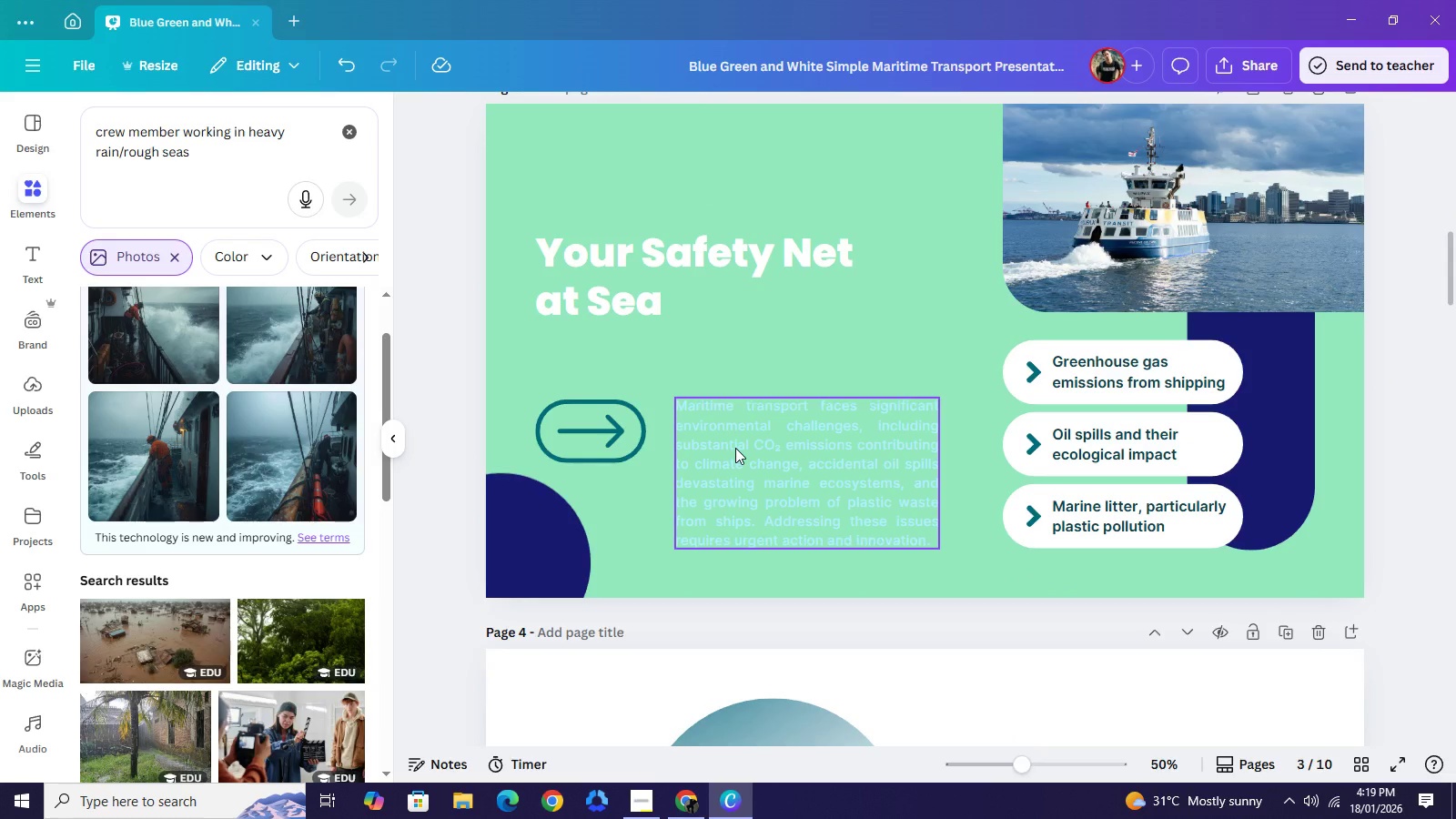 
scroll: coordinate [735, 448], scroll_direction: up, amount: 1.0
 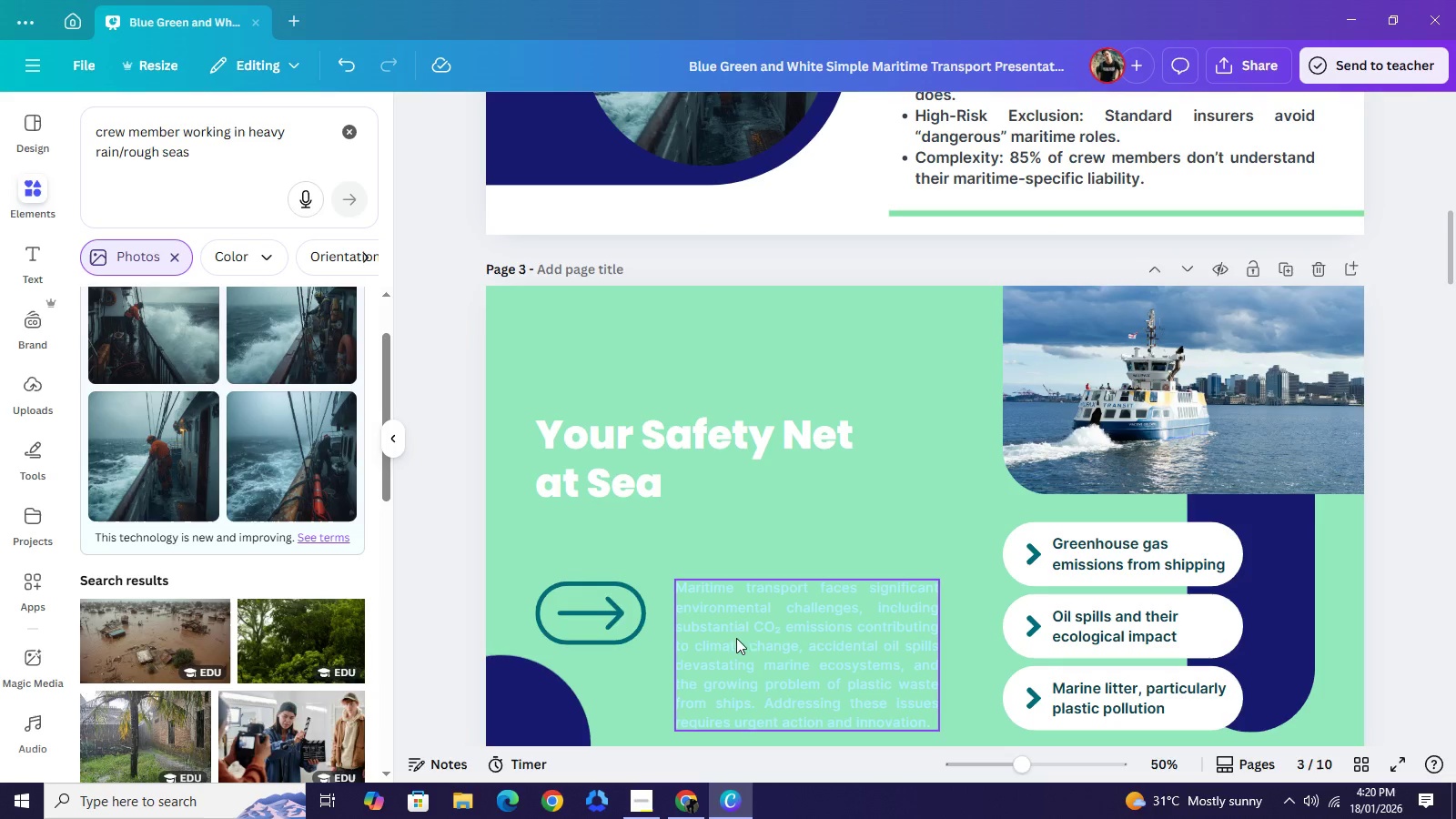 
left_click([735, 651])
 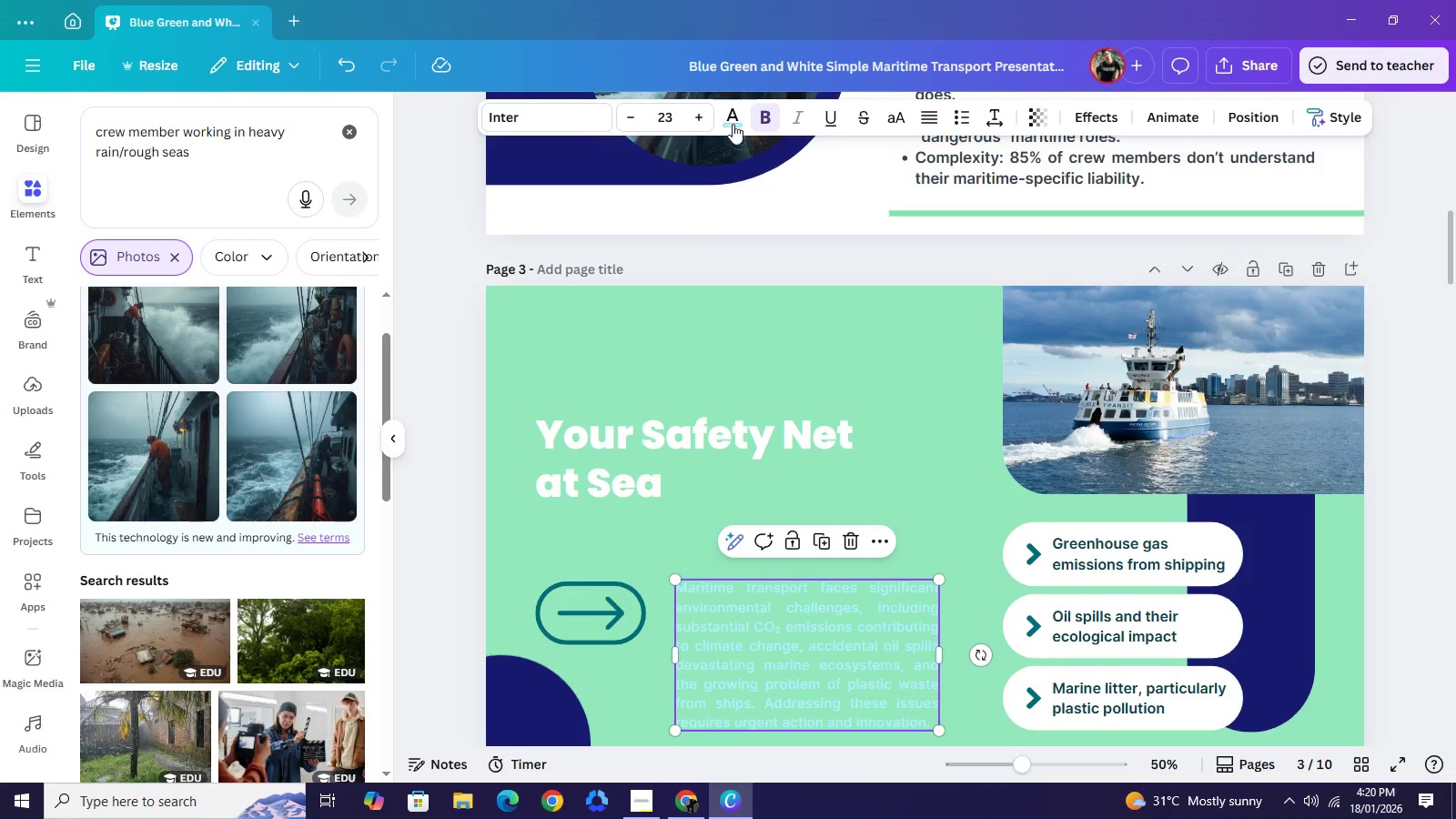 
left_click([733, 120])
 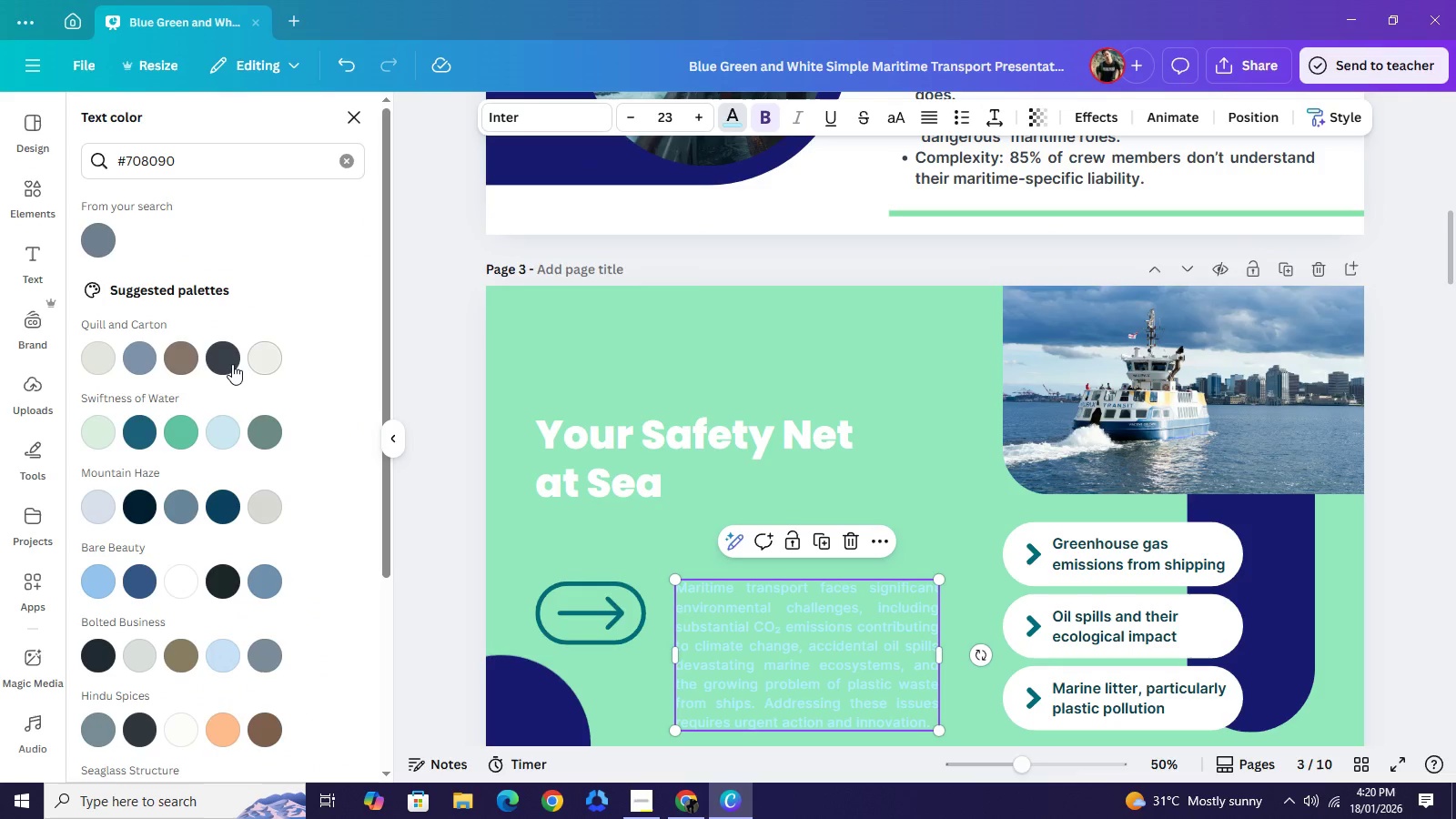 
left_click([228, 364])
 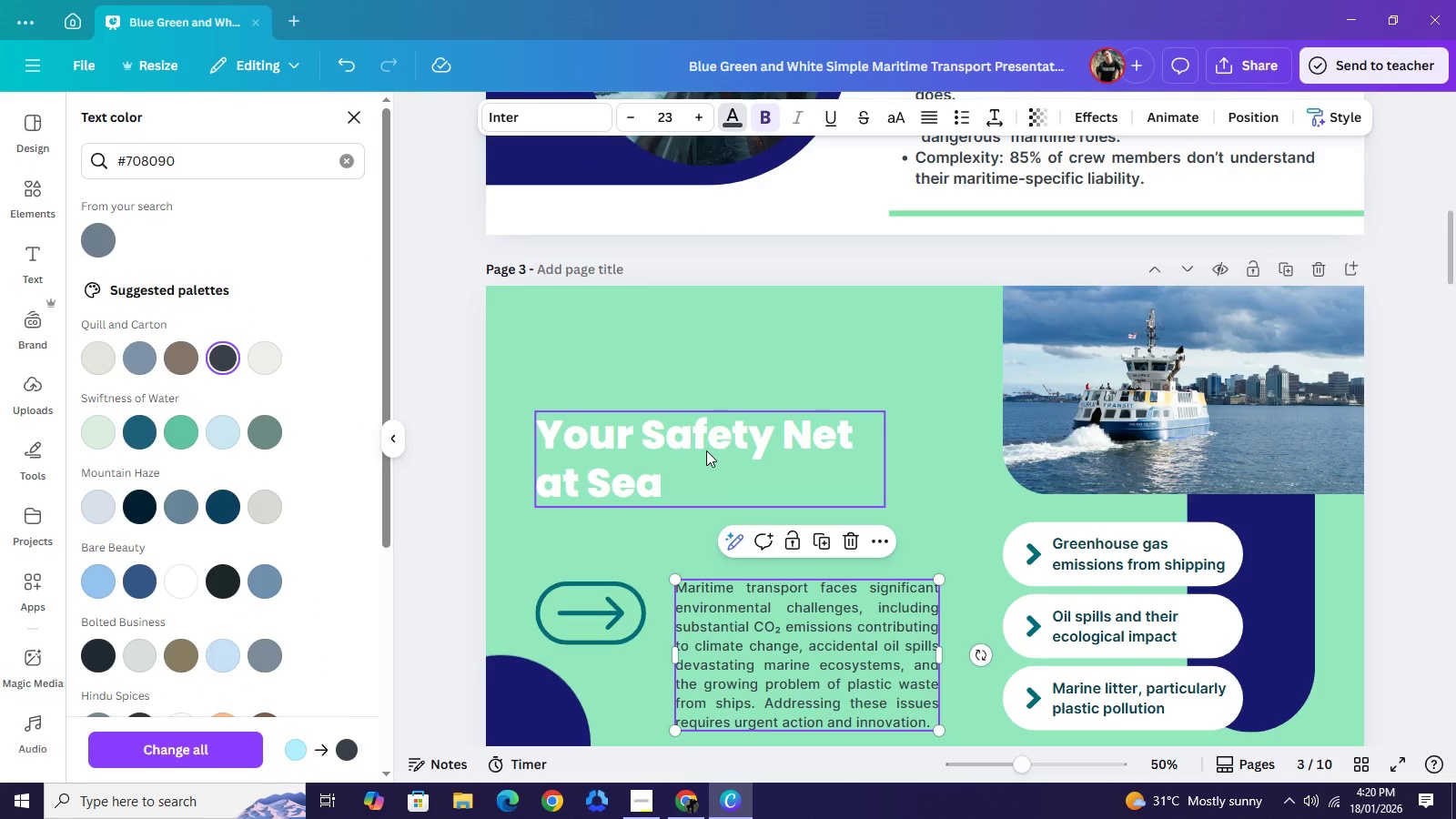 
left_click([701, 448])
 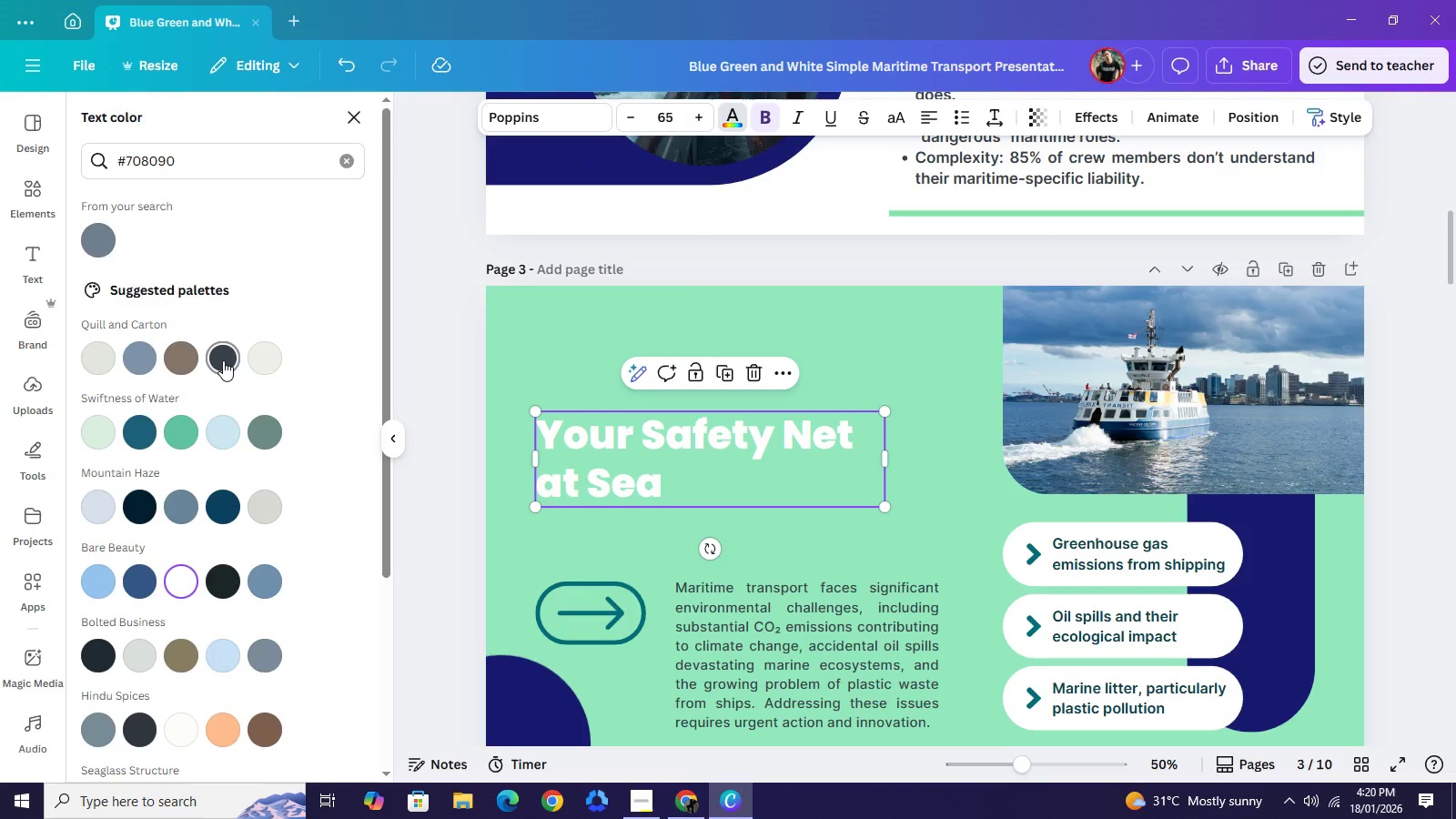 
left_click([223, 360])
 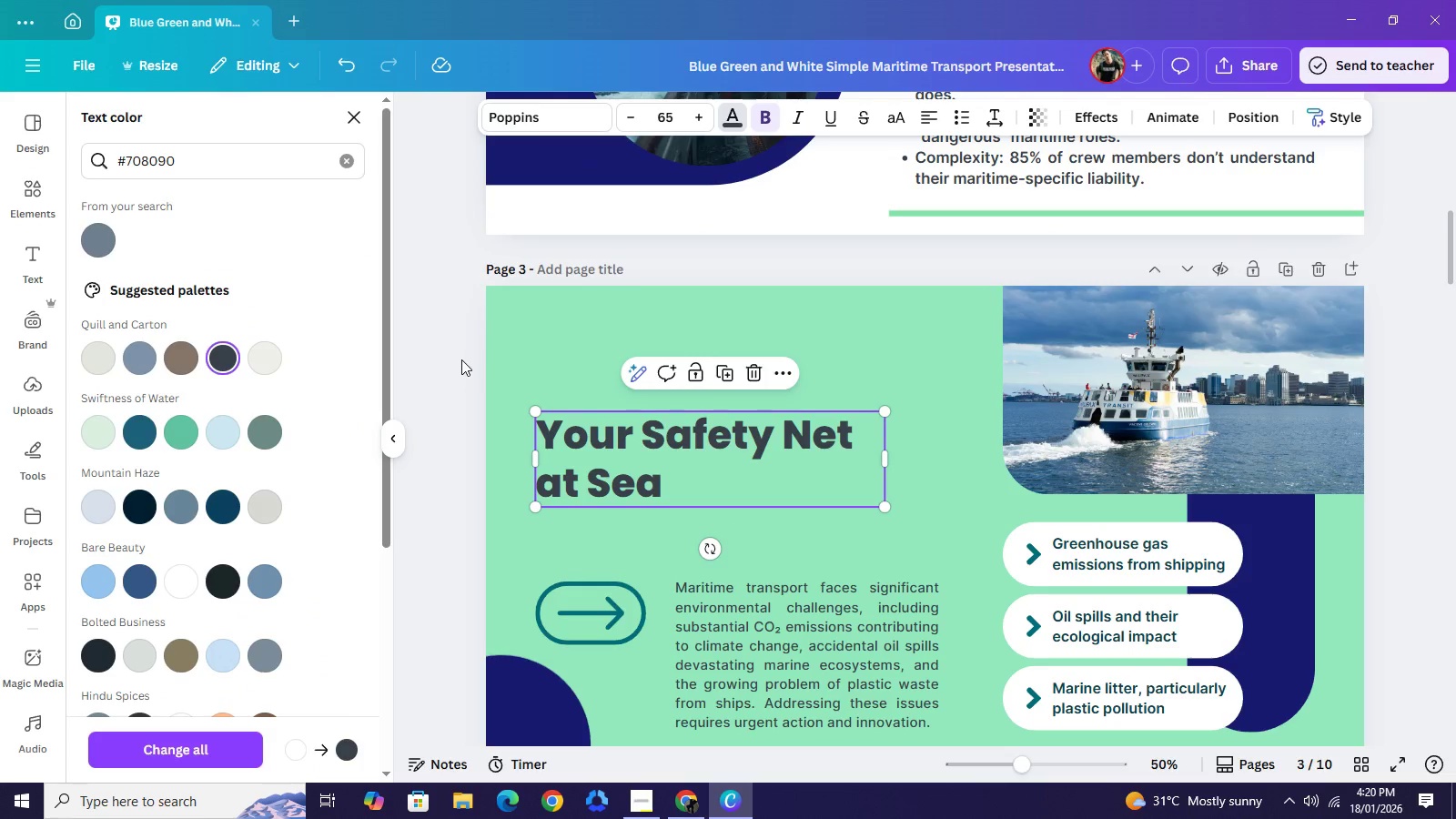 
left_click([461, 359])
 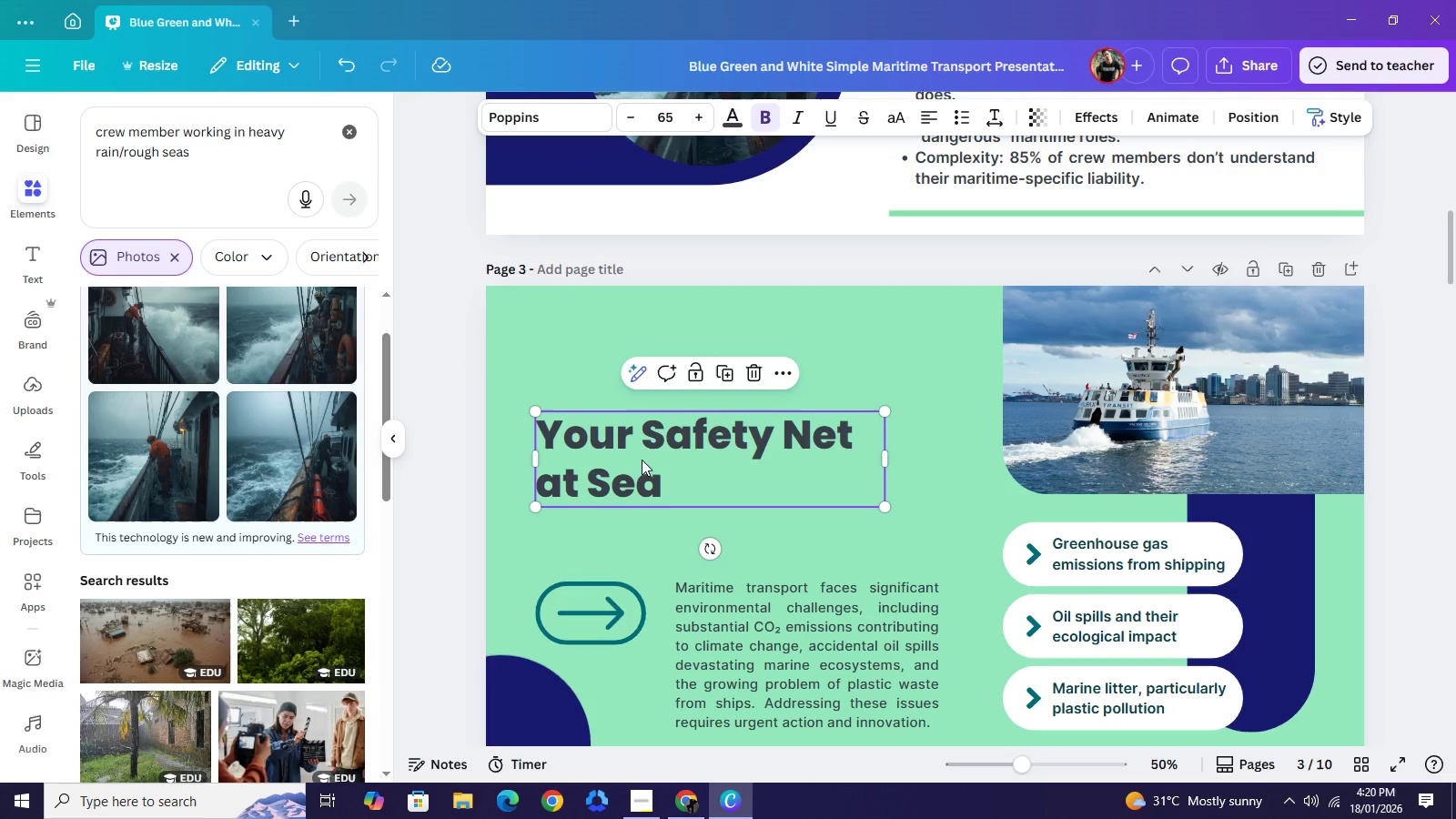 
left_click([642, 460])
 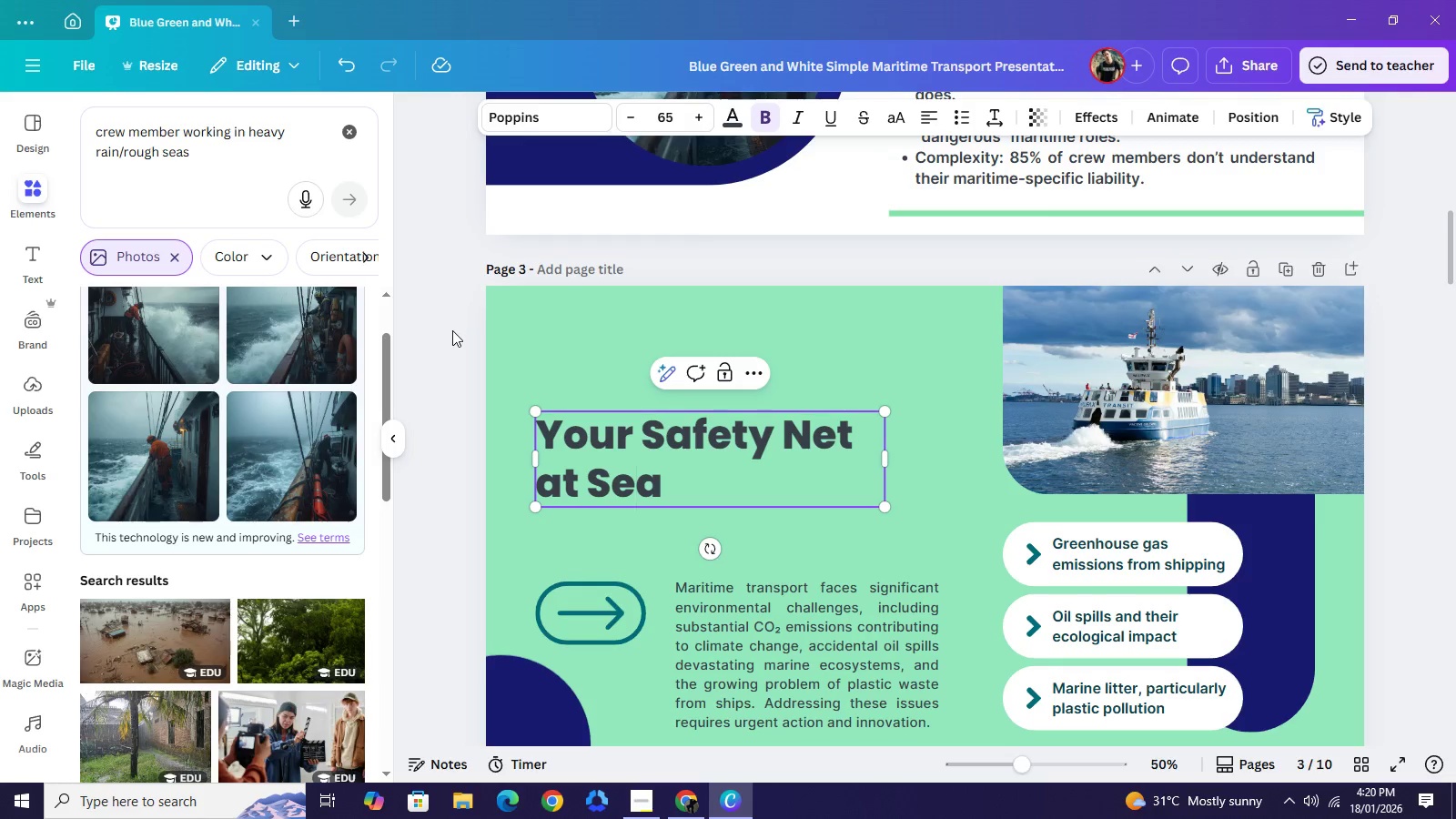 
left_click([452, 325])
 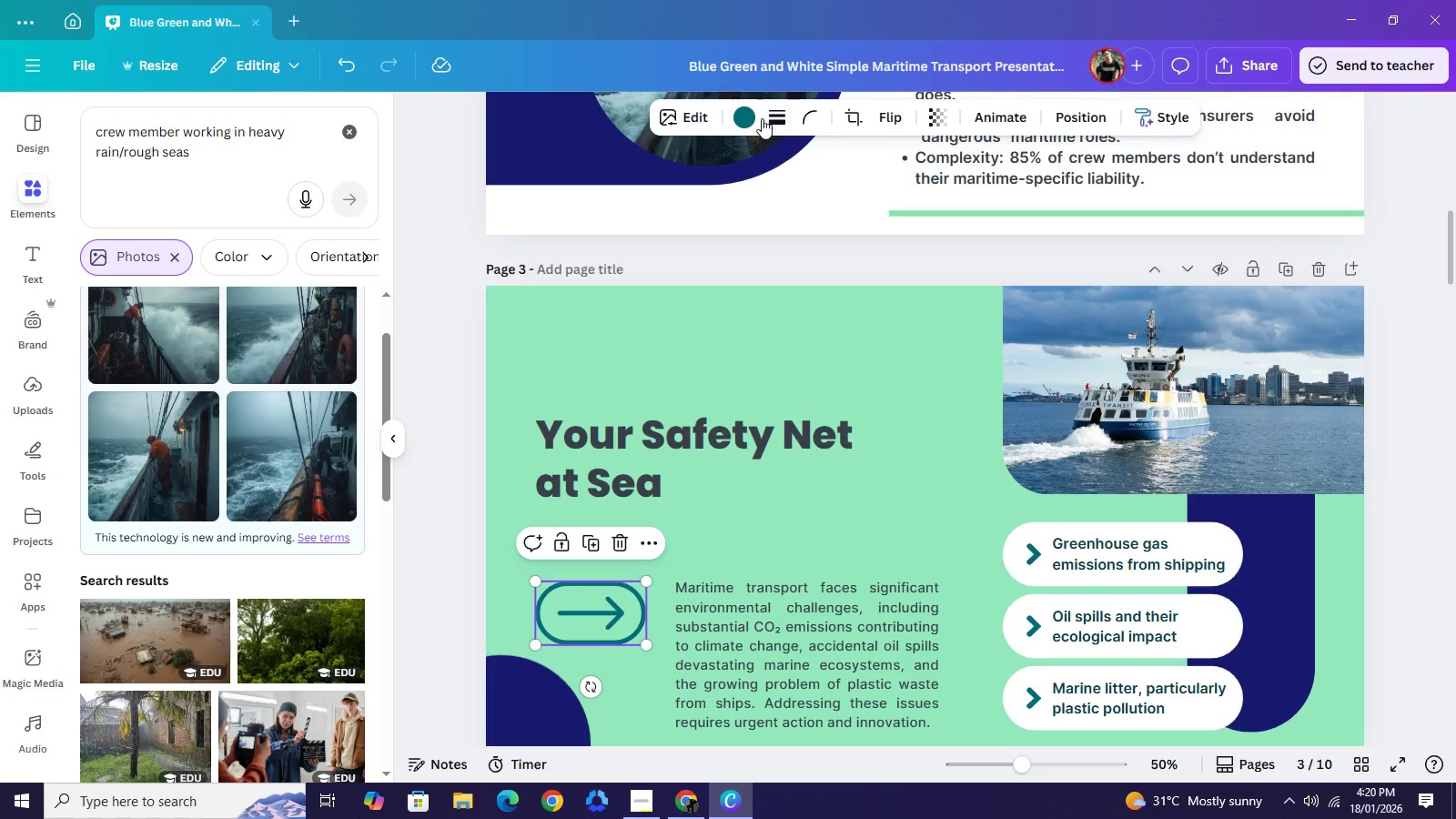 
left_click([755, 118])
 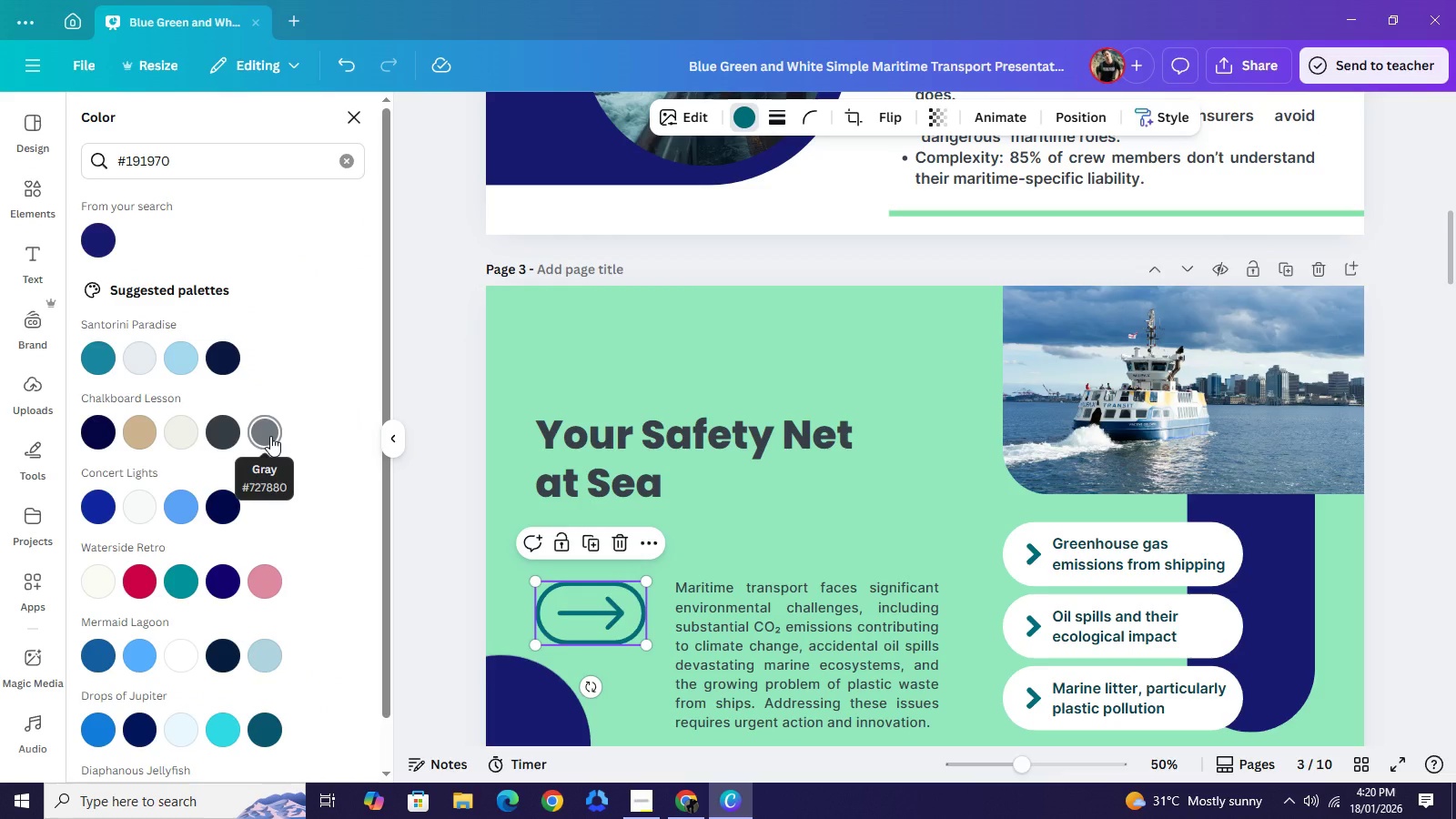 
left_click([270, 436])
 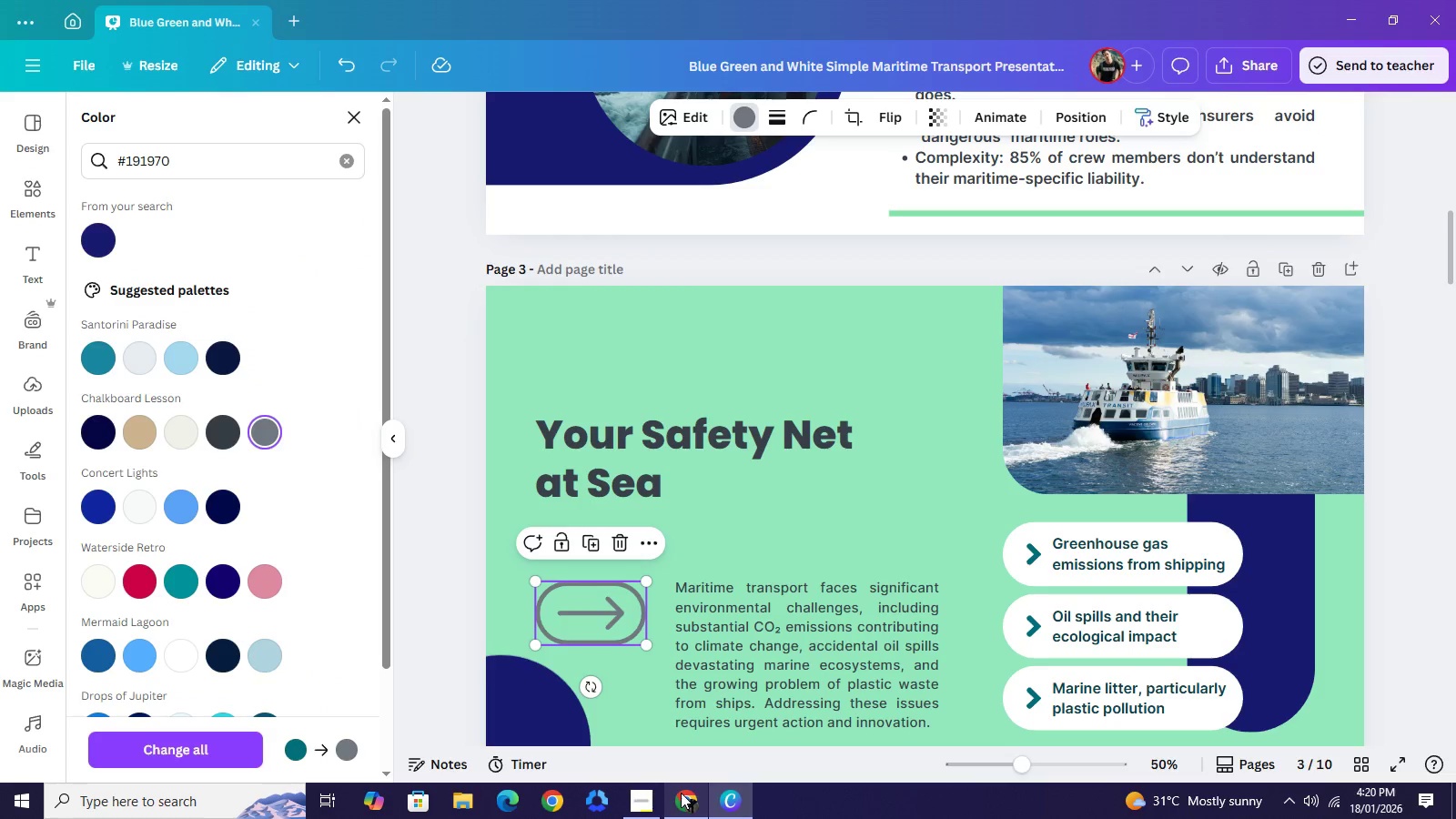 
left_click([675, 797])
 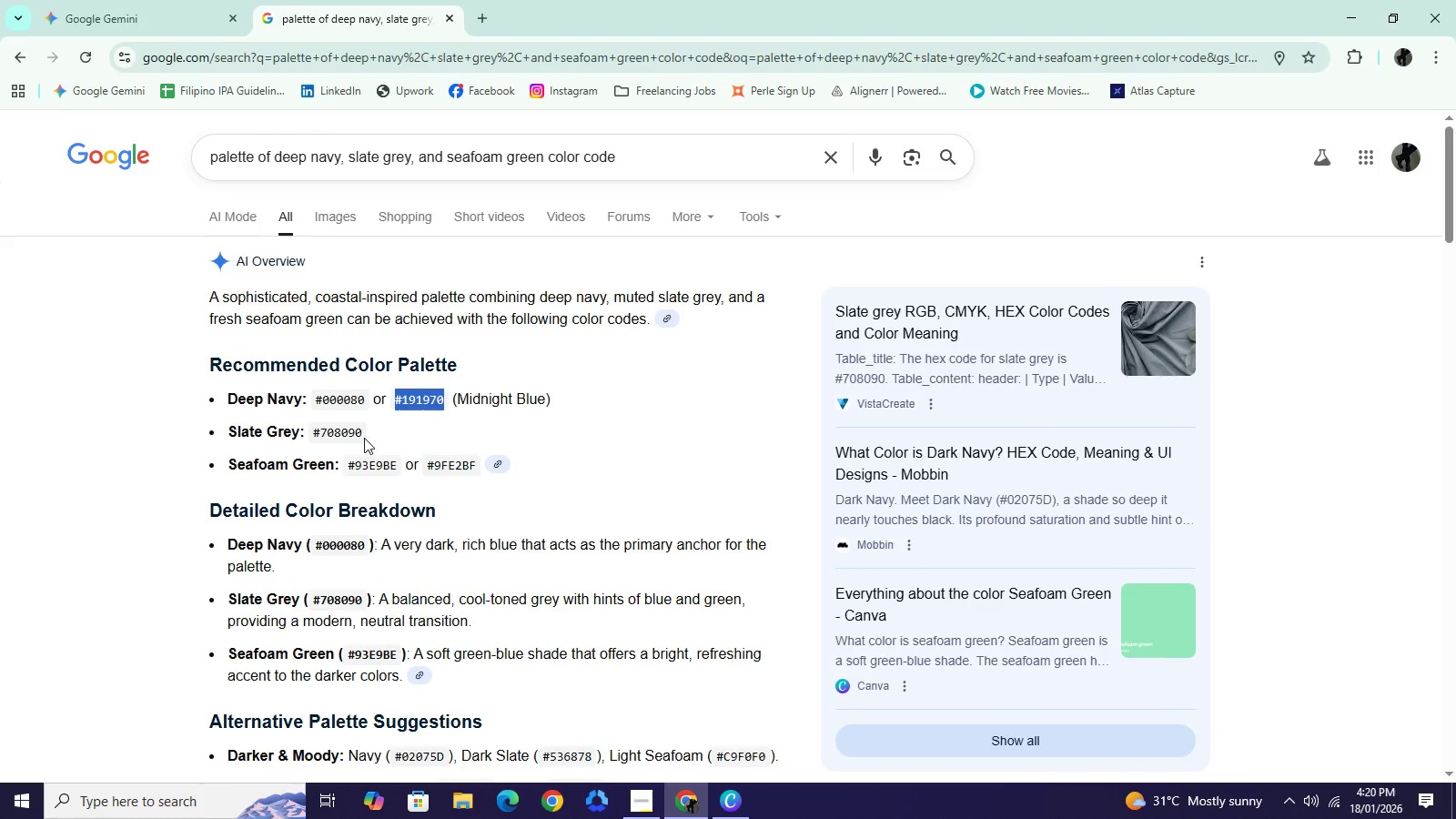 
left_click_drag(start_coordinate=[365, 437], to_coordinate=[316, 432])
 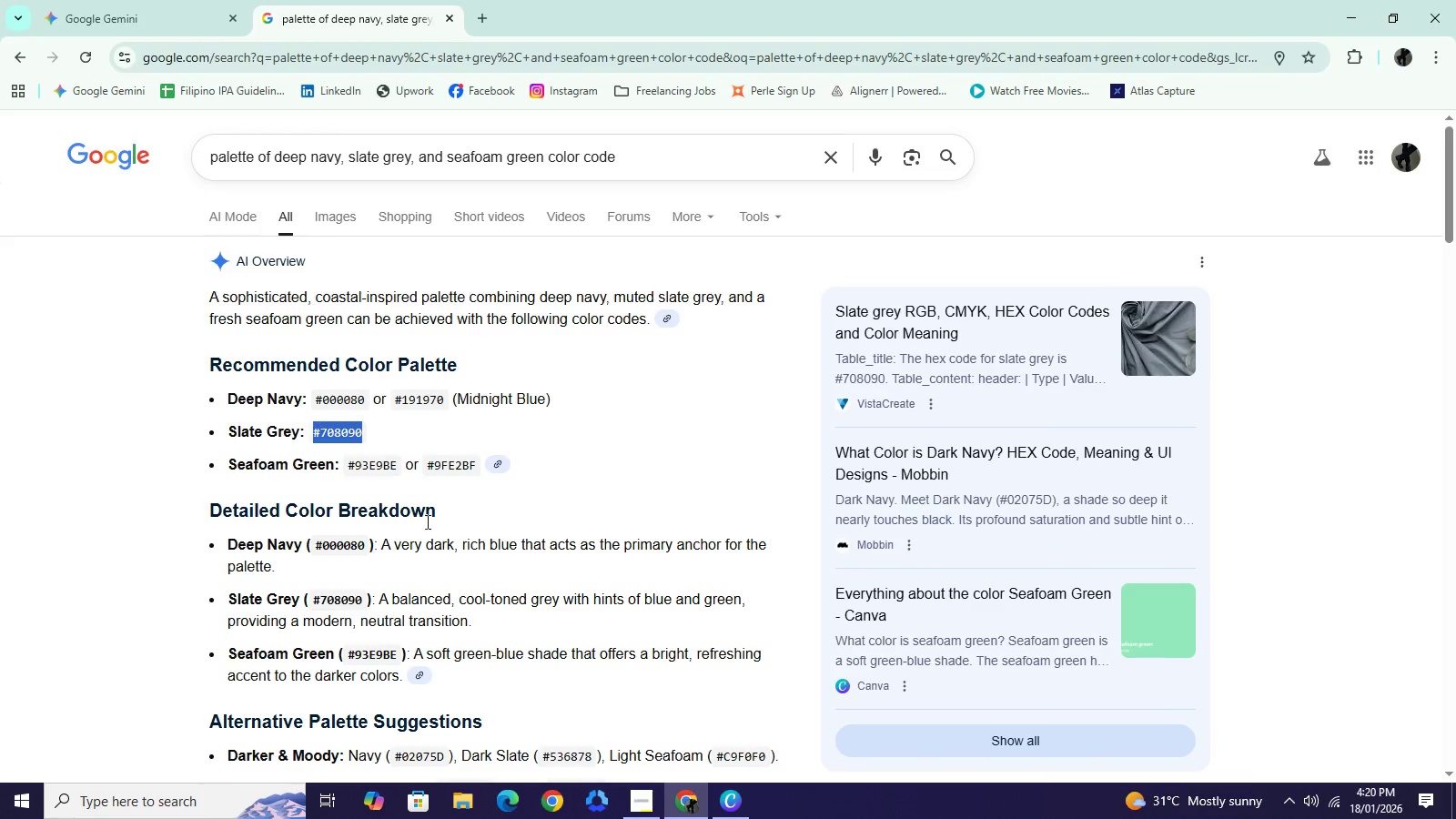 
key(Control+C)
 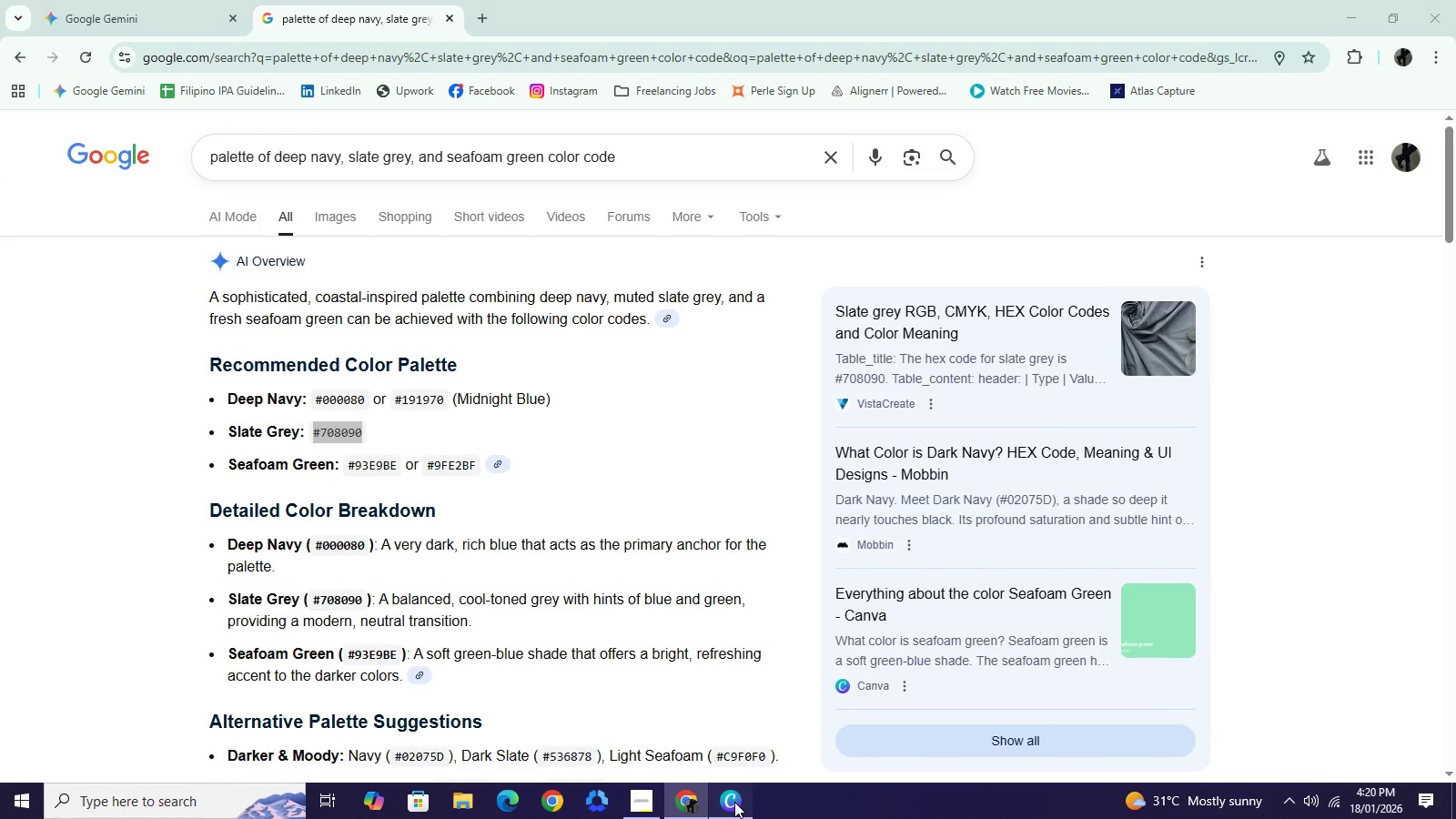 
left_click([734, 802])
 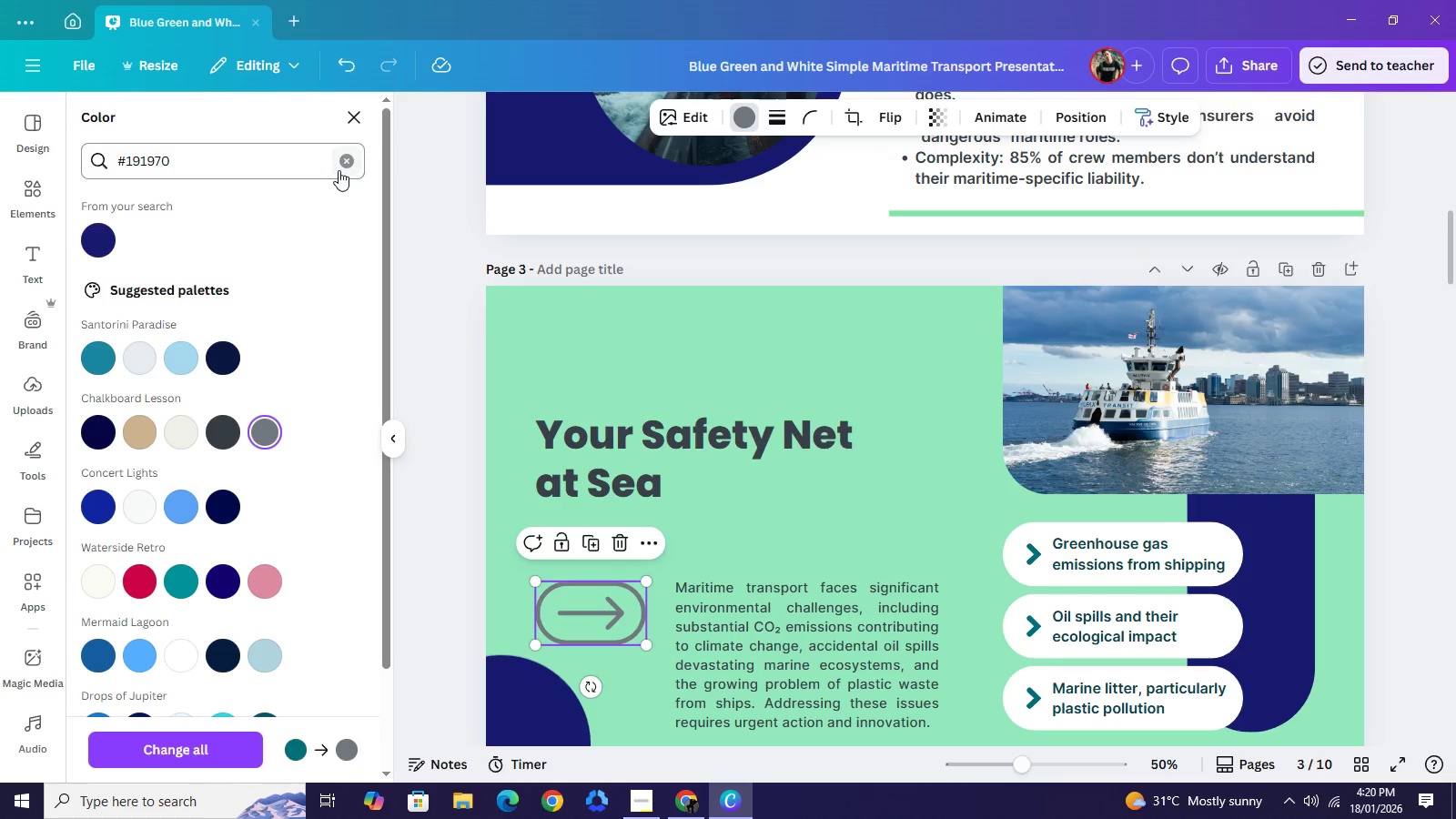 
left_click([339, 170])
 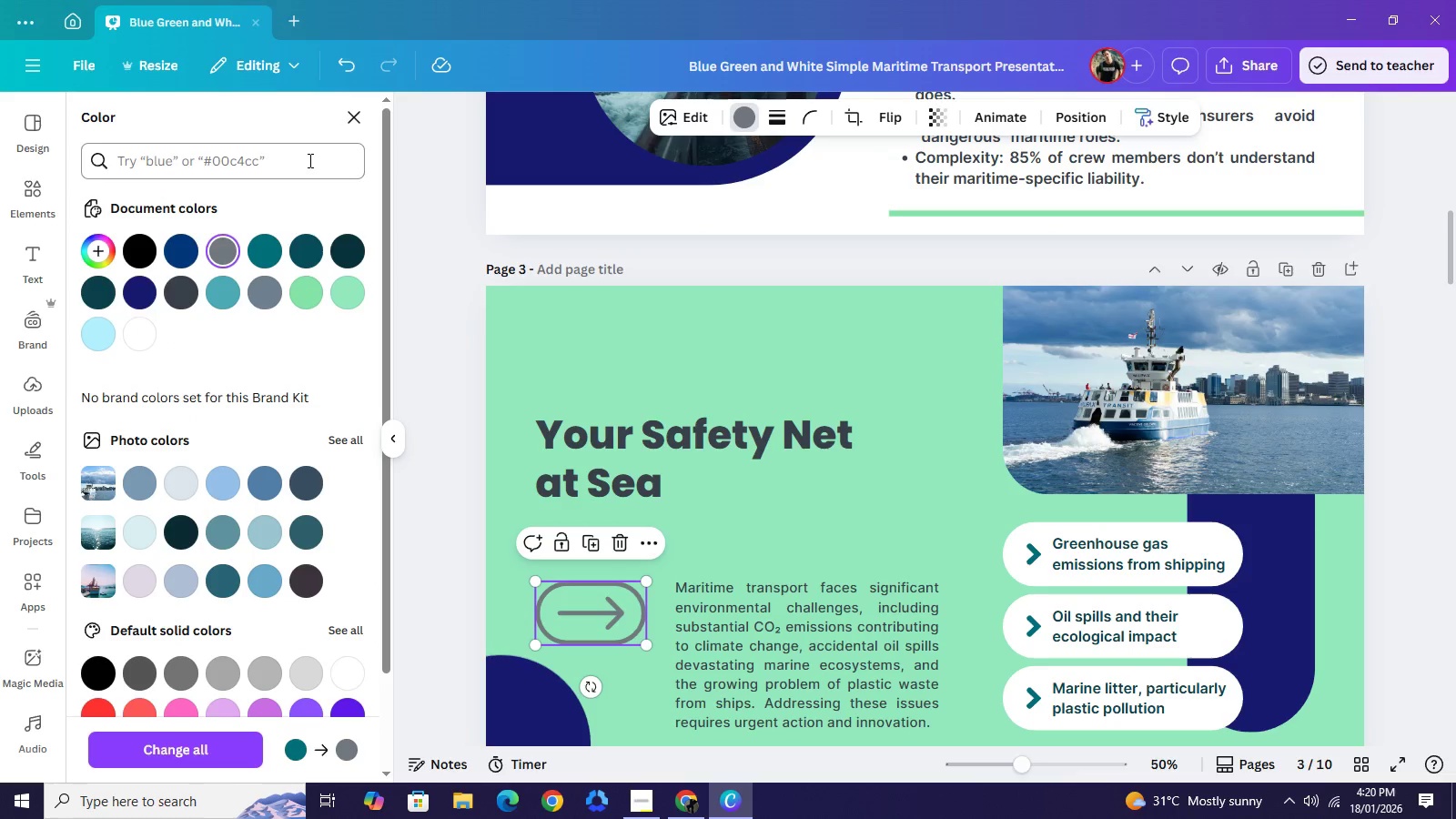 
left_click([308, 160])
 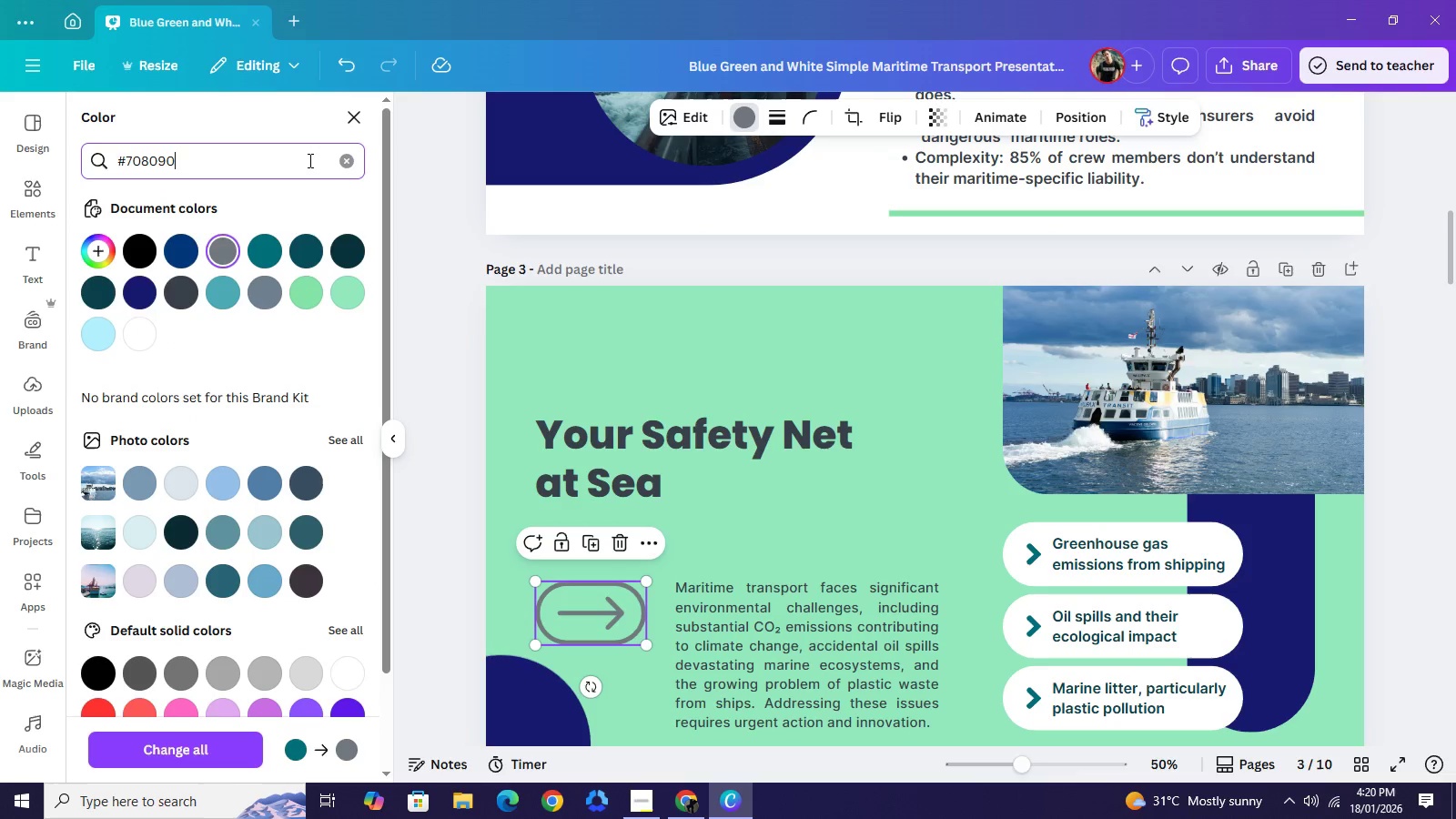 
key(Control+ControlLeft)
 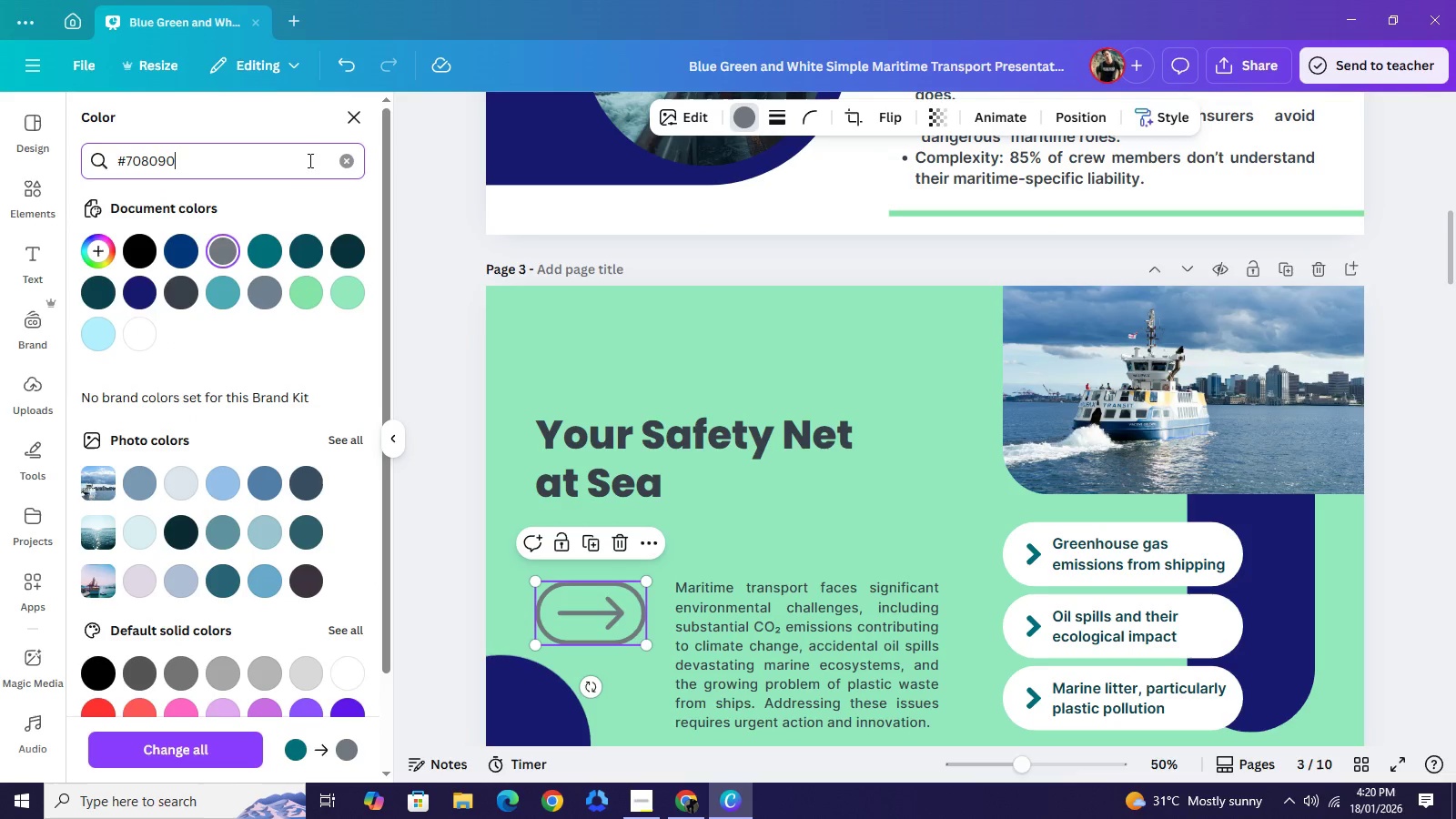 
key(Control+V)
 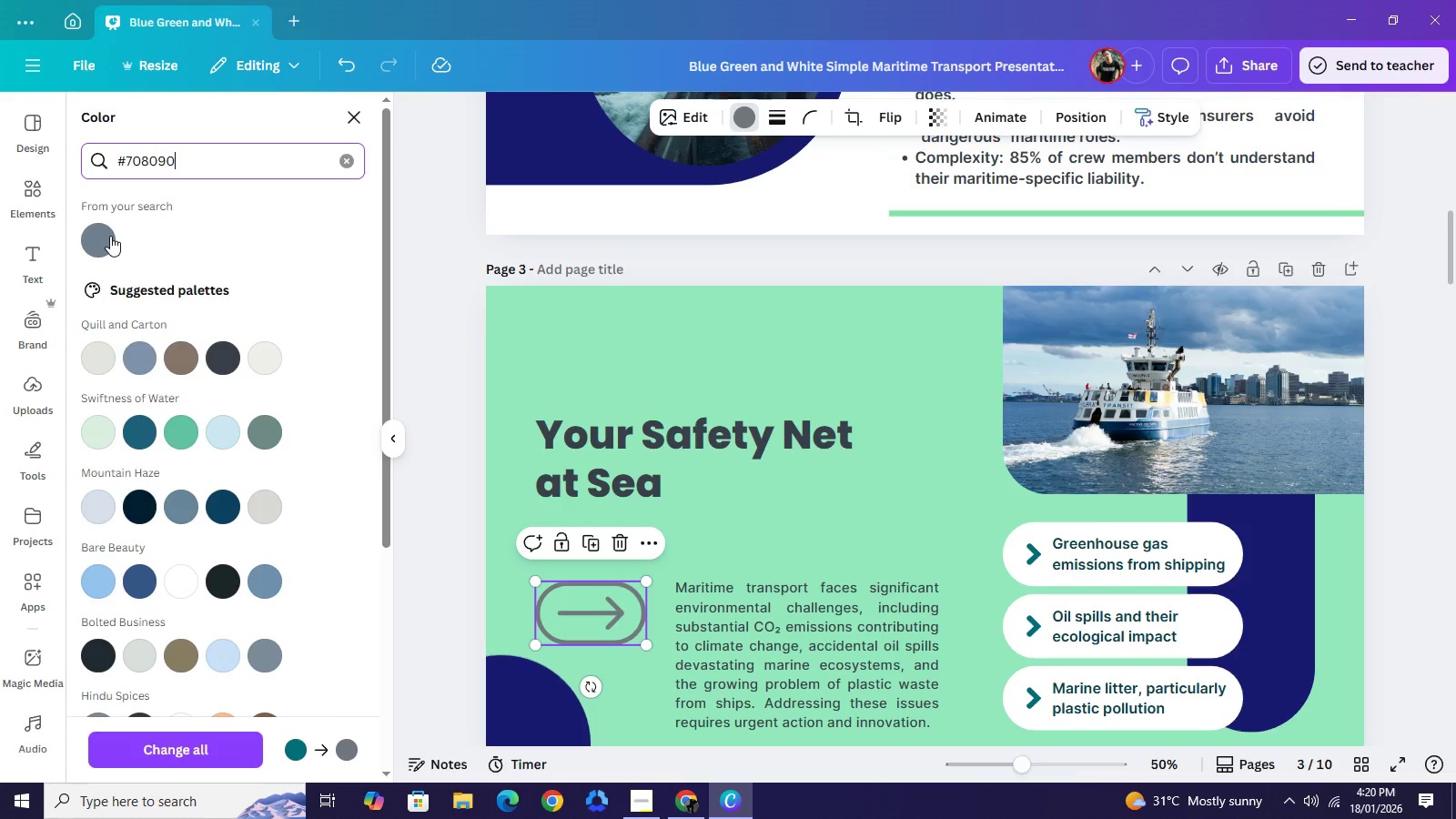 
left_click([110, 236])
 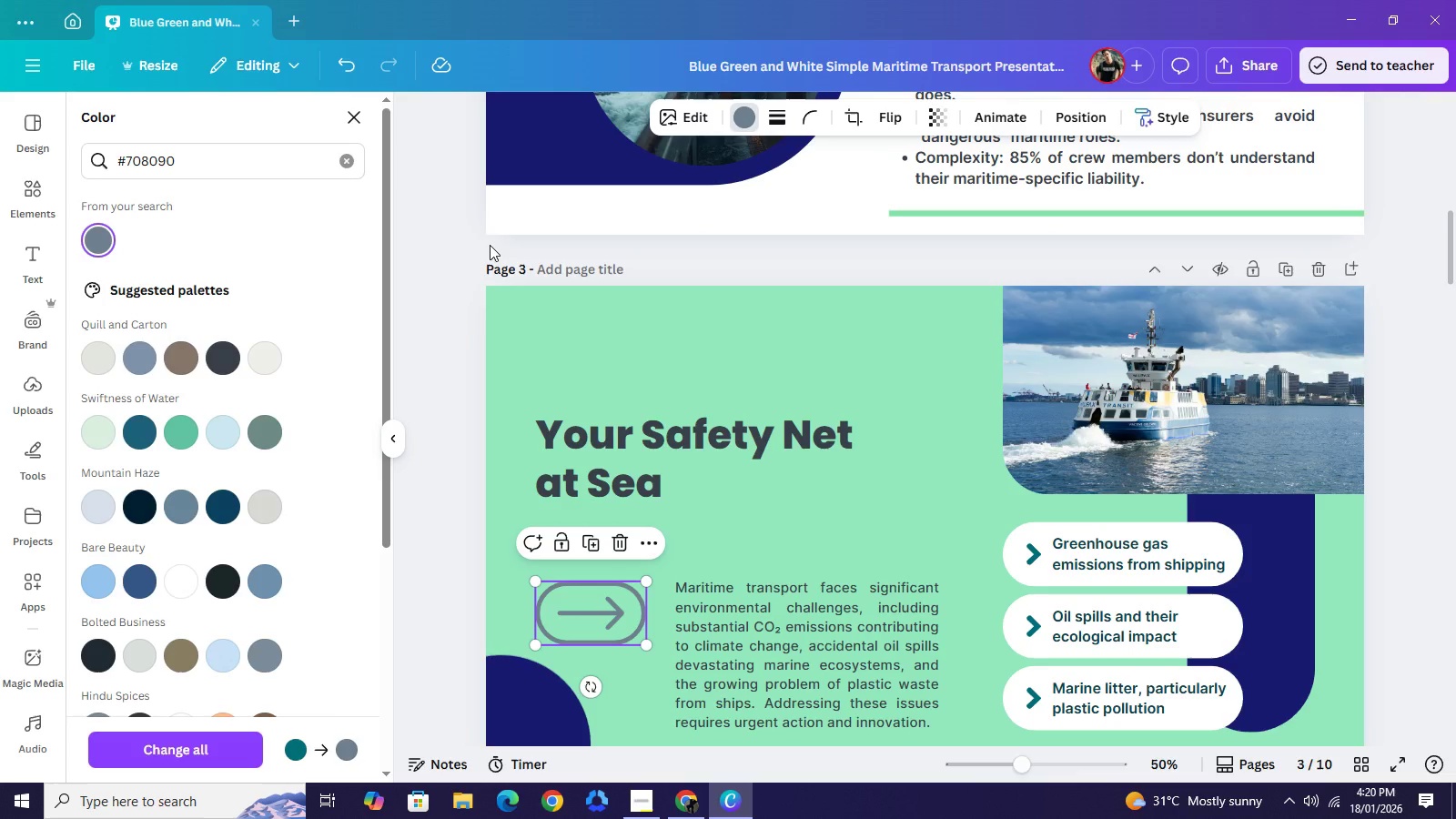 
left_click([490, 245])
 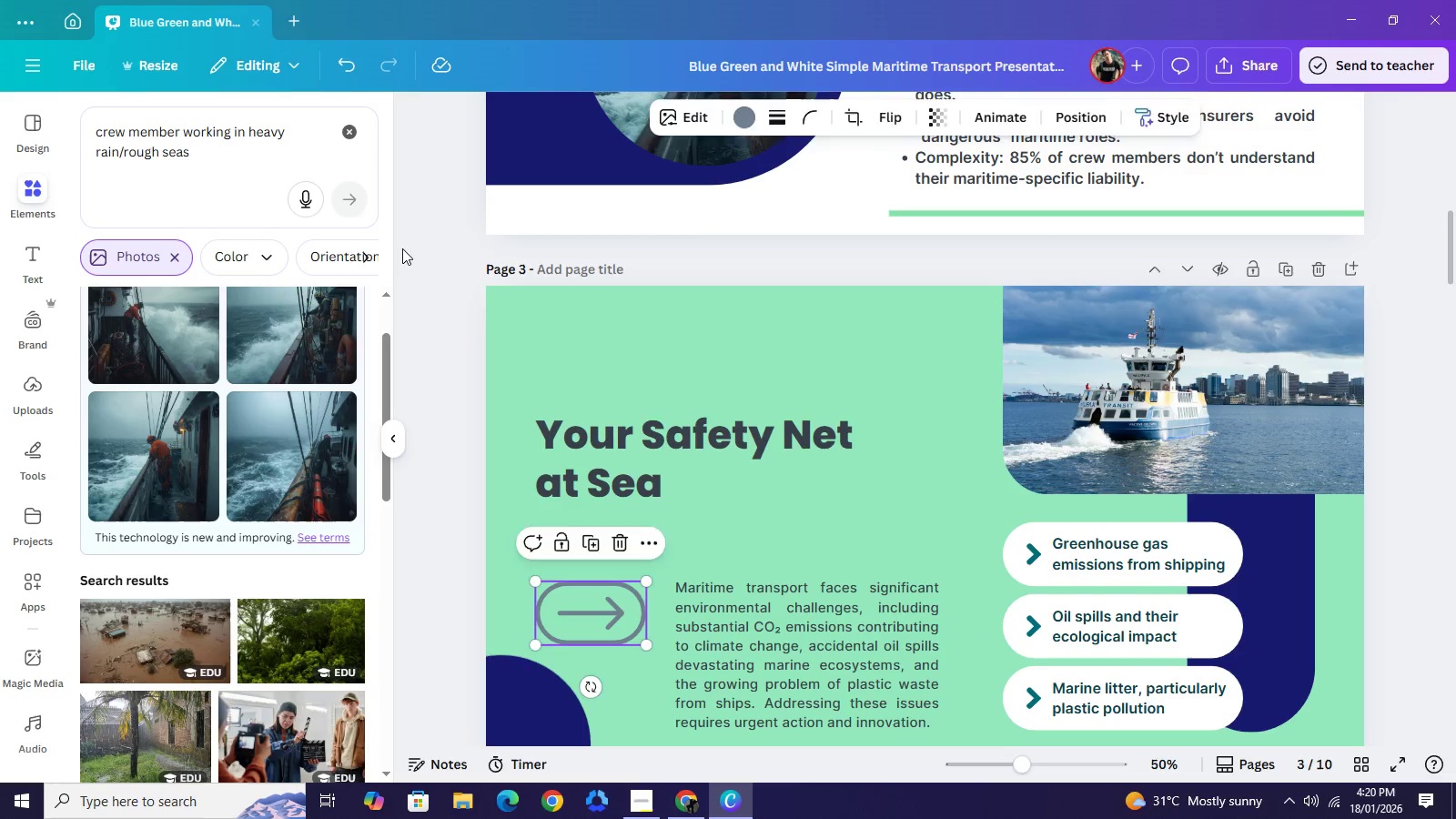 
left_click([402, 248])
 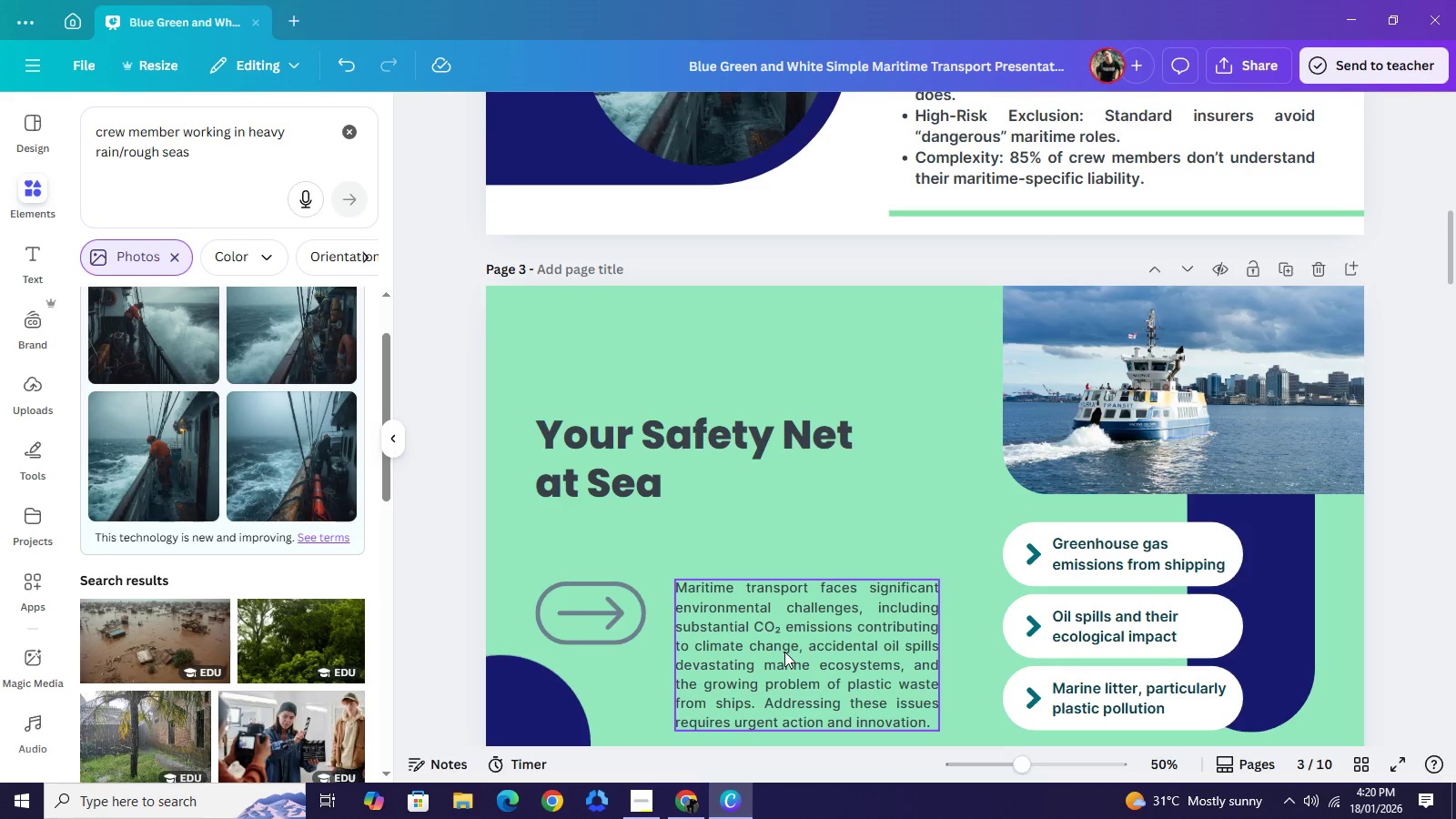 
double_click([784, 652])
 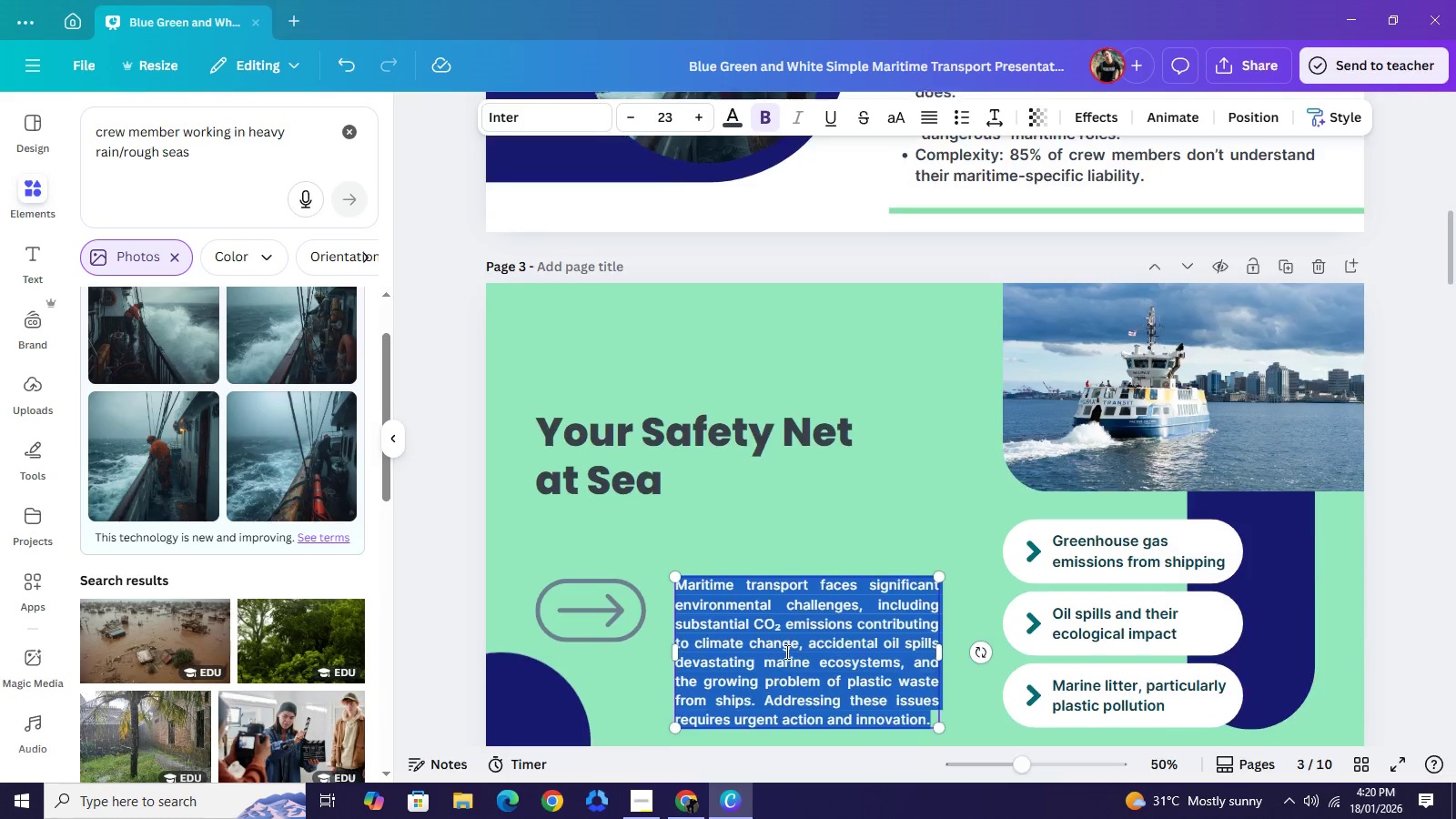 
scroll: coordinate [784, 652], scroll_direction: down, amount: 1.0
 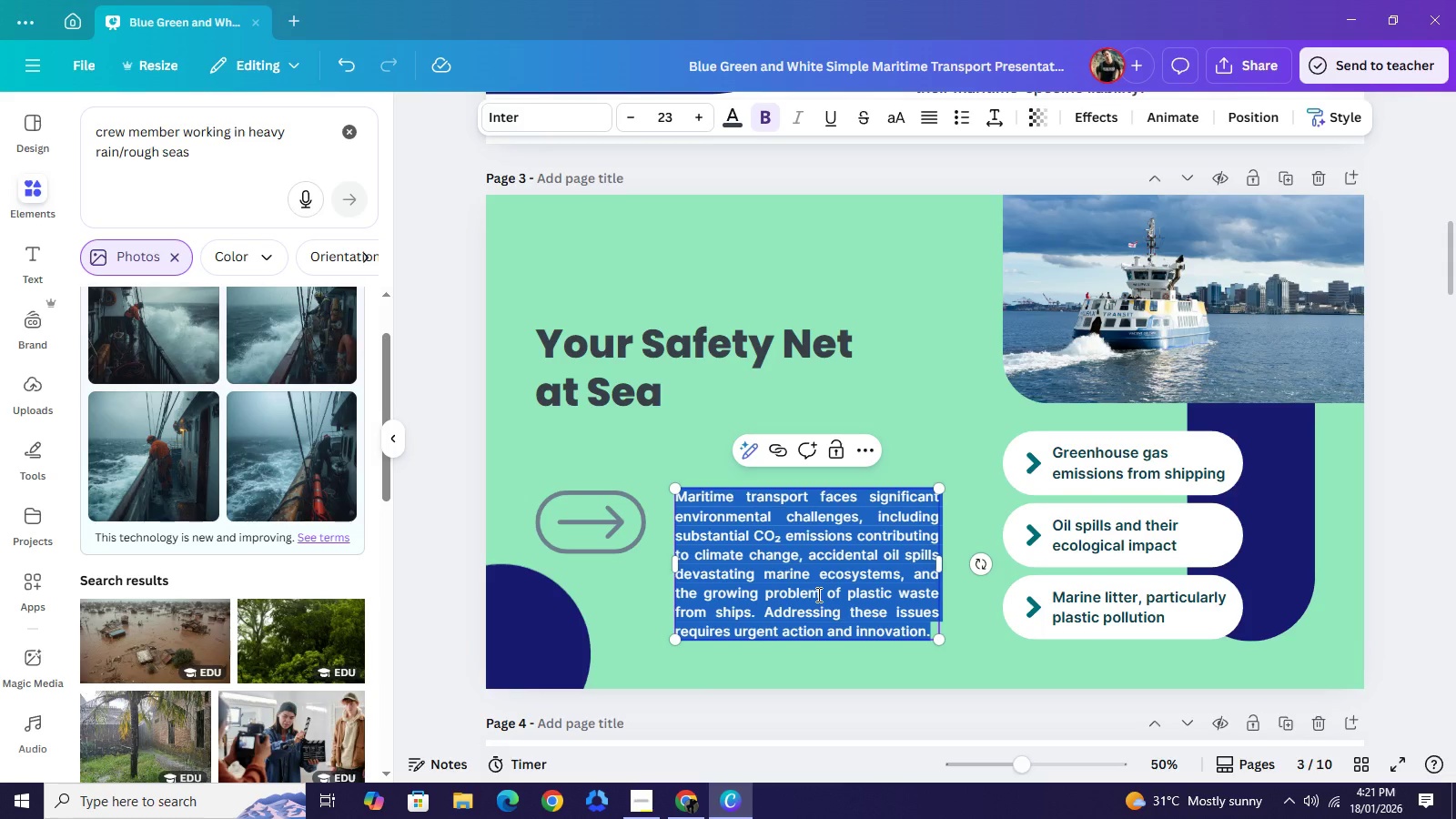 
wait(33.8)
 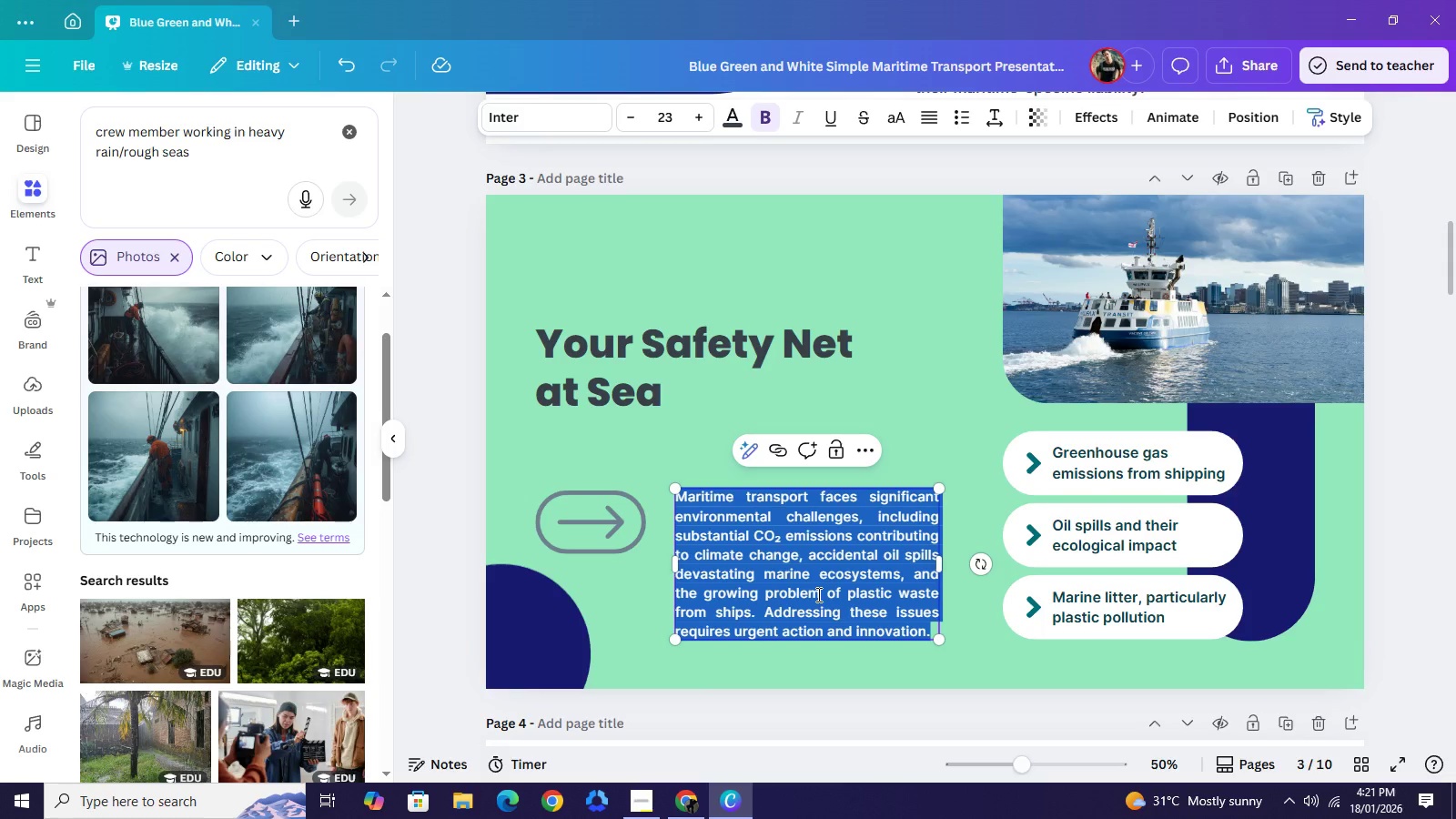 
left_click([616, 534])
 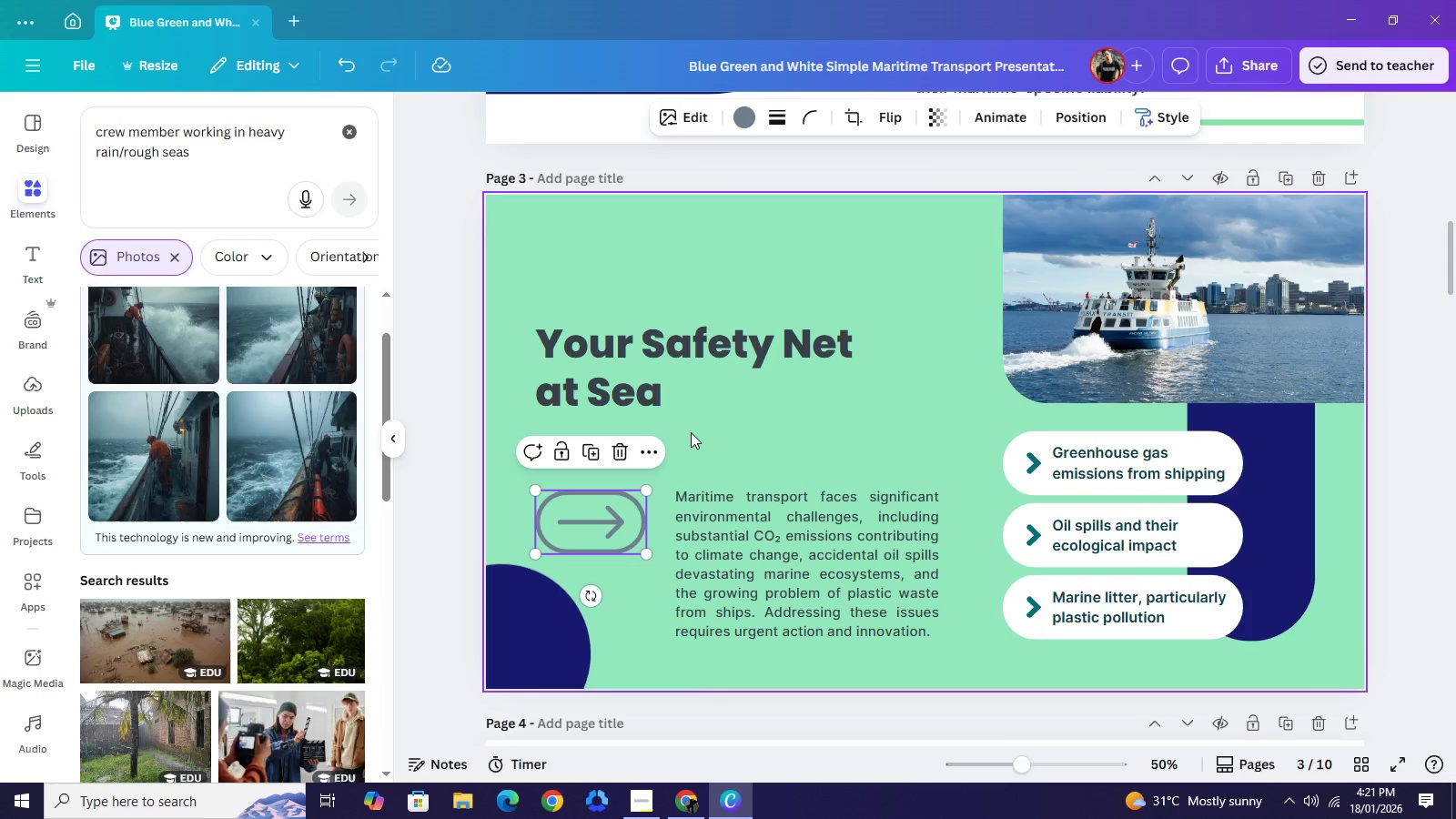 
key(Backspace)
 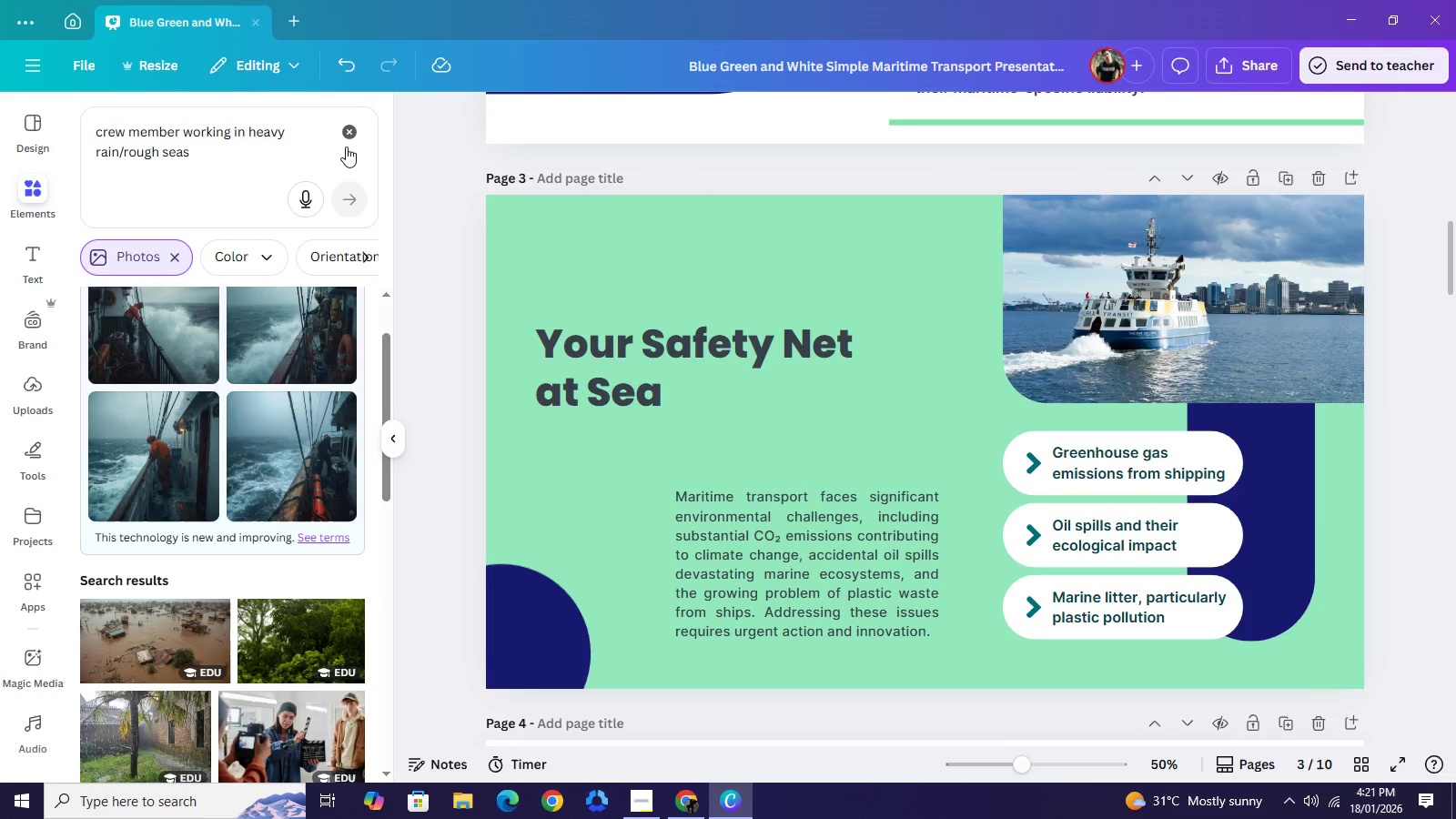 
left_click([343, 136])
 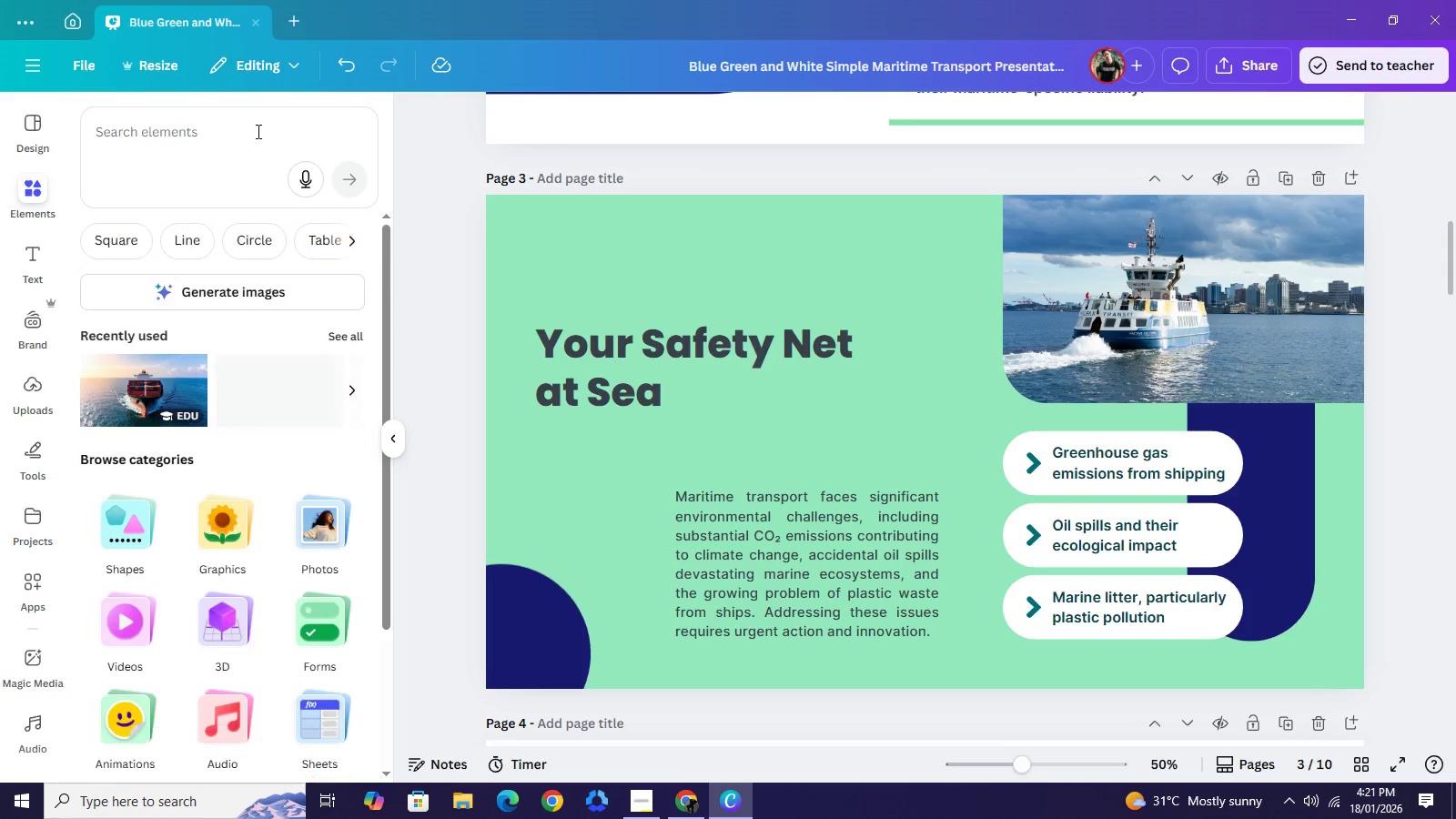 
left_click([257, 131])
 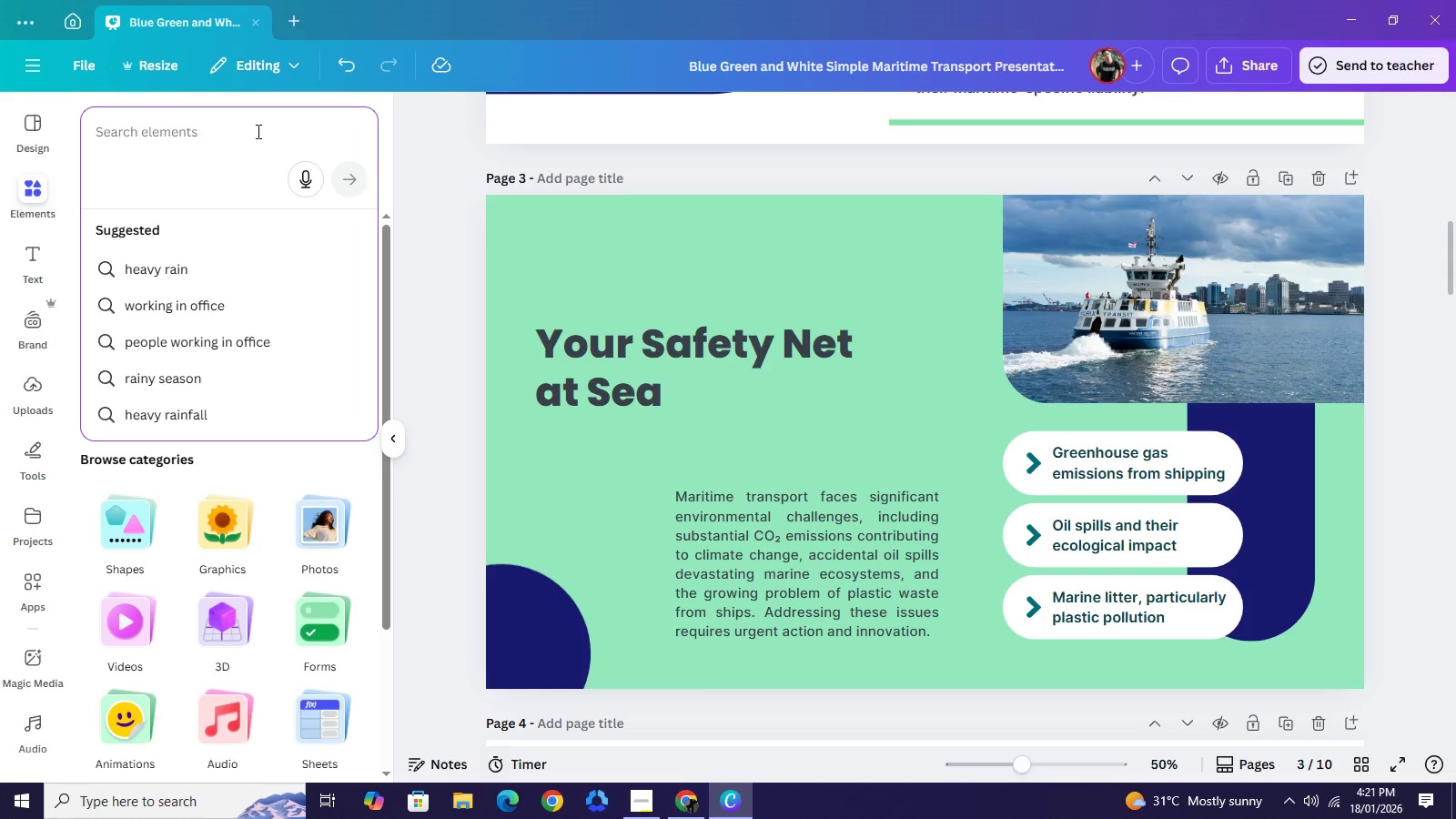 
wait(10.05)
 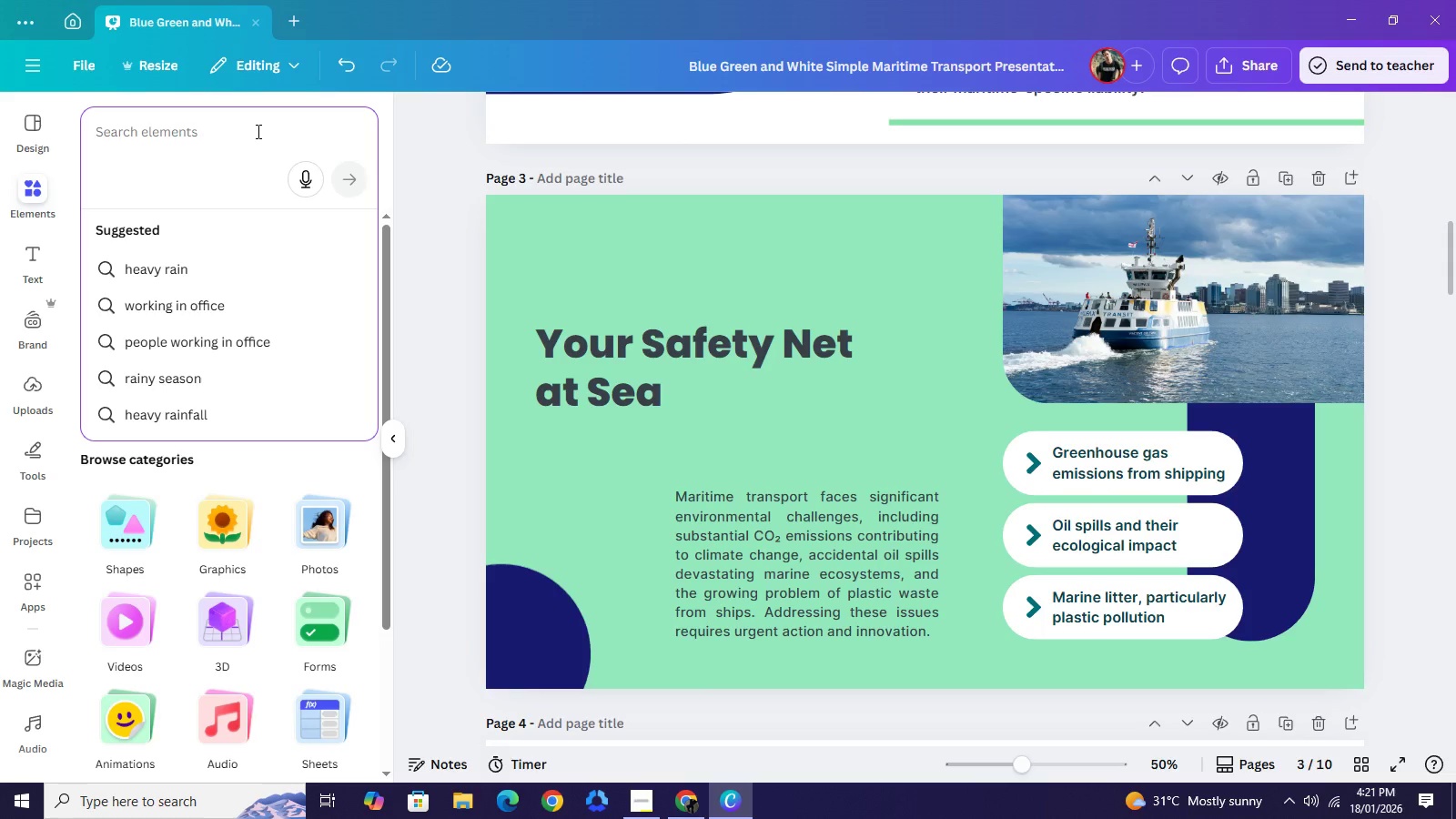 
hold_key(key=ControlLeft, duration=0.44)
 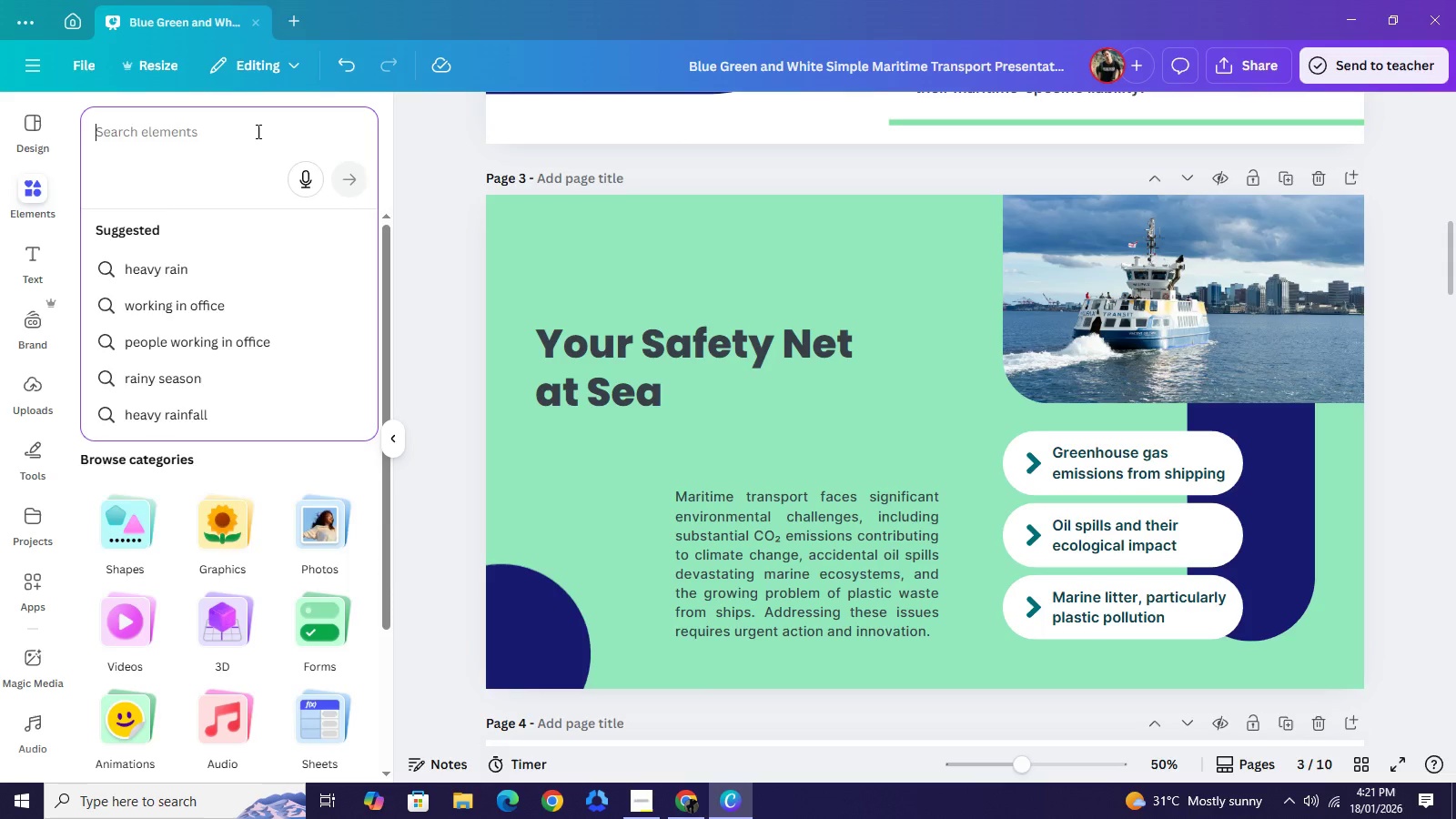 
type(A celan min)
key(Backspace)
key(Backspace)
key(Backspace)
key(Backspace)
key(Backspace)
key(Backspace)
key(Backspace)
key(Backspace)
type(lean minimalist )
 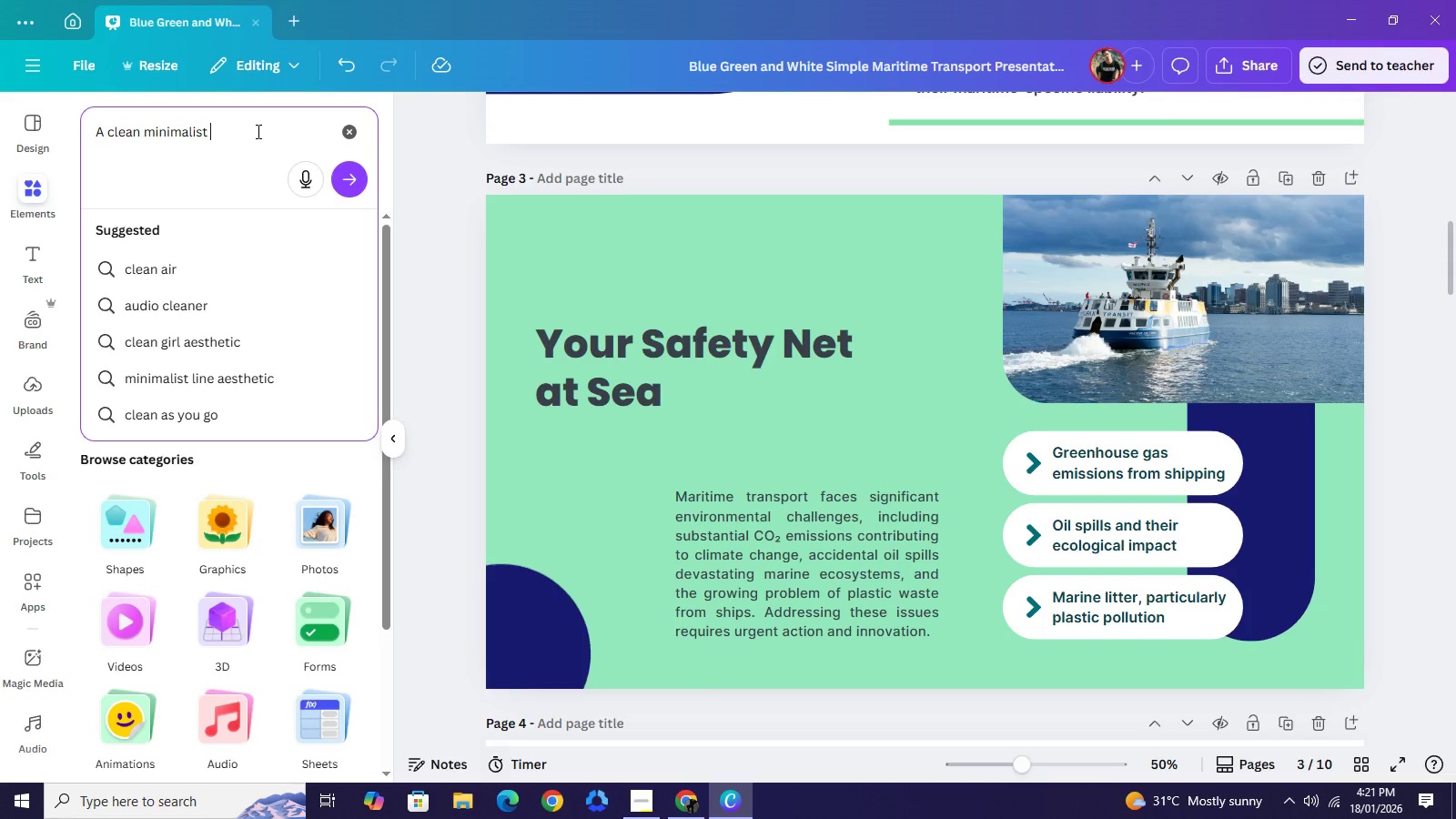 
wait(5.84)
 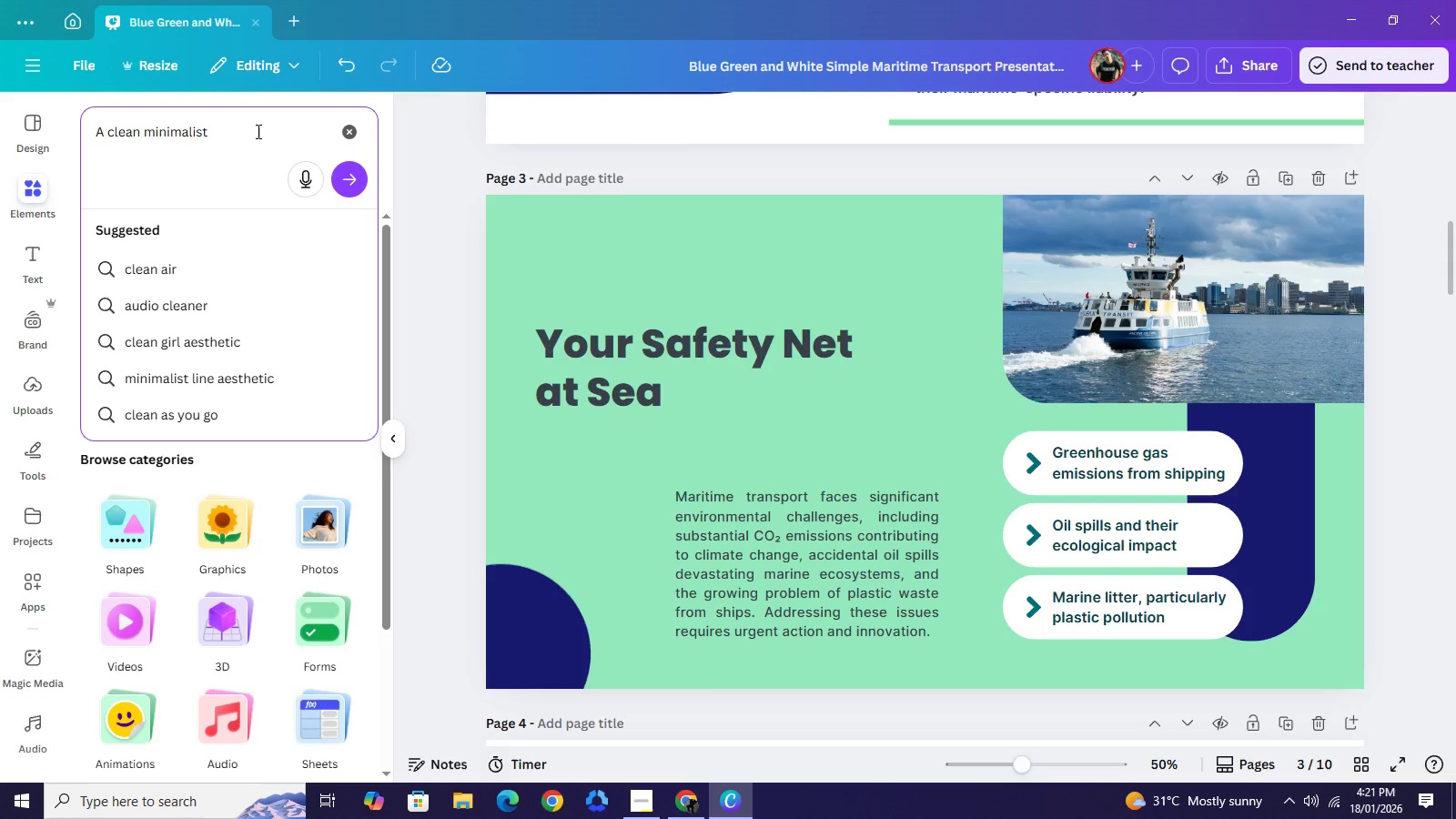 
type(life-server icon)
 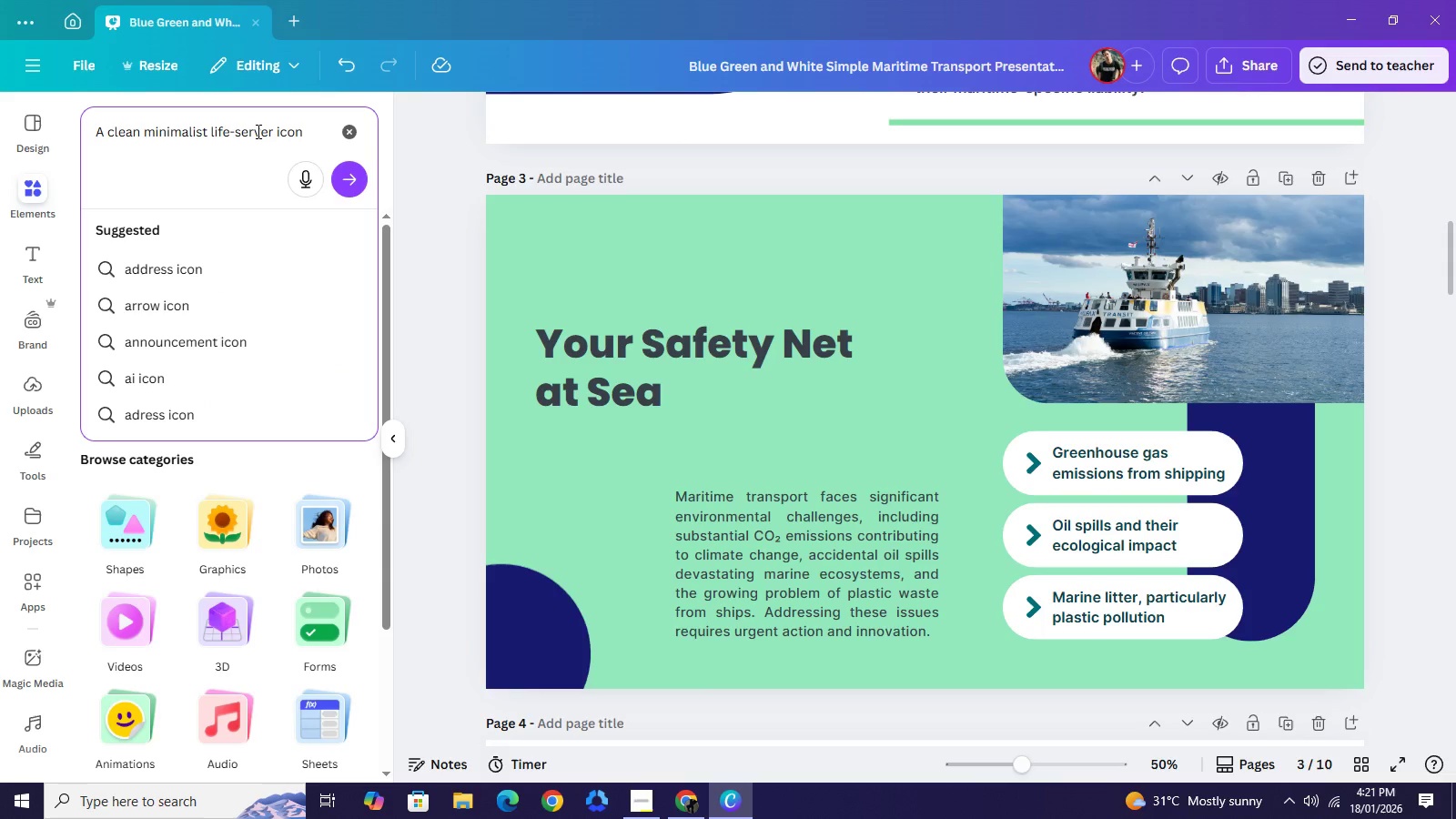 
type( (slate grey color) surrounding the word "proomi)
key(Backspace)
key(Backspace)
key(Backspace)
key(Backspace)
key(Backspace)
key(Backspace)
type(PROMISE")
 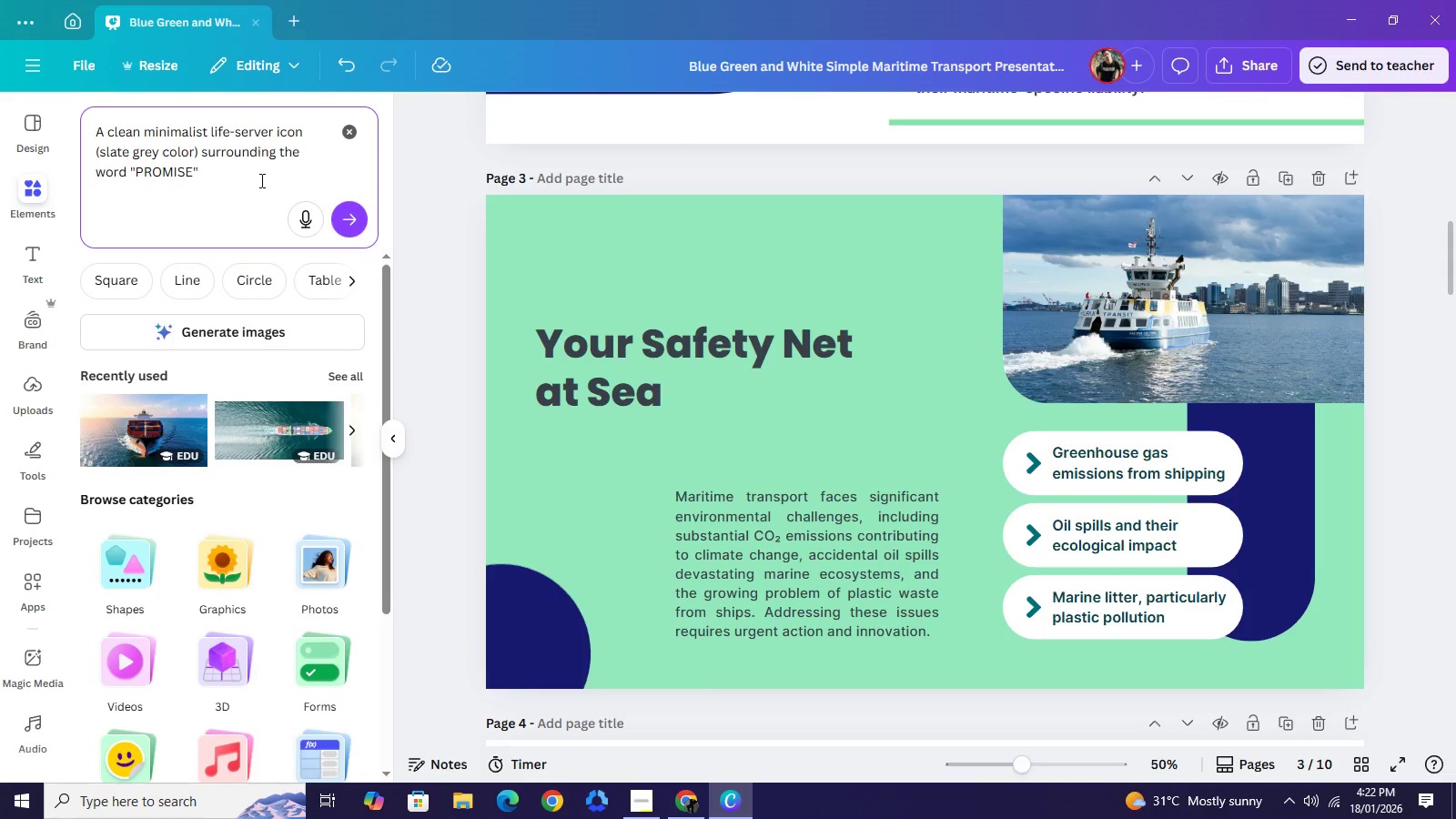 
left_click([256, 324])
 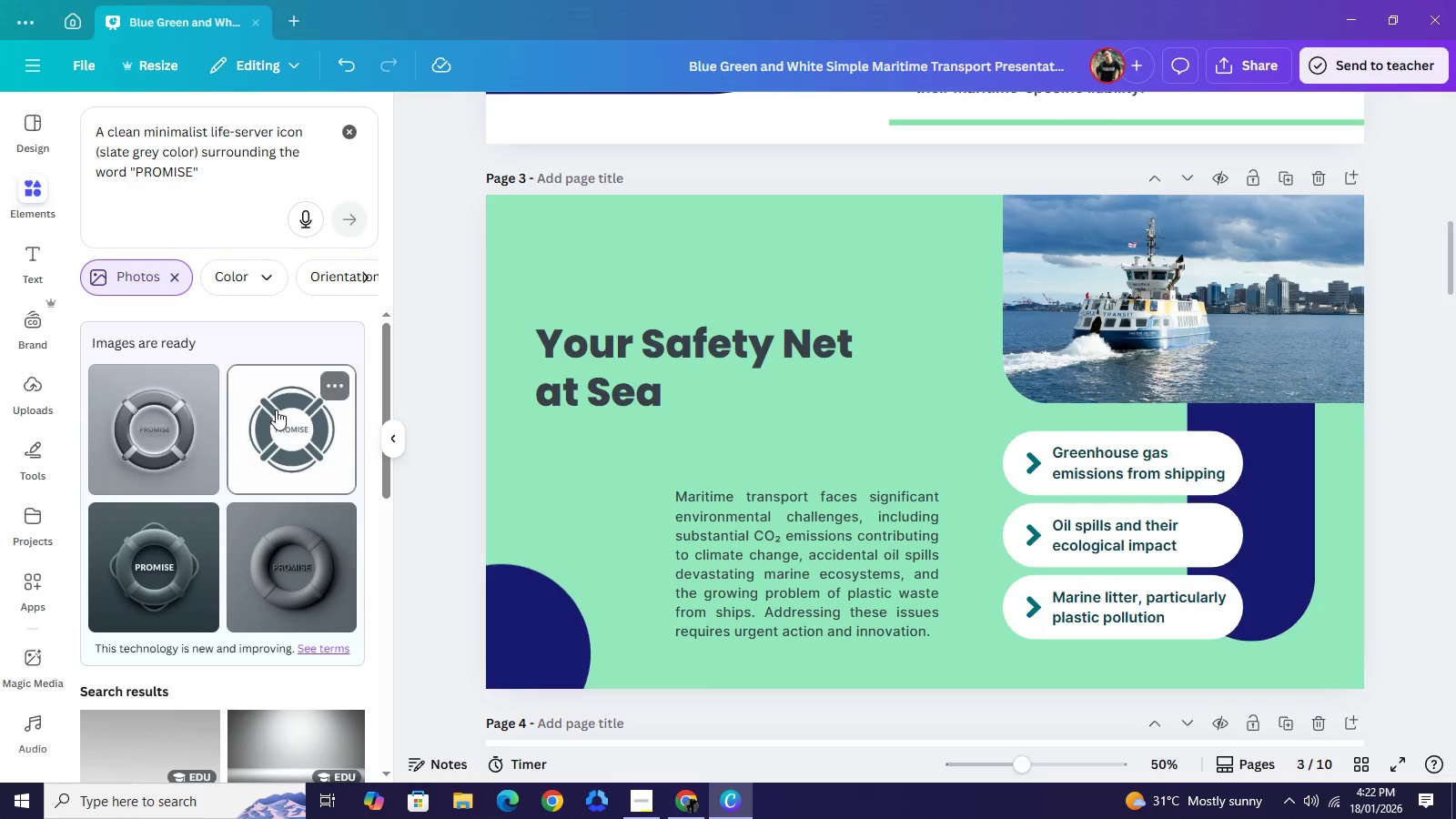 
wait(24.82)
 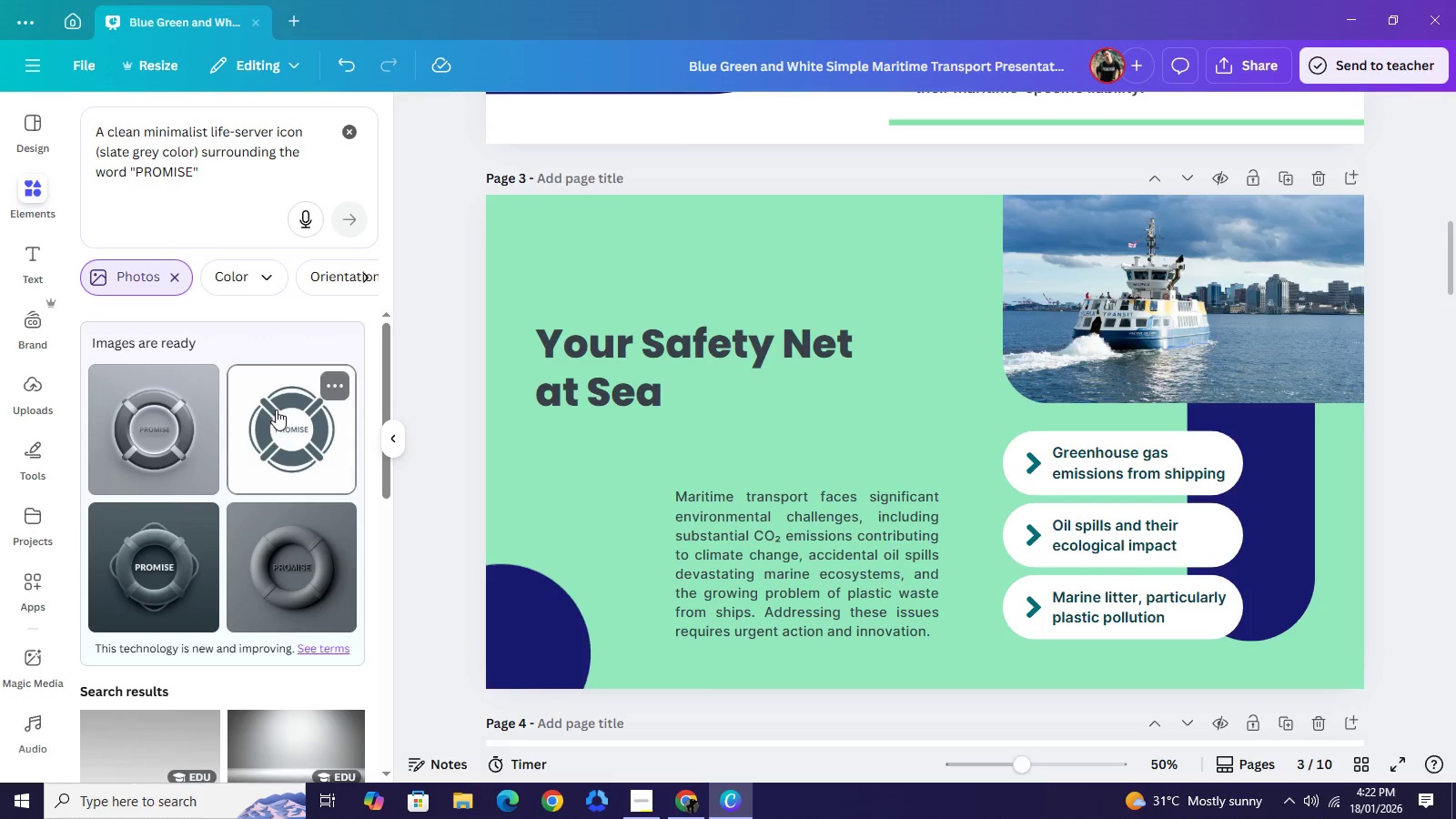 
mouse_move([923, 407])
 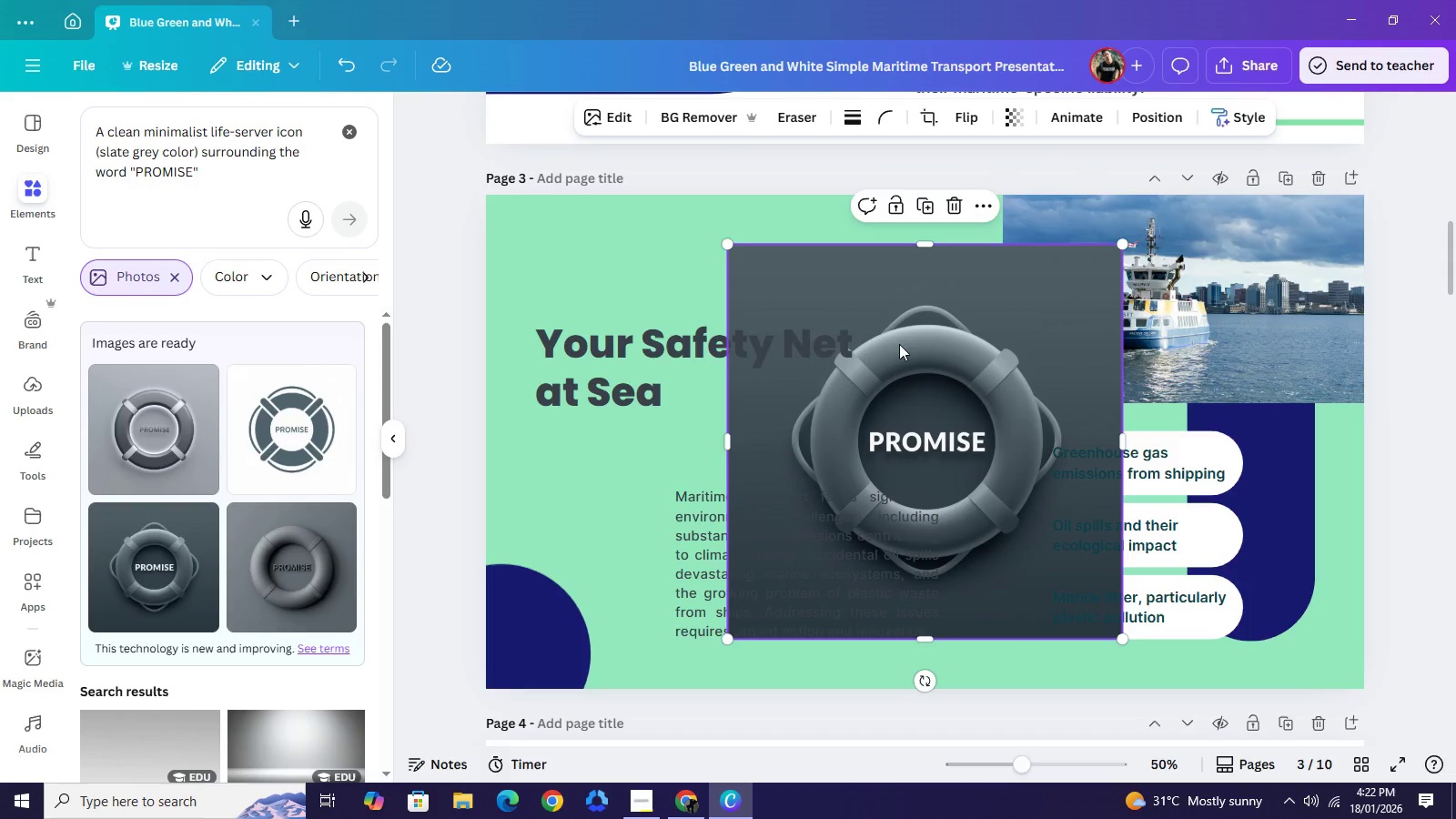 
left_click_drag(start_coordinate=[934, 352], to_coordinate=[824, 340])
 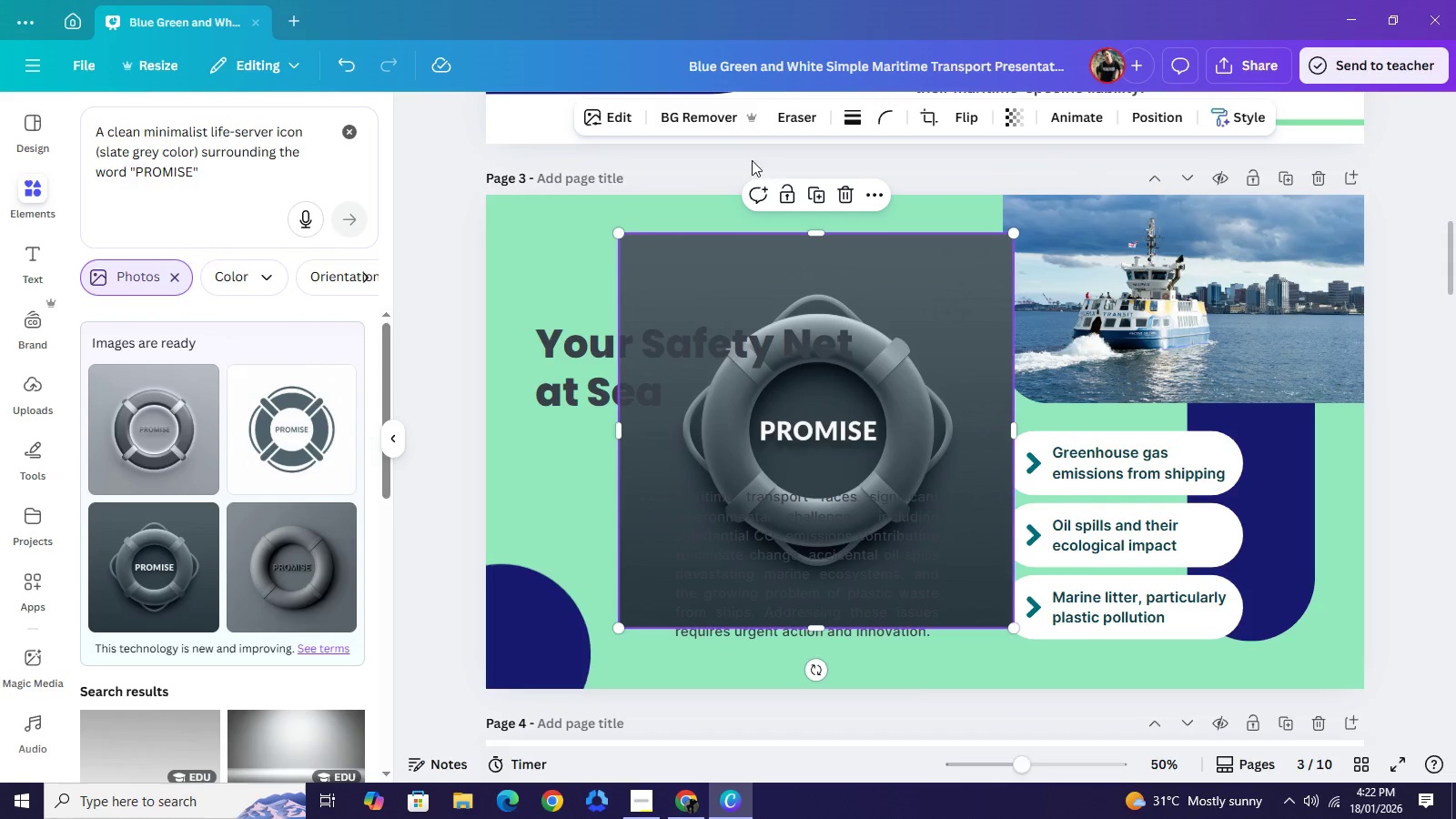 
left_click([701, 120])
 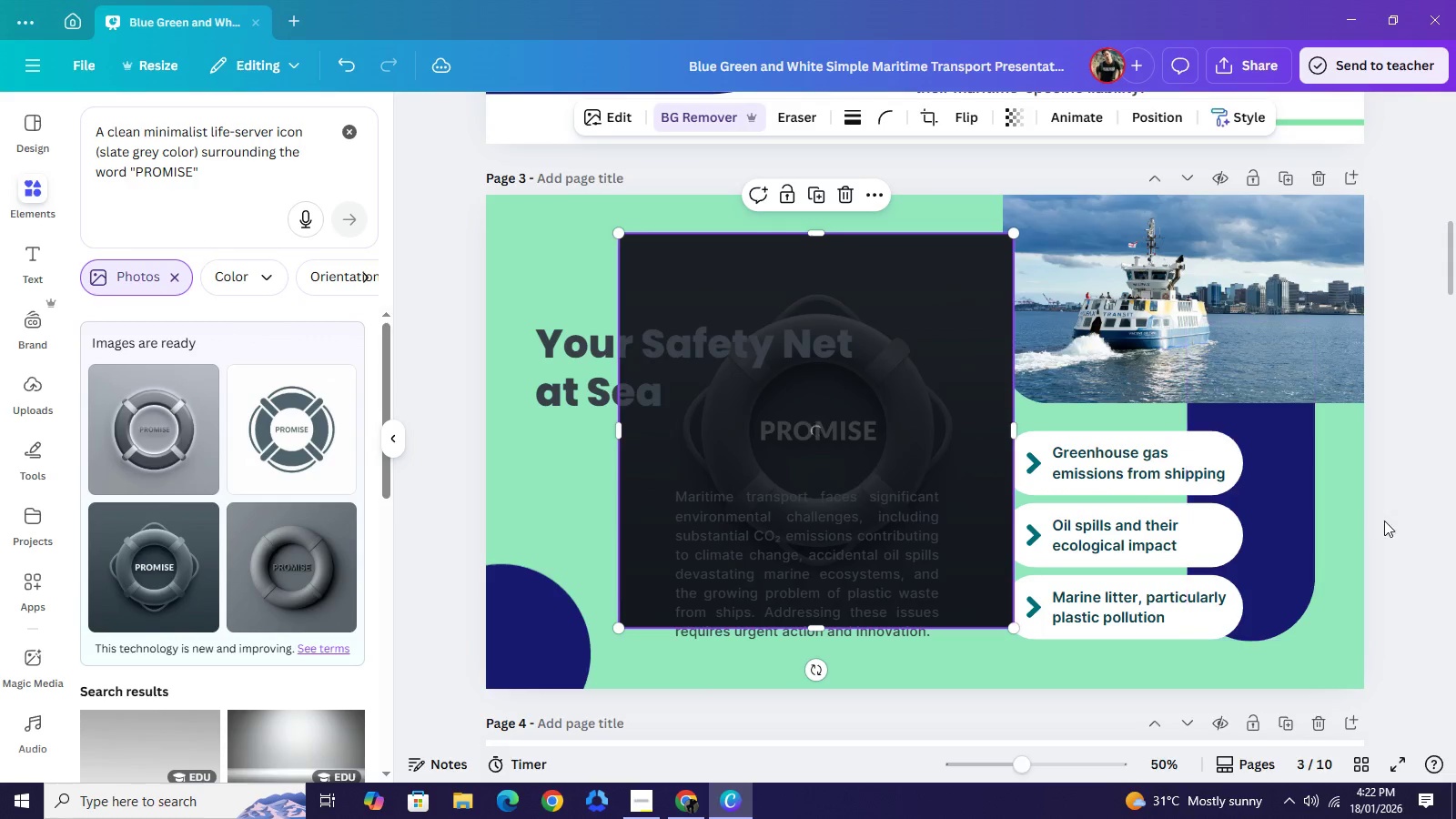 
wait(7.45)
 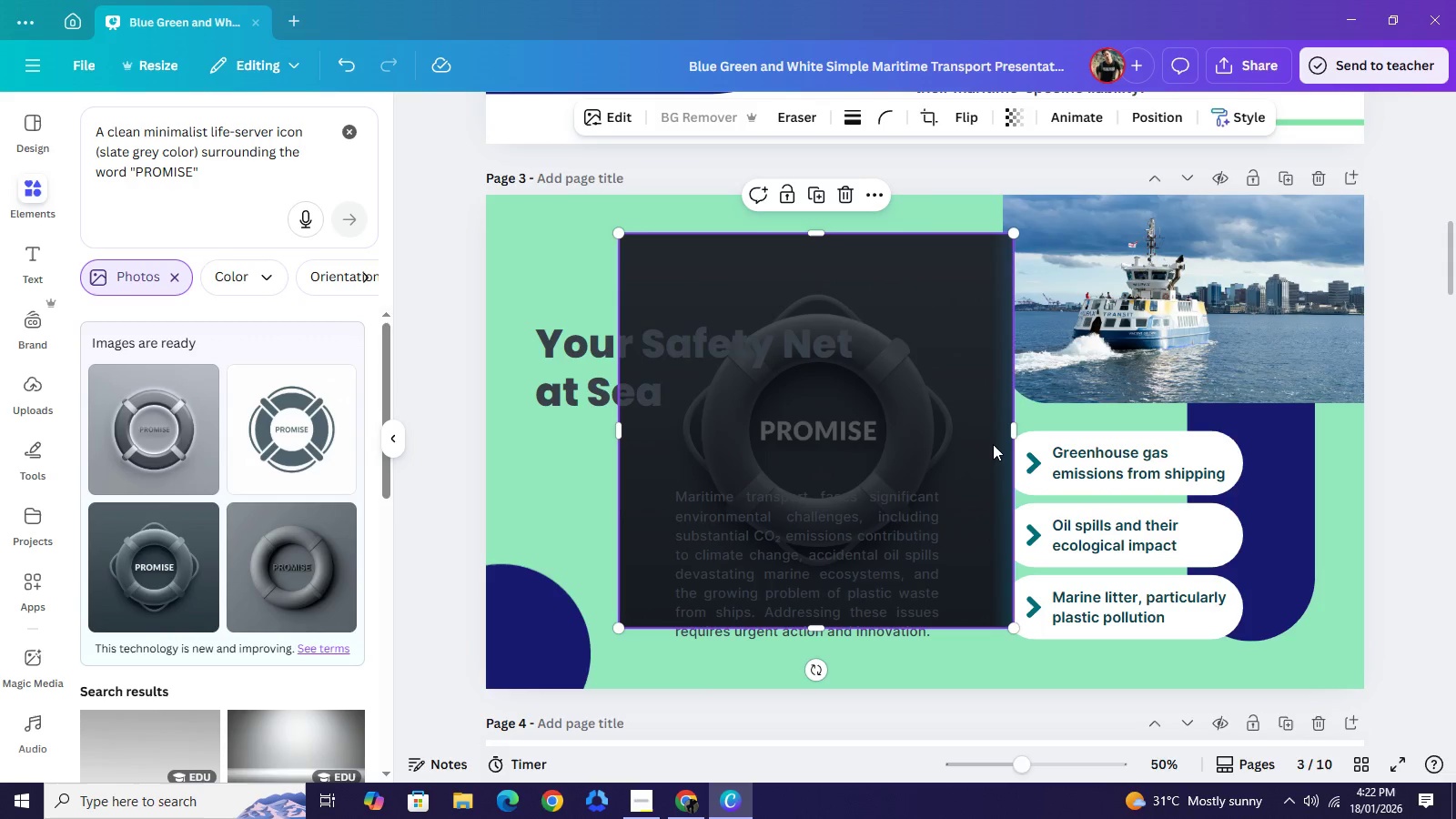 
left_click_drag(start_coordinate=[899, 450], to_coordinate=[949, 400])
 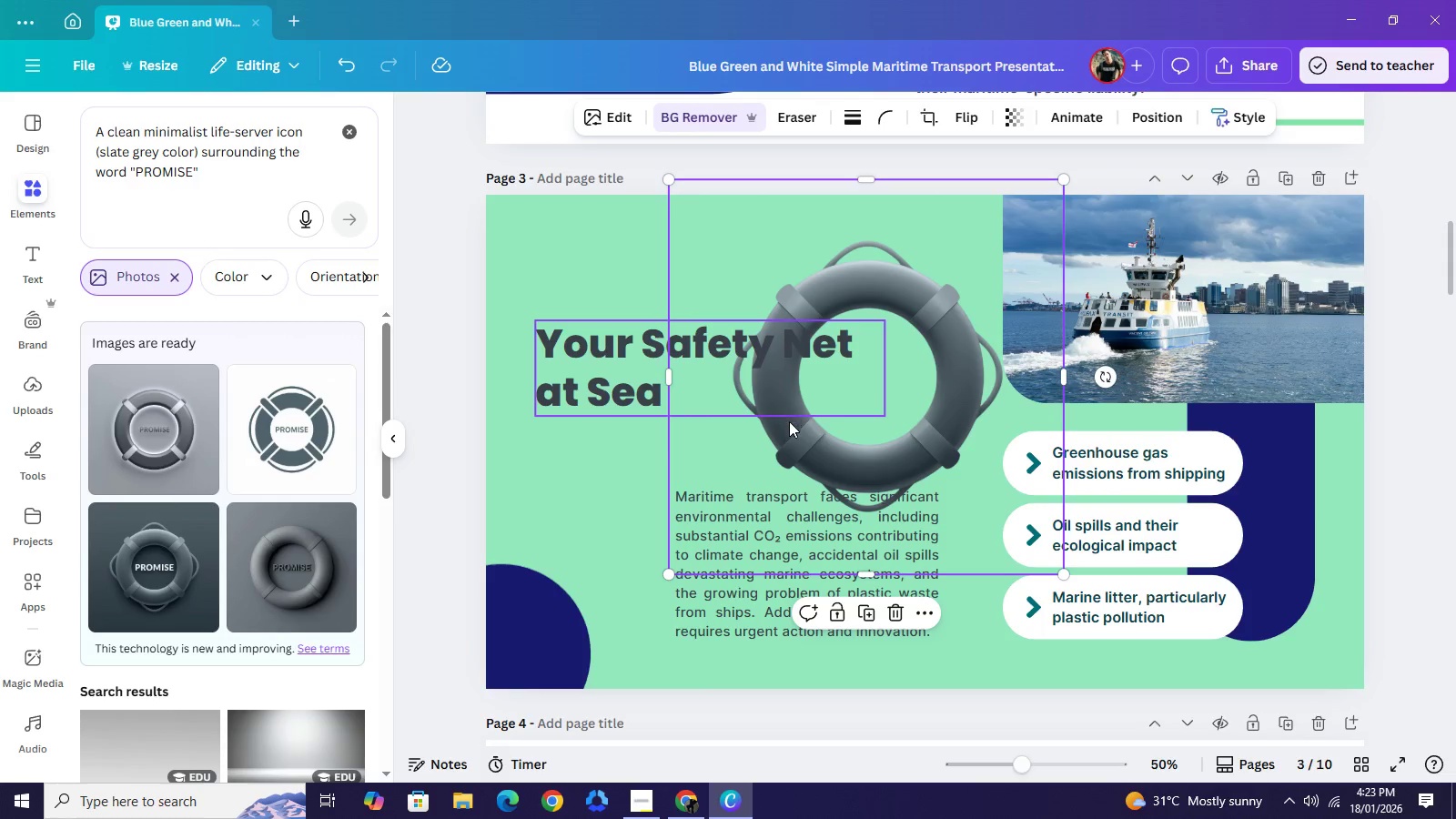 
wait(11.58)
 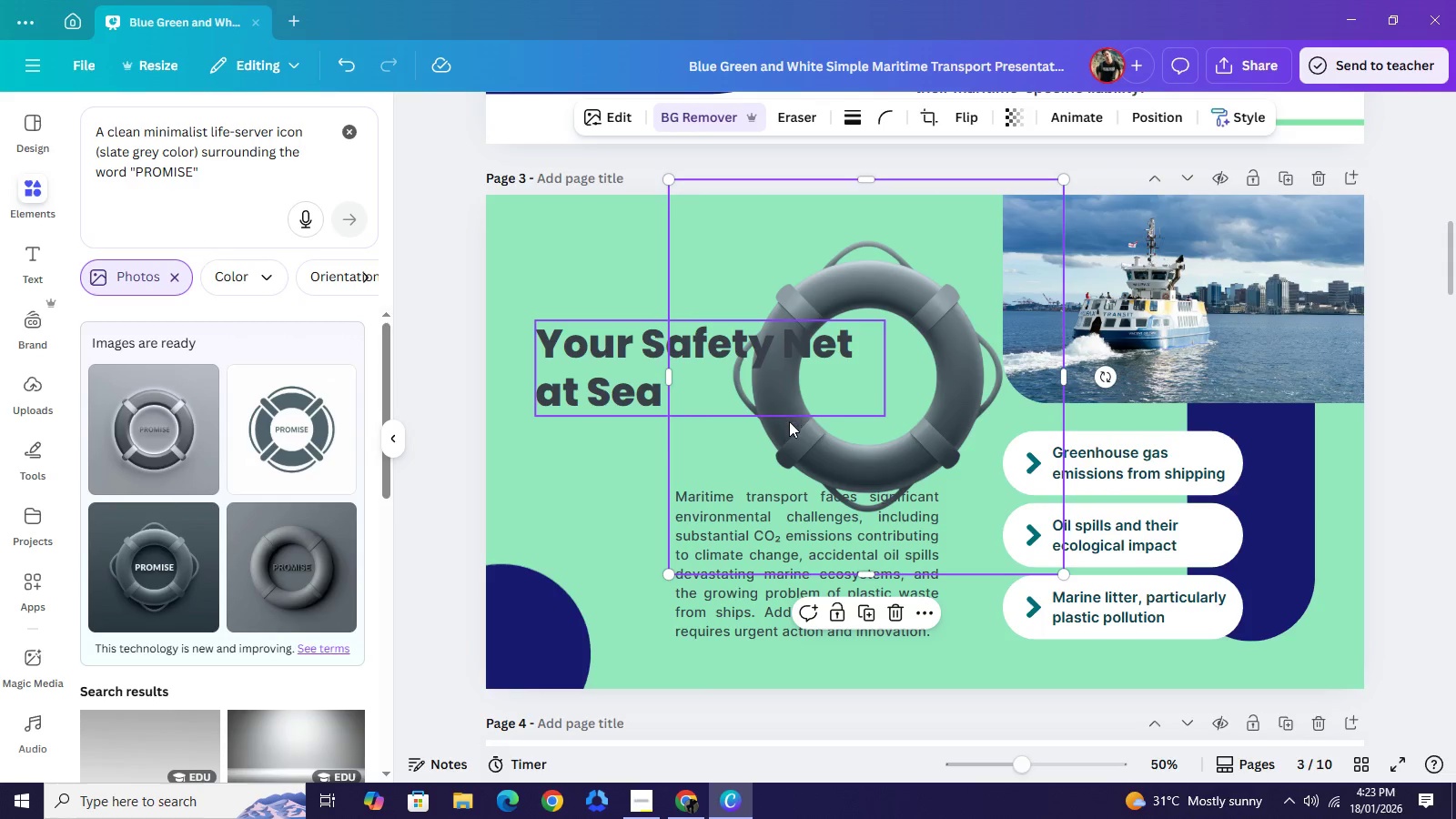 
left_click([750, 613])
 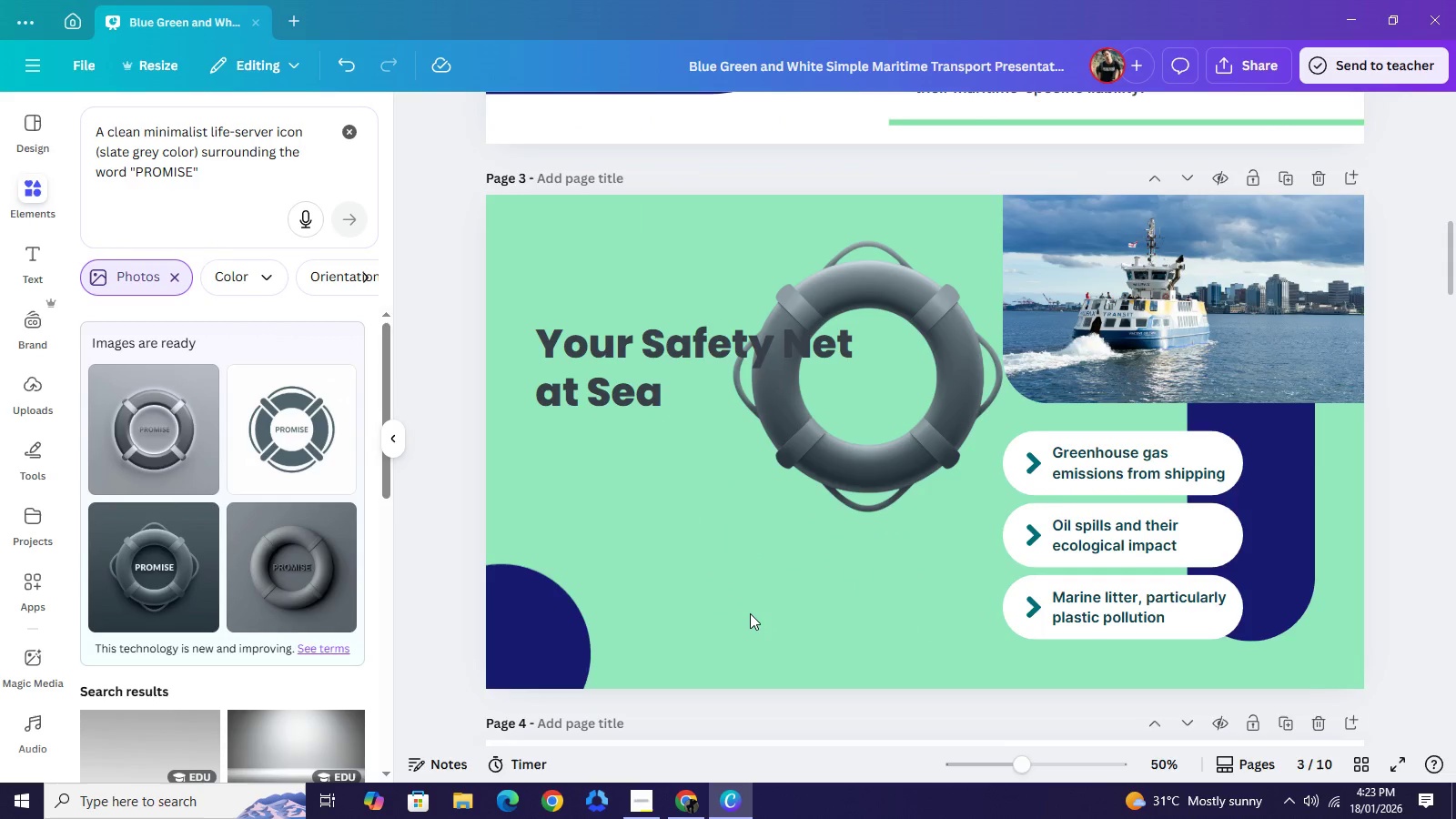 
key(Backspace)
 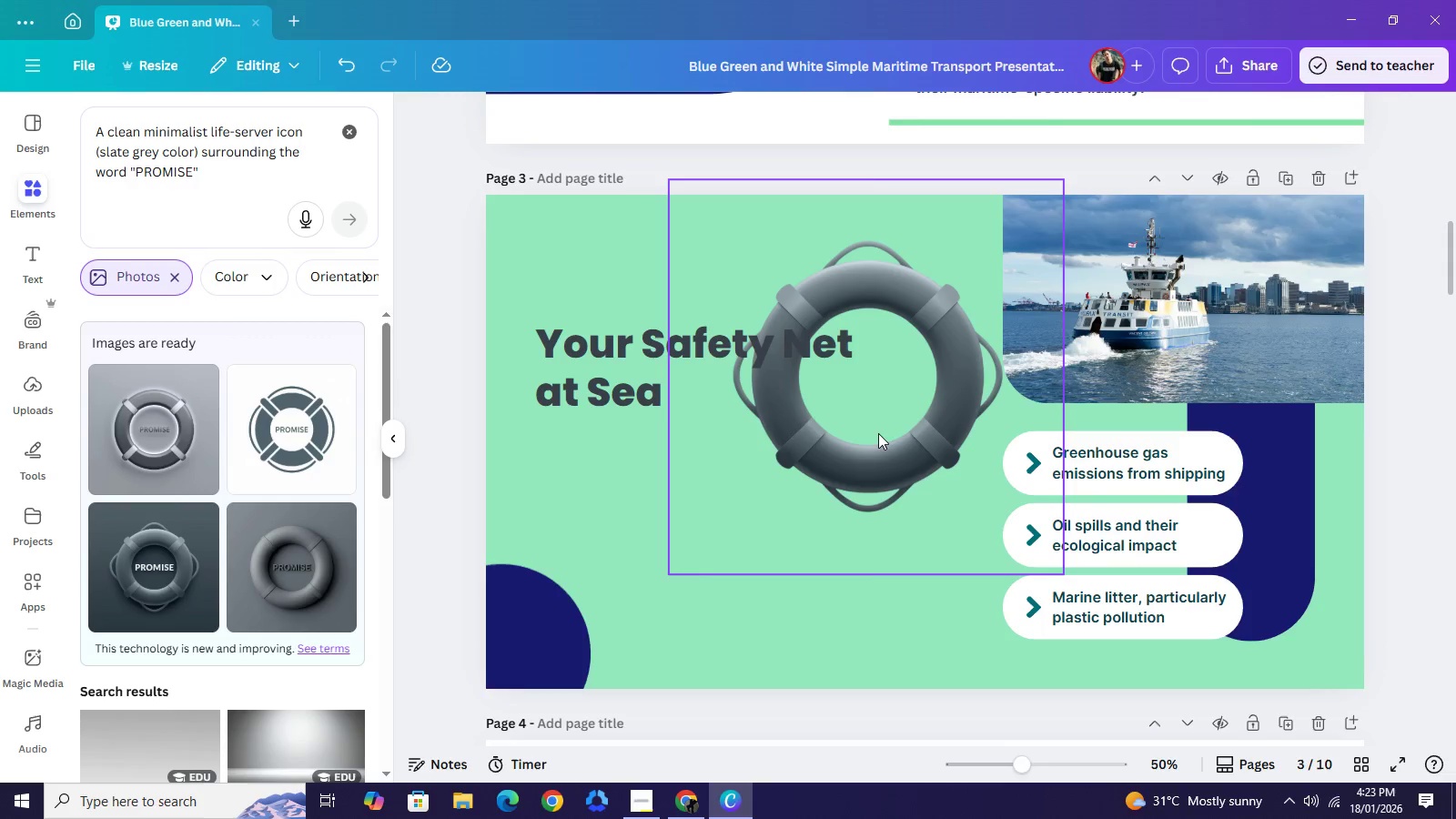 
left_click_drag(start_coordinate=[879, 431], to_coordinate=[784, 531])
 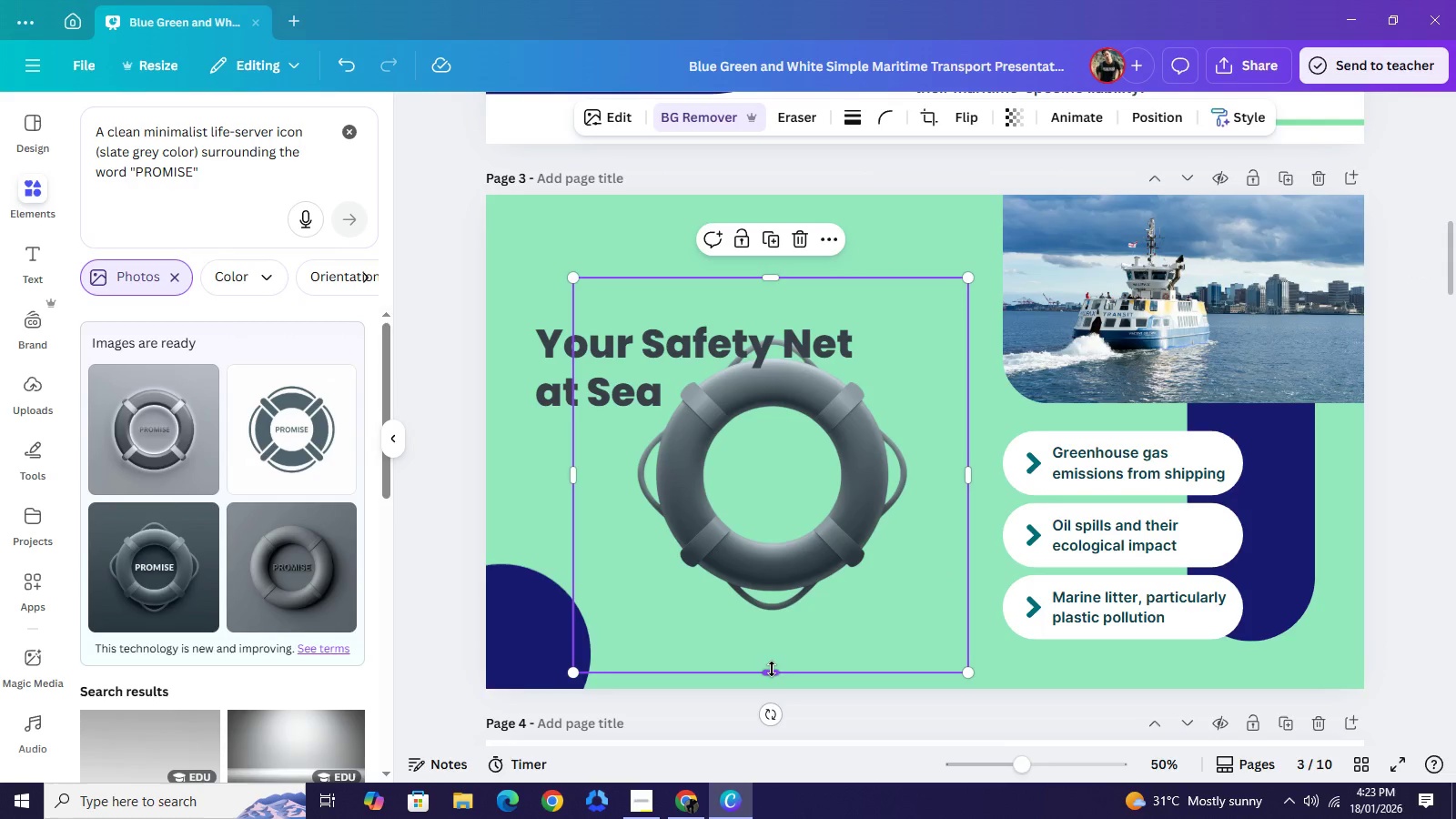 
left_click_drag(start_coordinate=[772, 669], to_coordinate=[772, 628])
 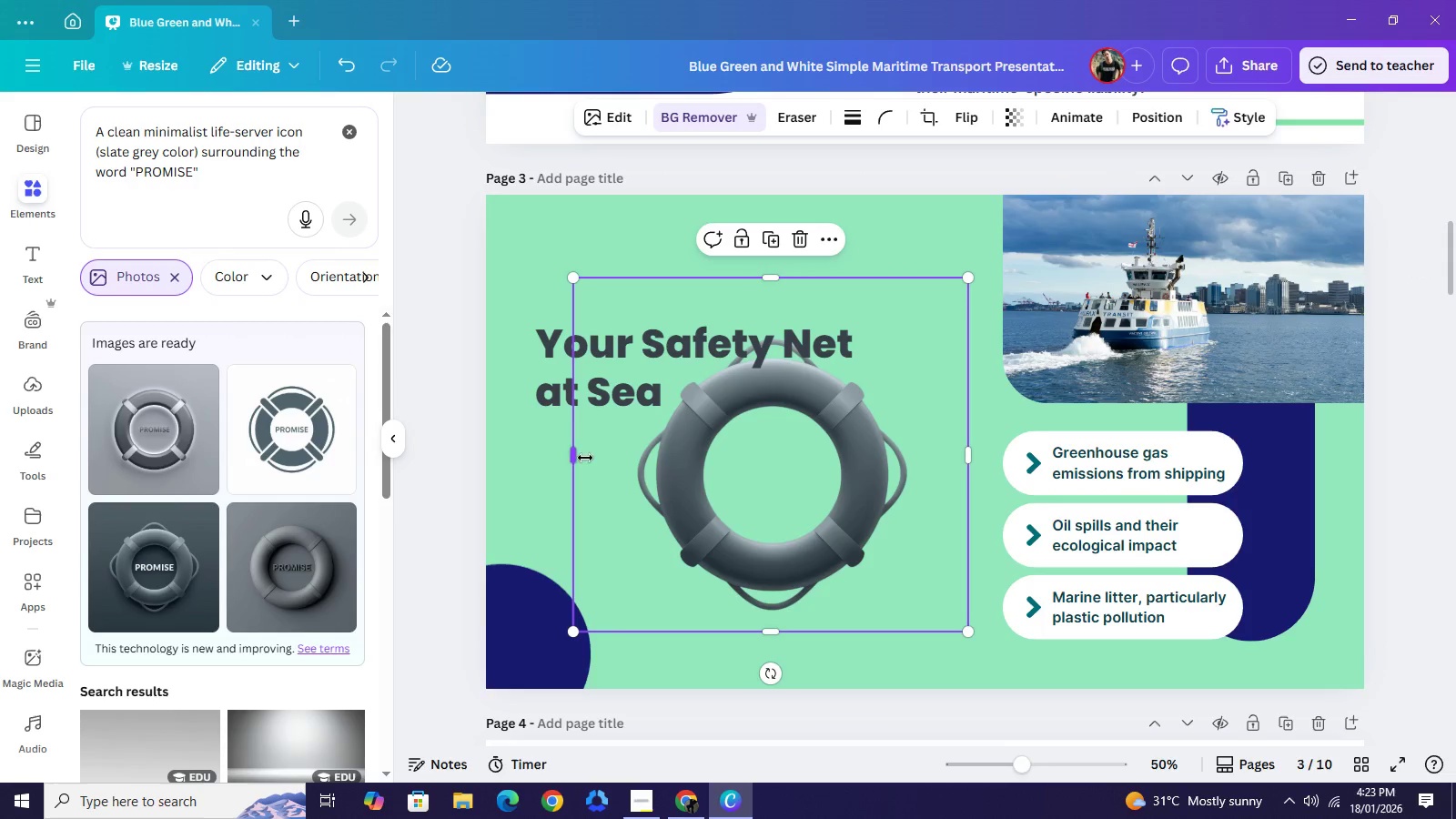 
left_click_drag(start_coordinate=[571, 458], to_coordinate=[622, 465])
 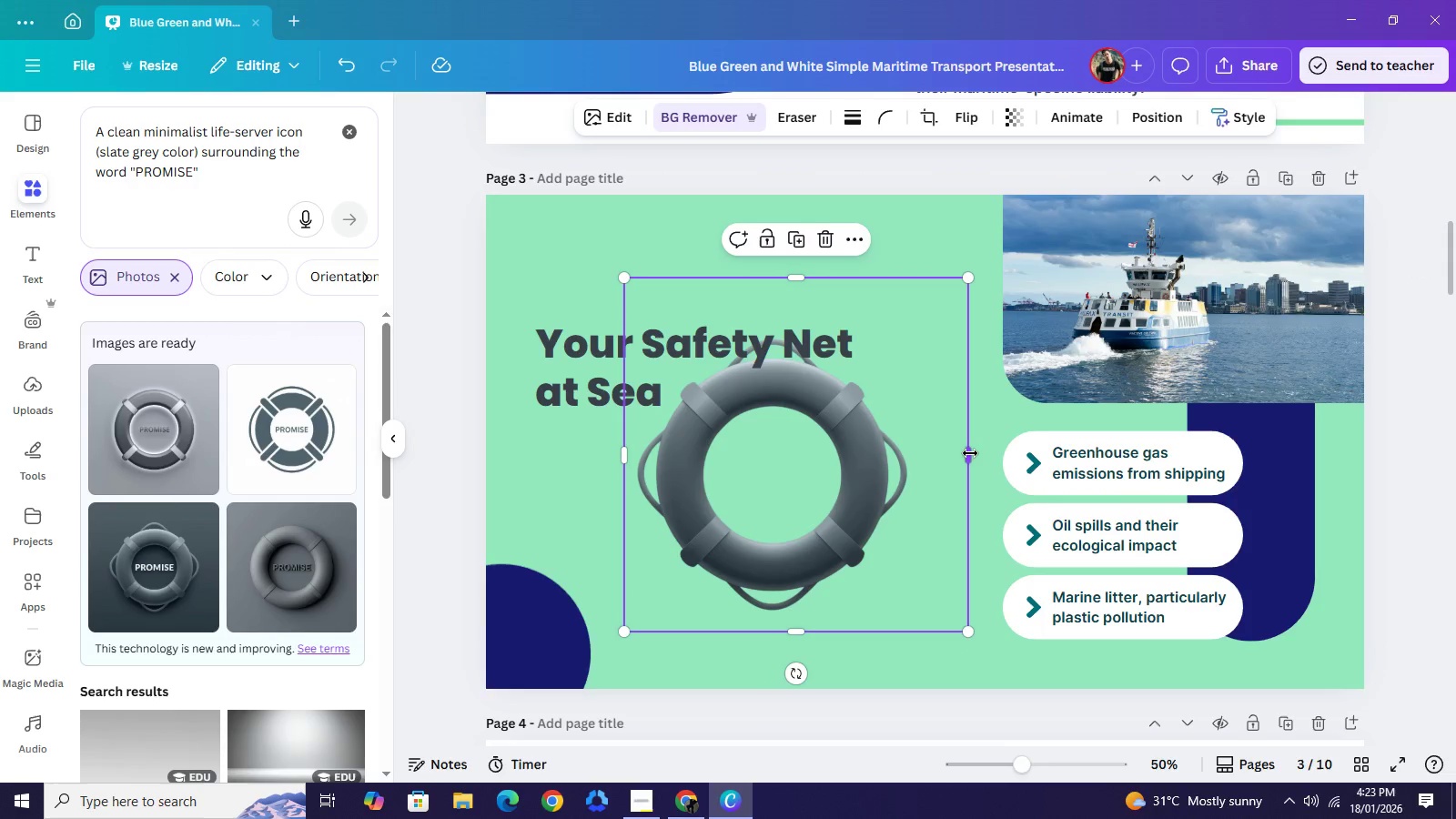 
left_click_drag(start_coordinate=[970, 453], to_coordinate=[926, 450])
 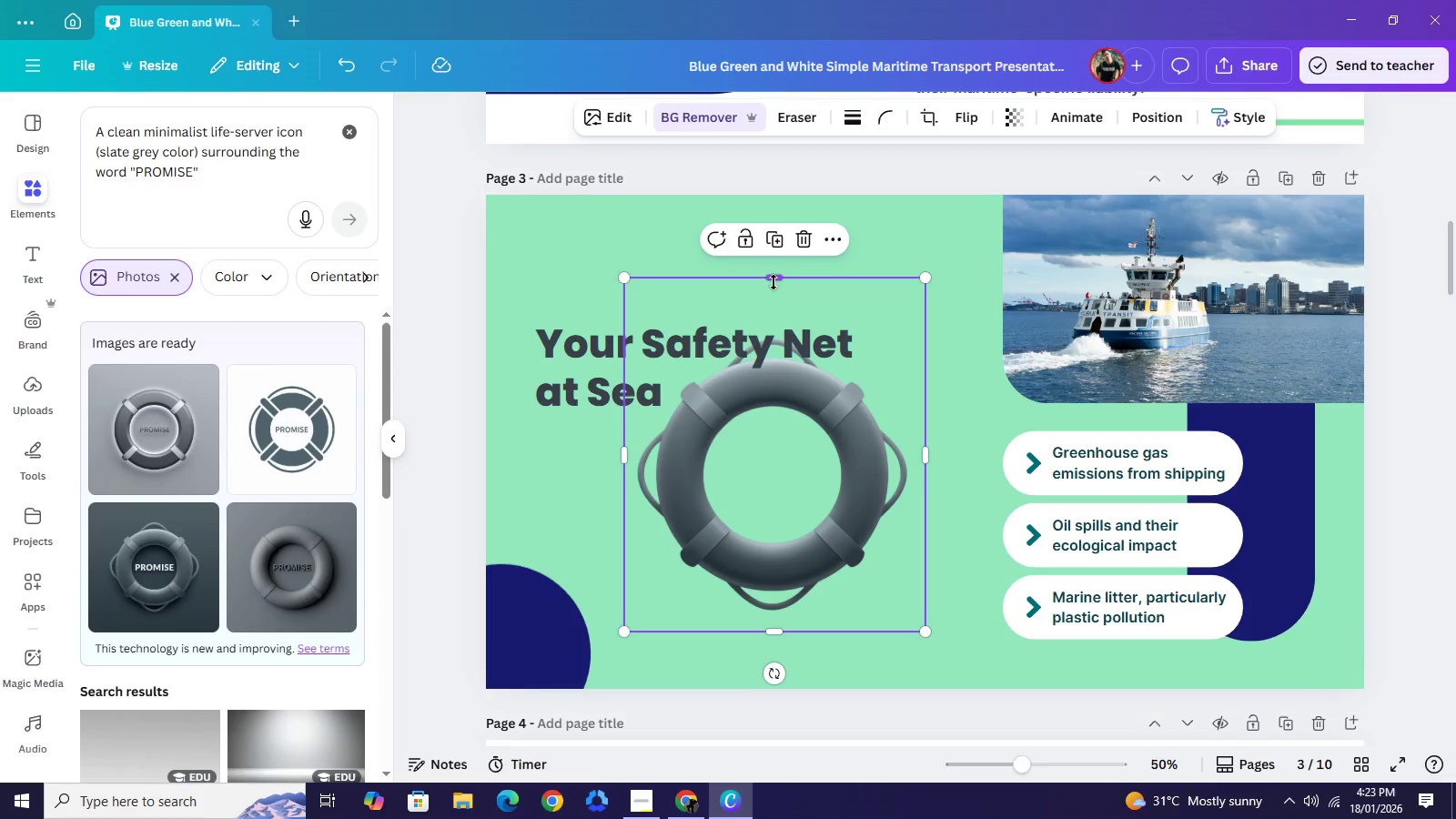 
left_click_drag(start_coordinate=[774, 279], to_coordinate=[788, 337])
 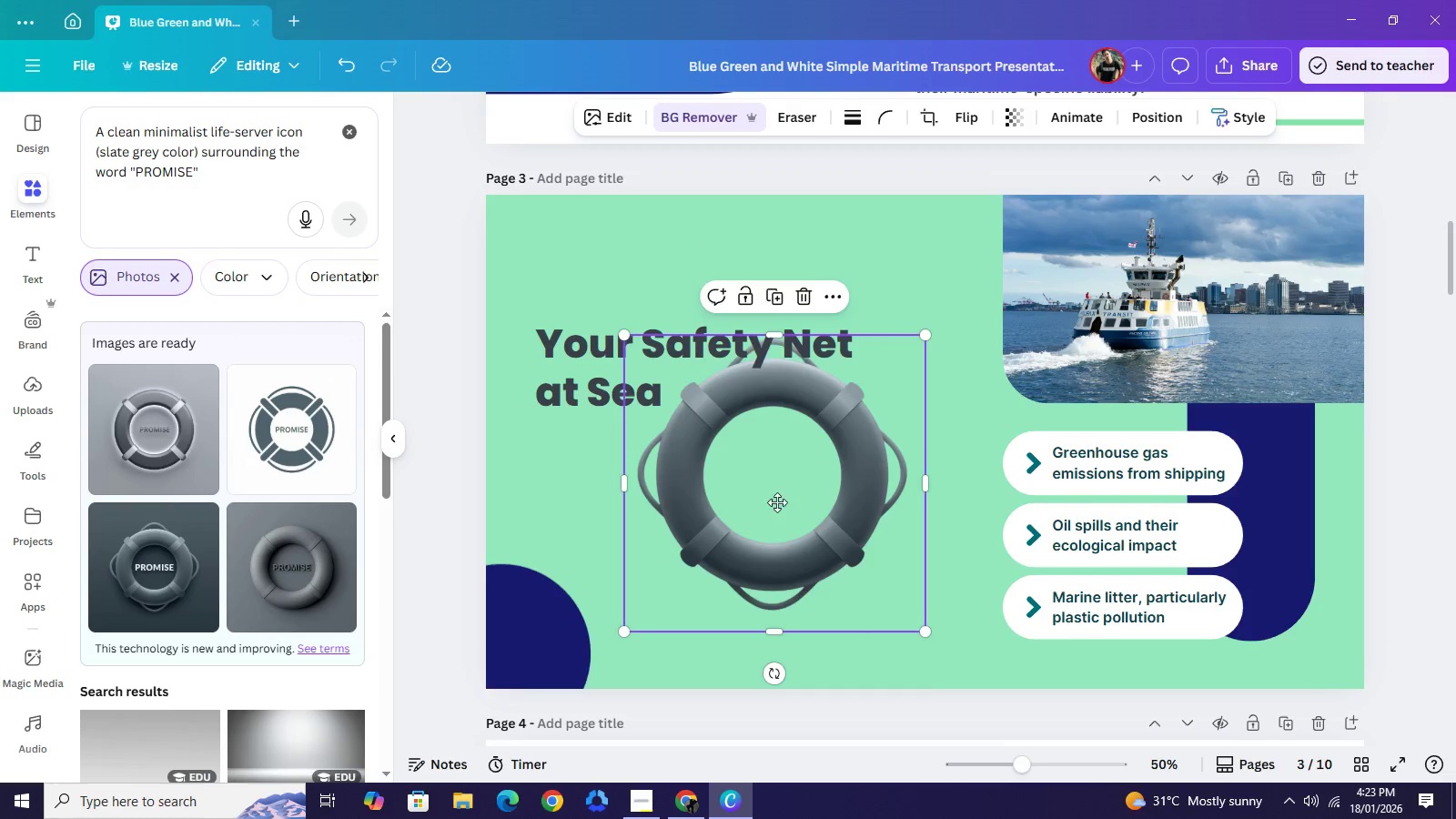 
left_click_drag(start_coordinate=[792, 471], to_coordinate=[774, 509])
 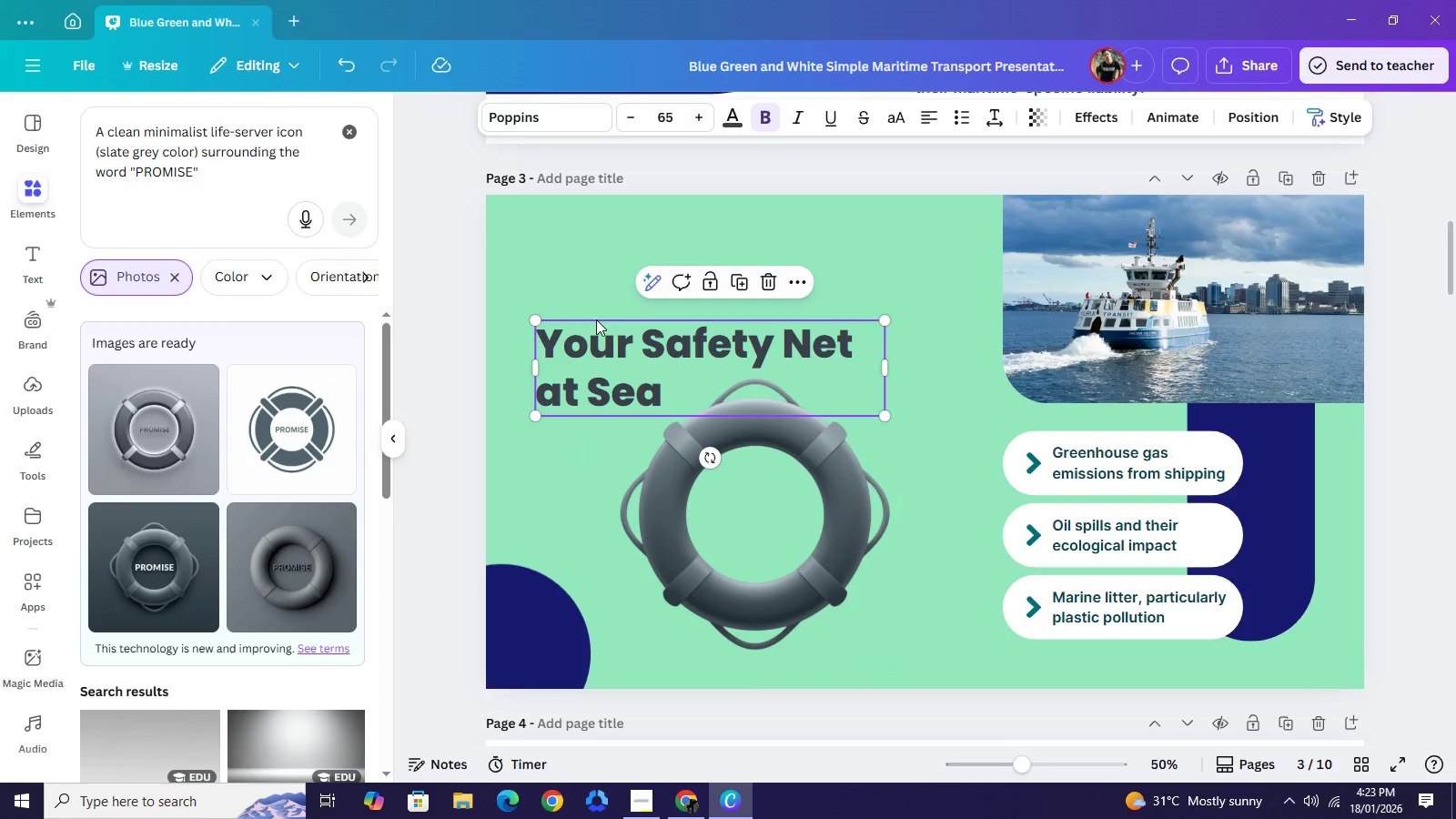 
left_click_drag(start_coordinate=[596, 346], to_coordinate=[596, 282])
 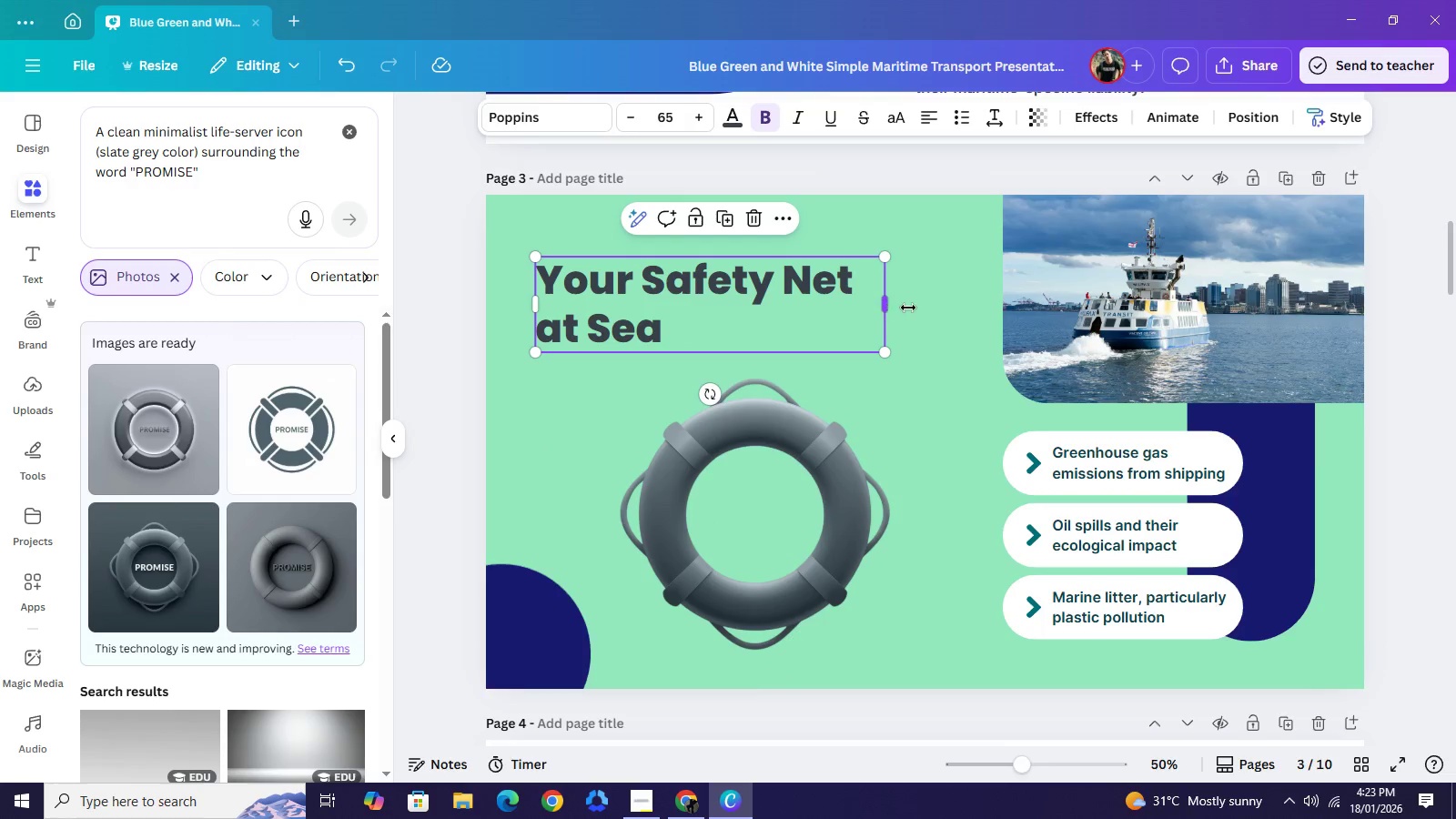 
left_click_drag(start_coordinate=[891, 308], to_coordinate=[1000, 309])
 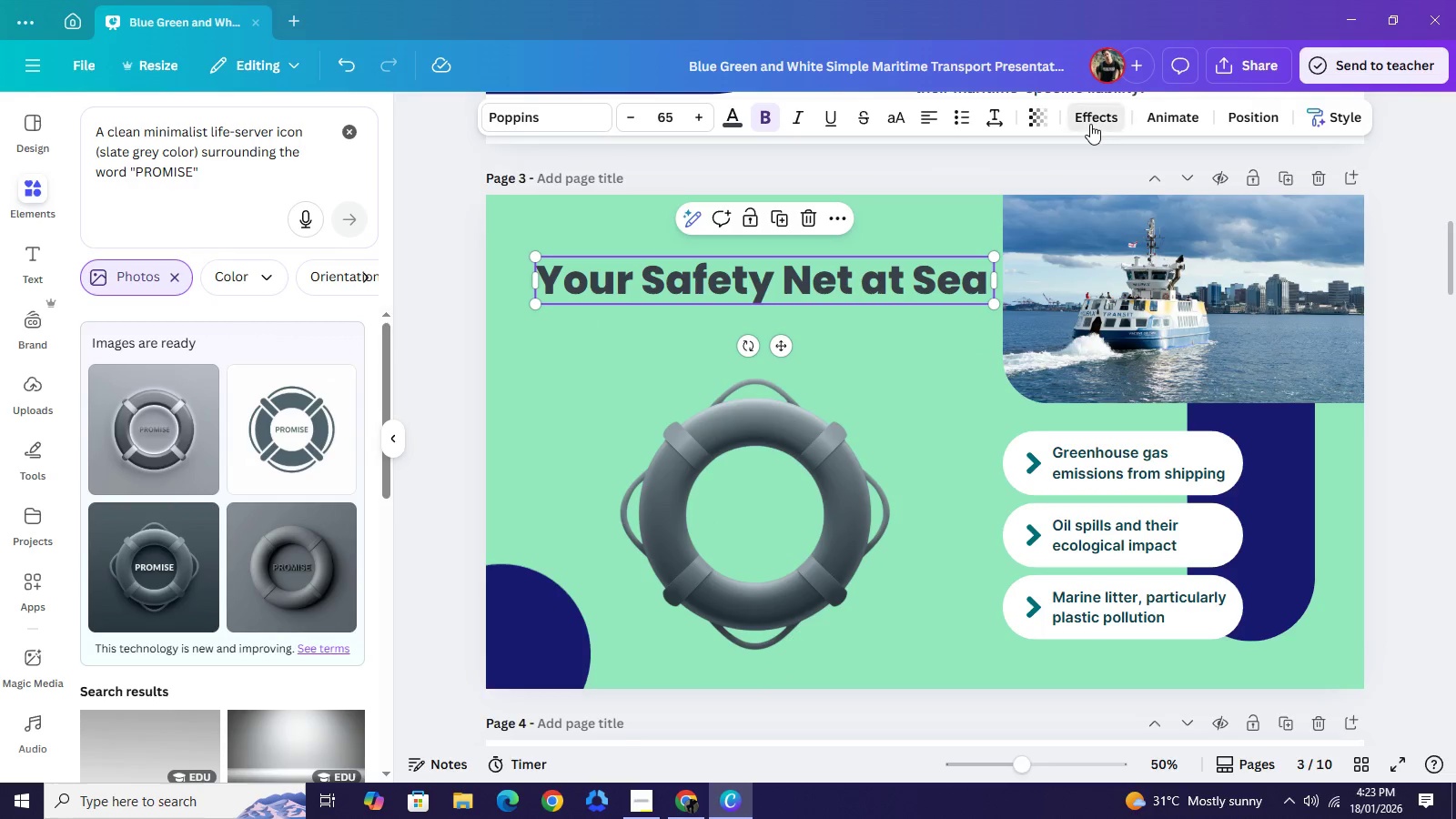 
left_click([1090, 124])
 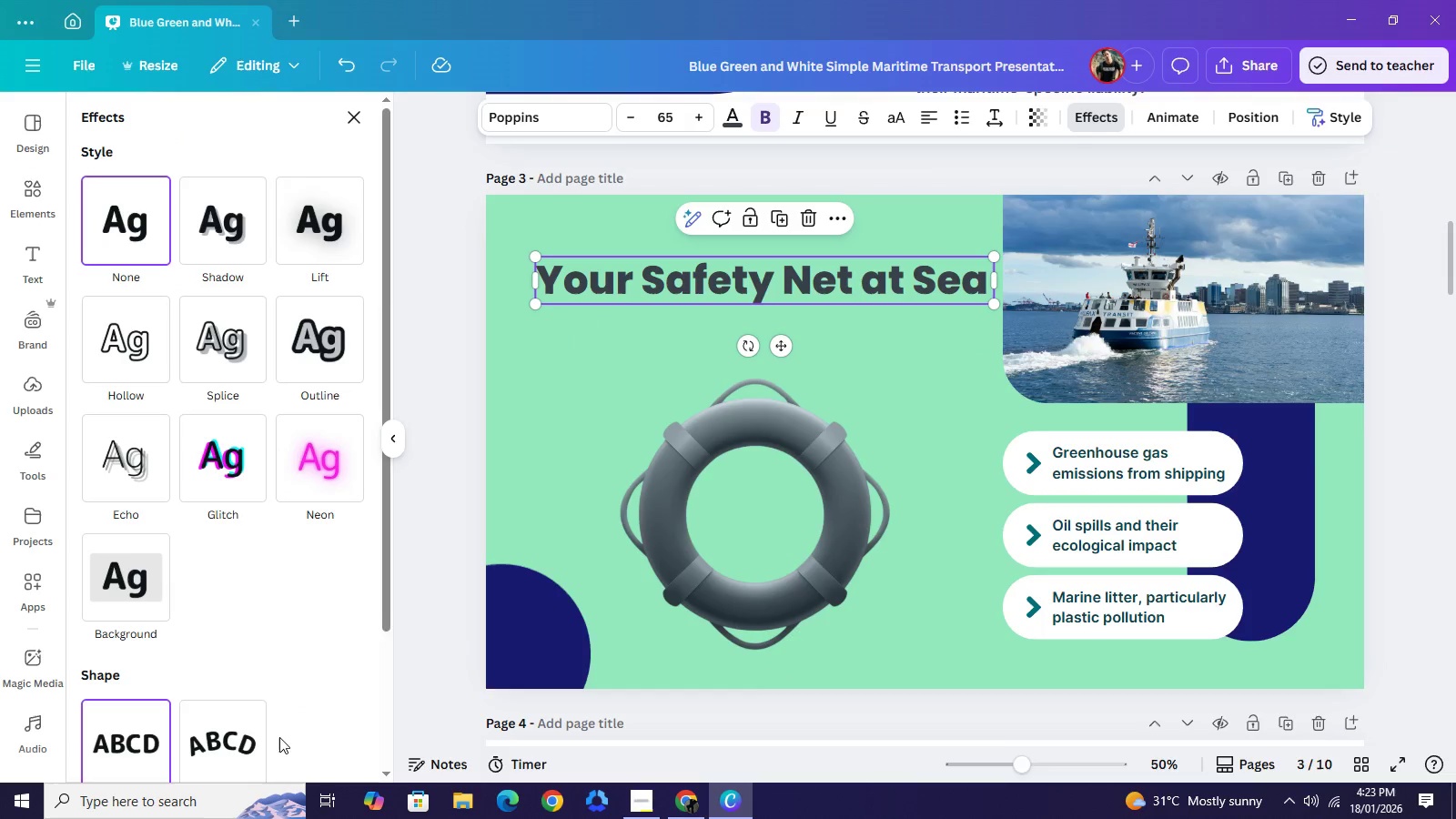 
left_click([241, 743])
 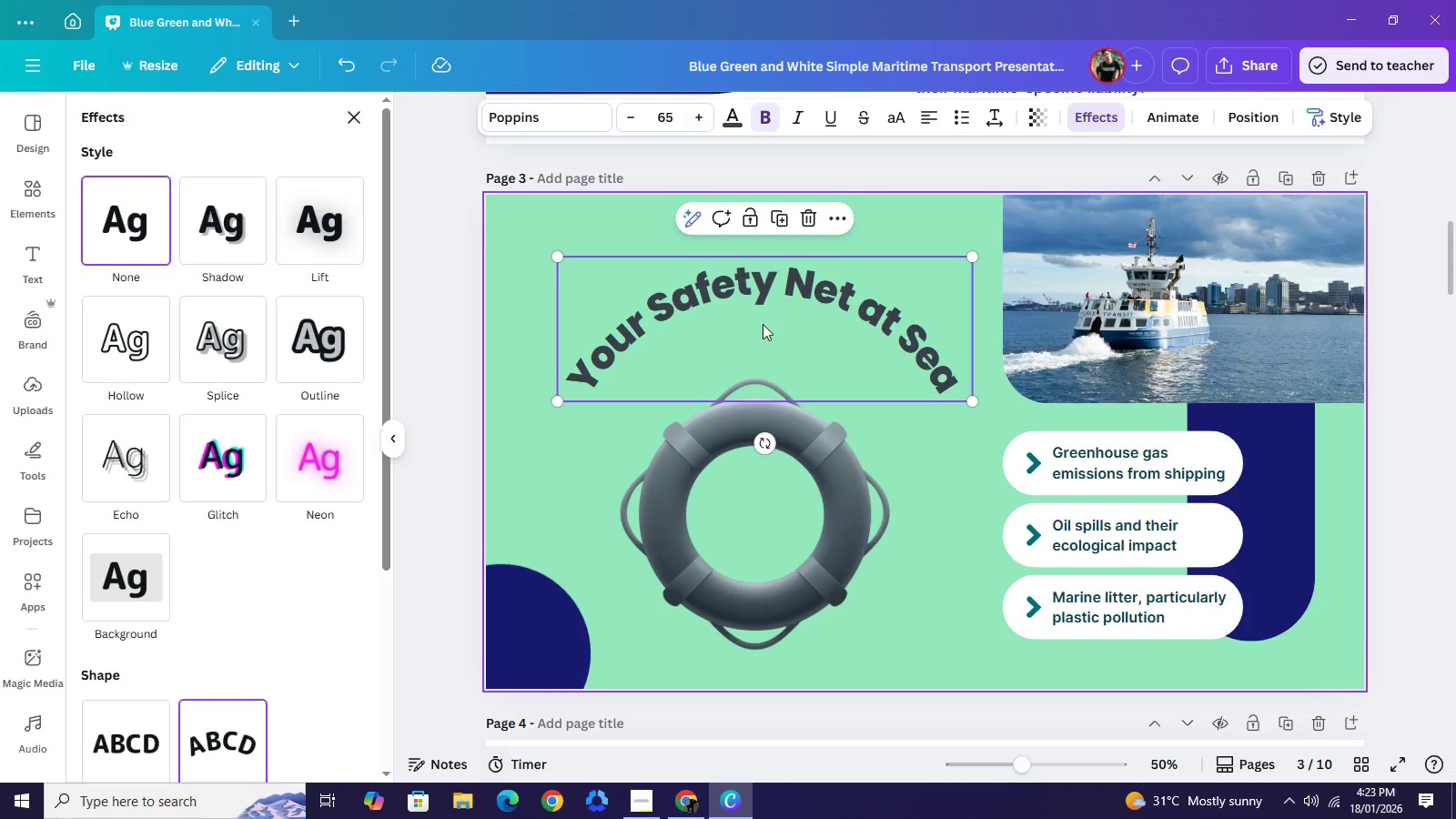 
scroll: coordinate [302, 637], scroll_direction: down, amount: 4.0
 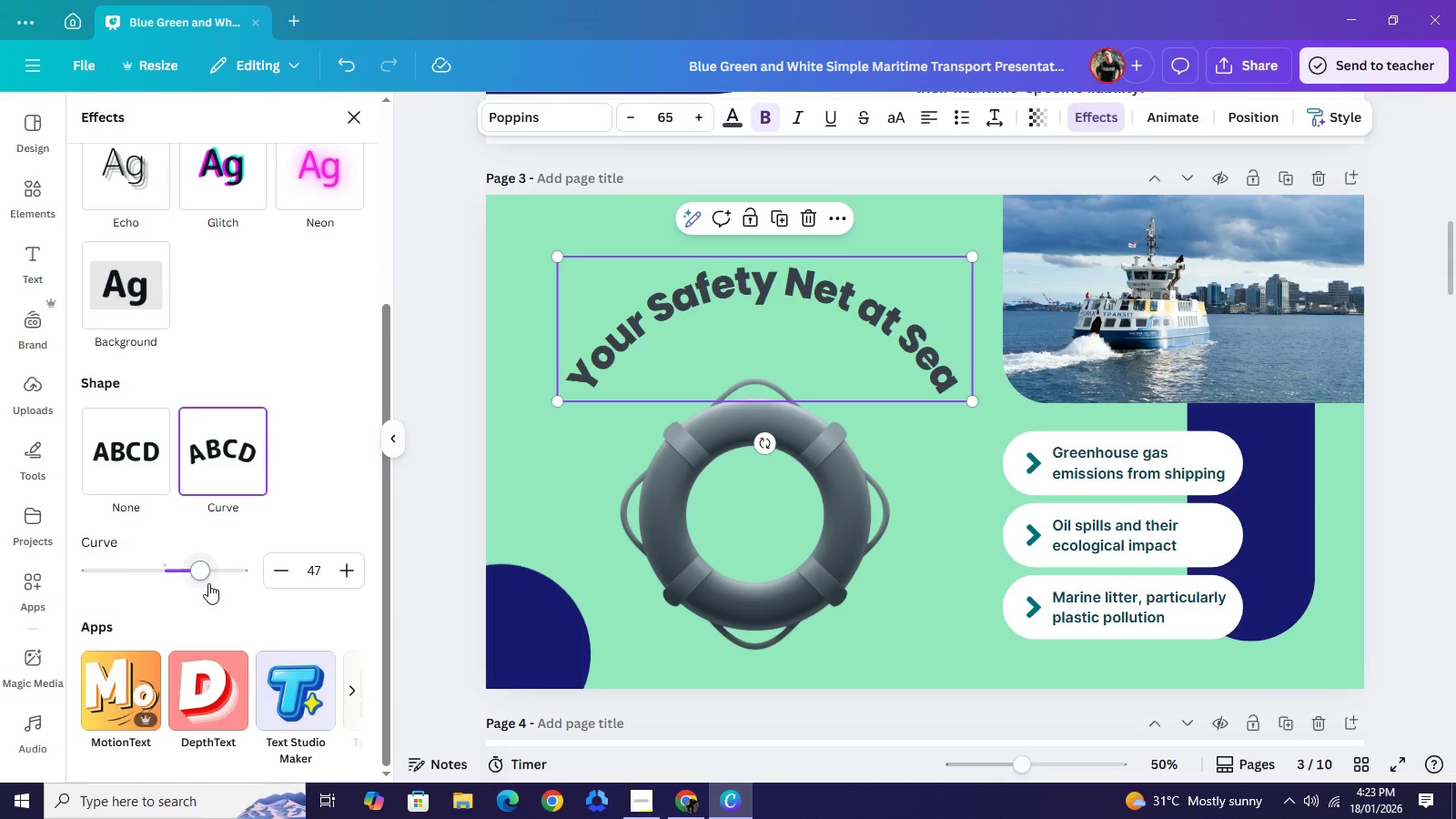 
left_click_drag(start_coordinate=[206, 584], to_coordinate=[203, 569])
 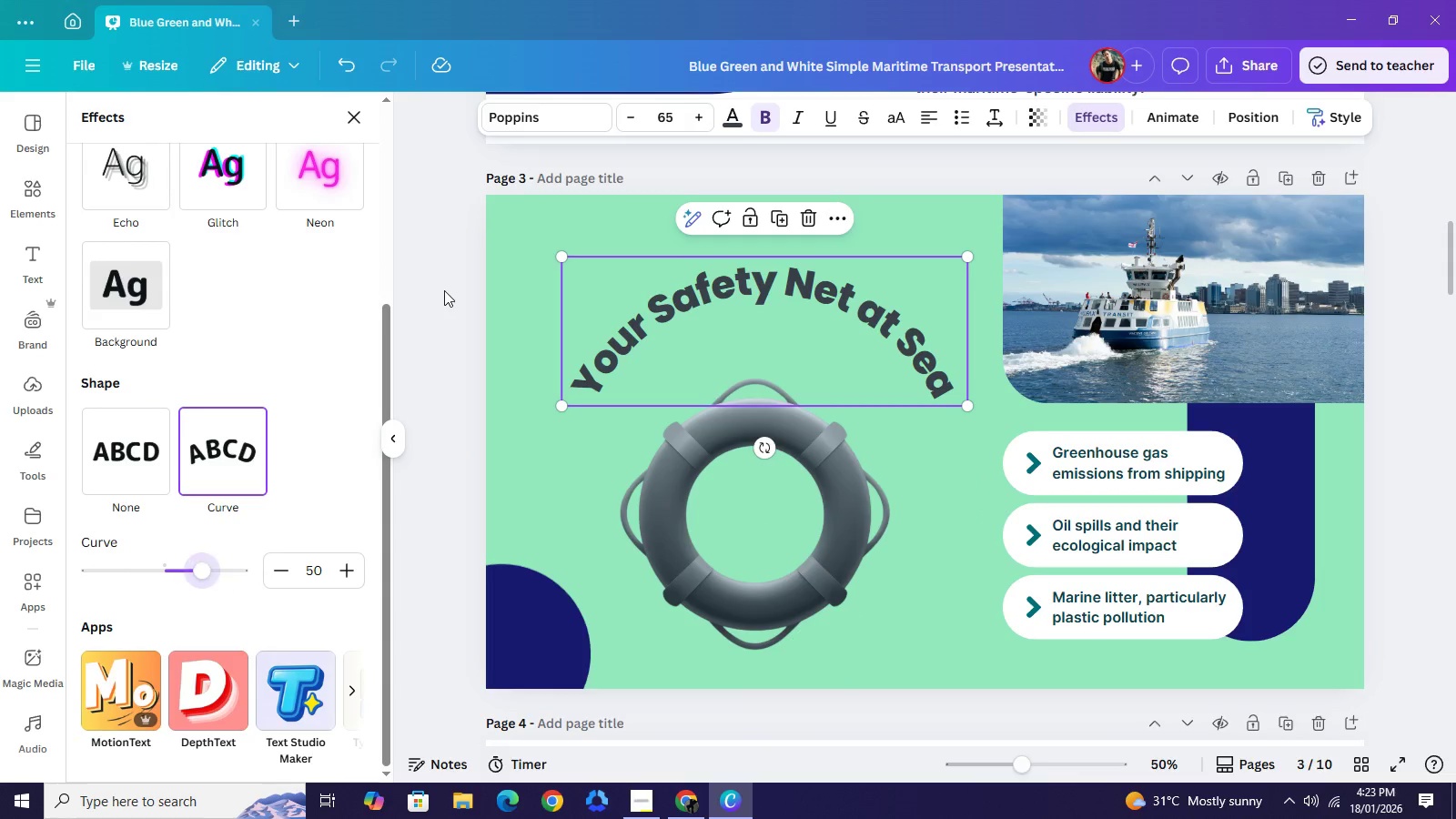 
left_click([444, 290])
 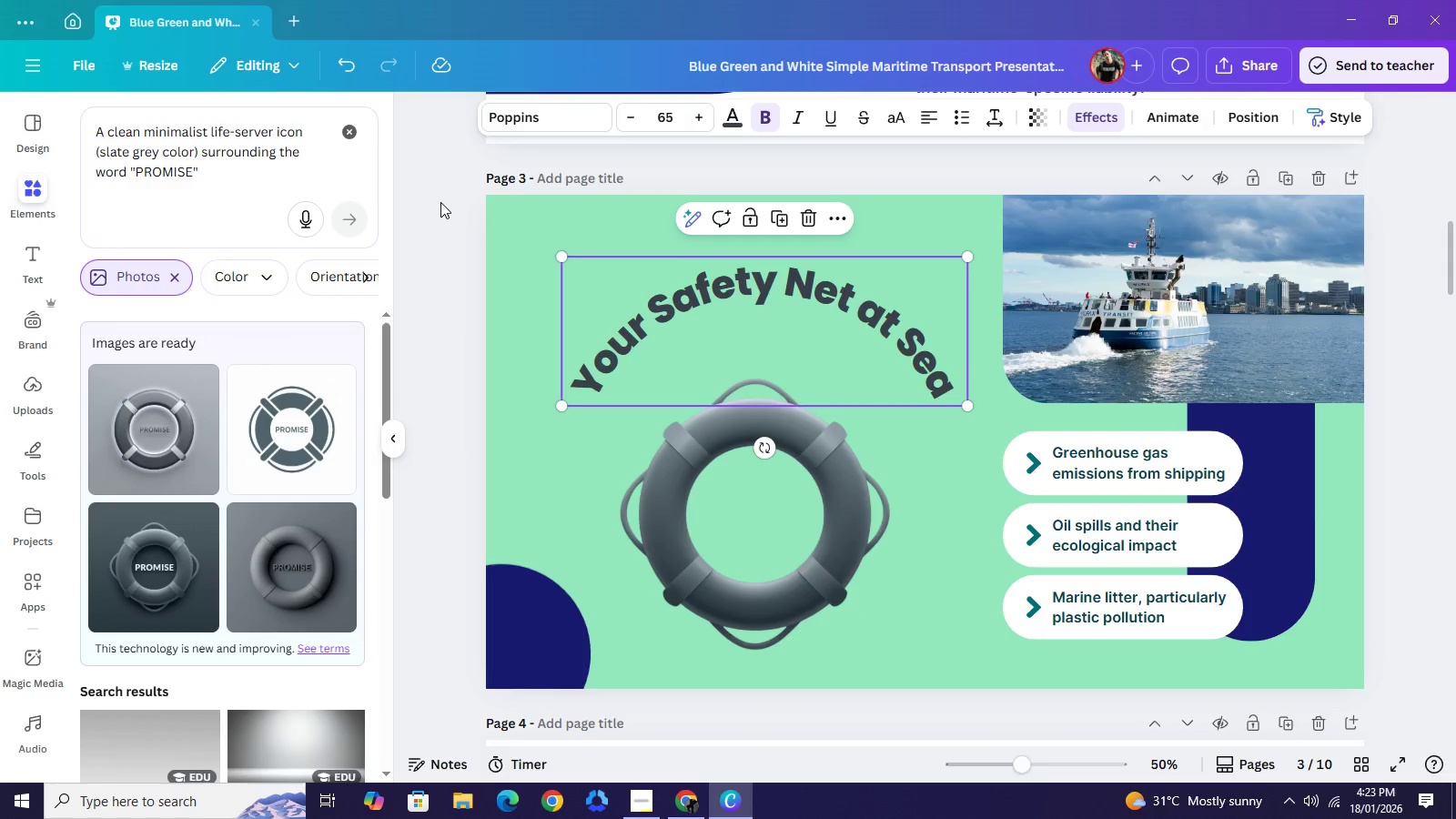 
left_click([440, 202])
 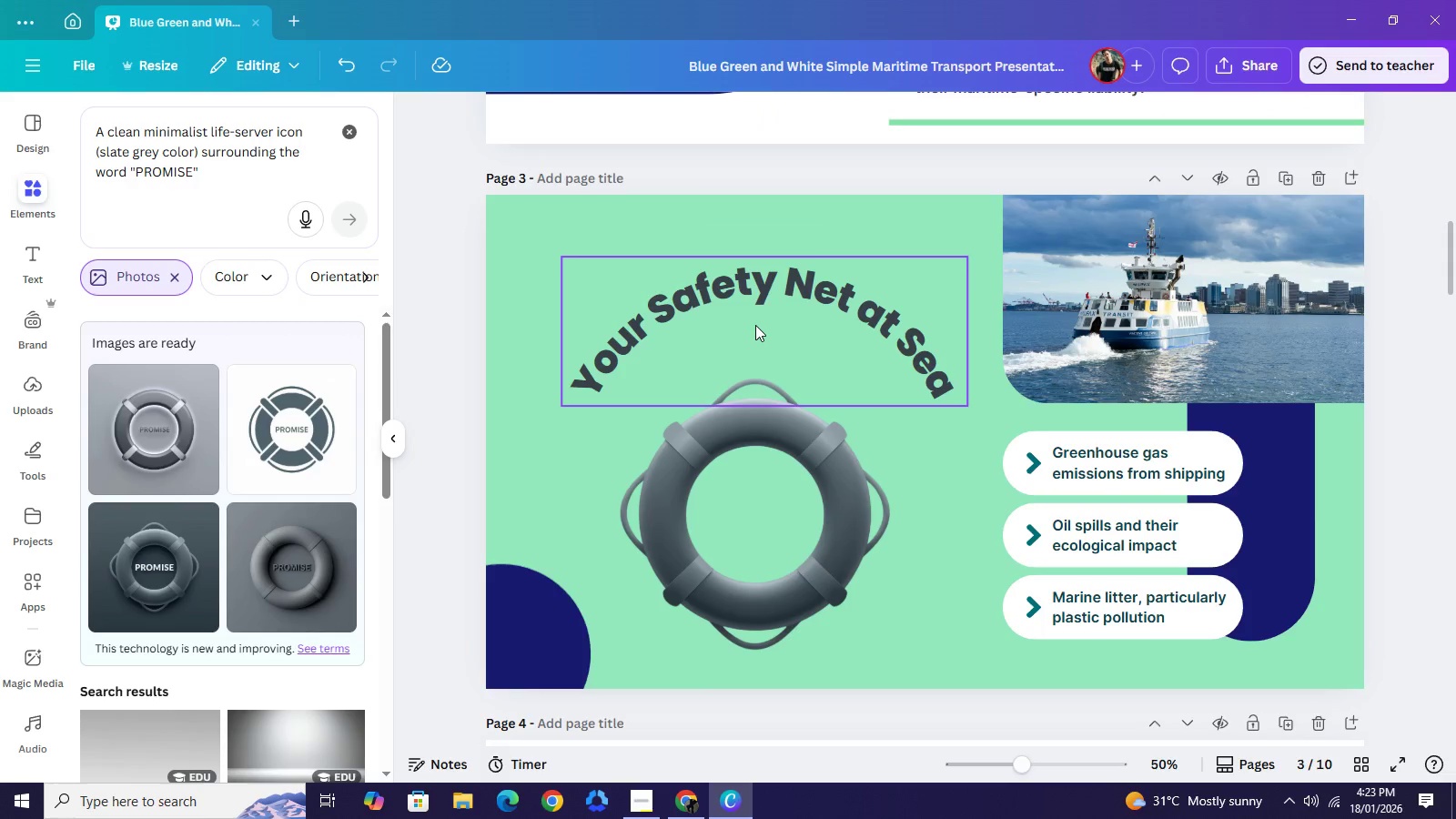 
left_click_drag(start_coordinate=[755, 327], to_coordinate=[743, 290])
 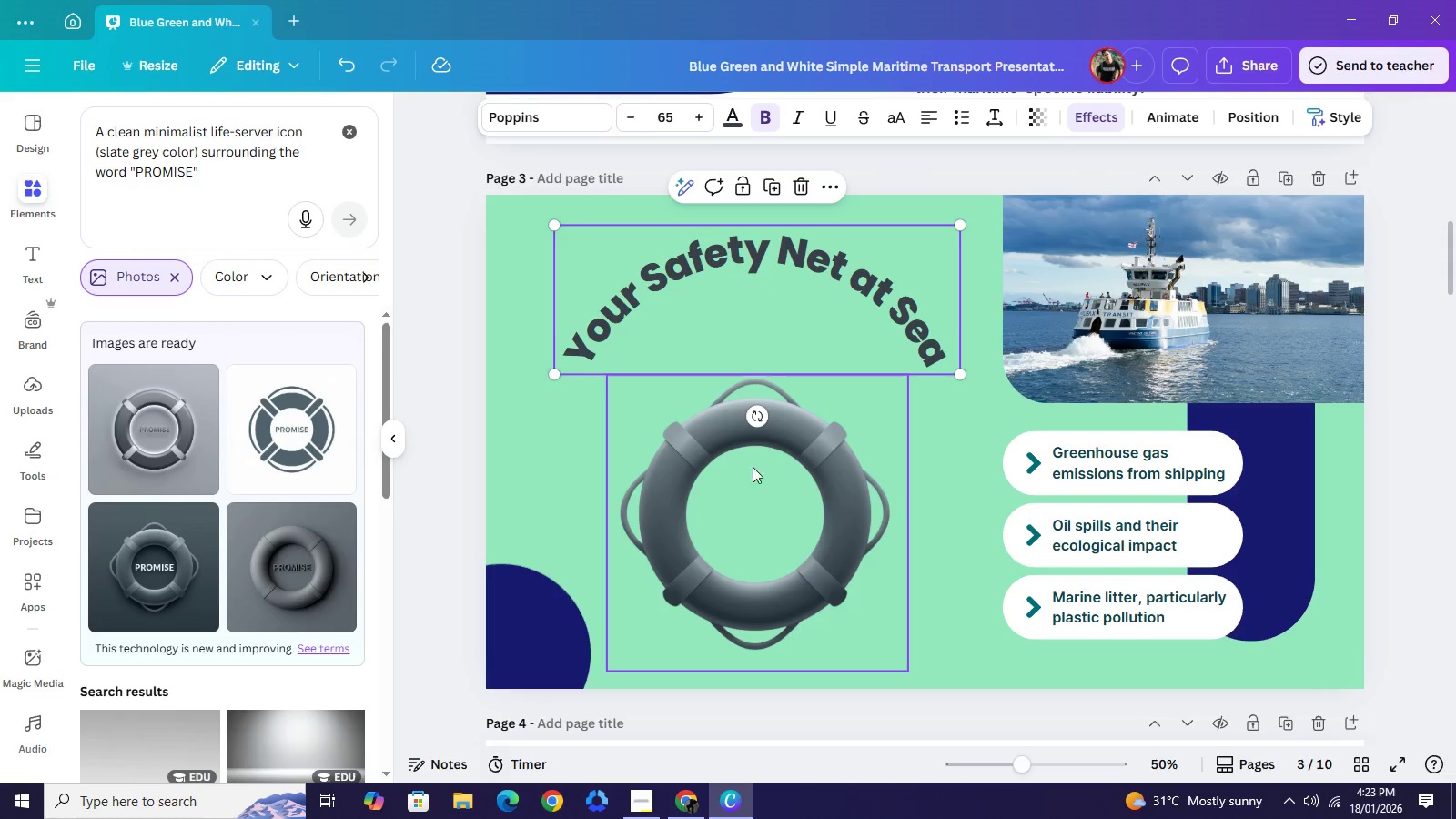 
left_click_drag(start_coordinate=[749, 485], to_coordinate=[746, 420])
 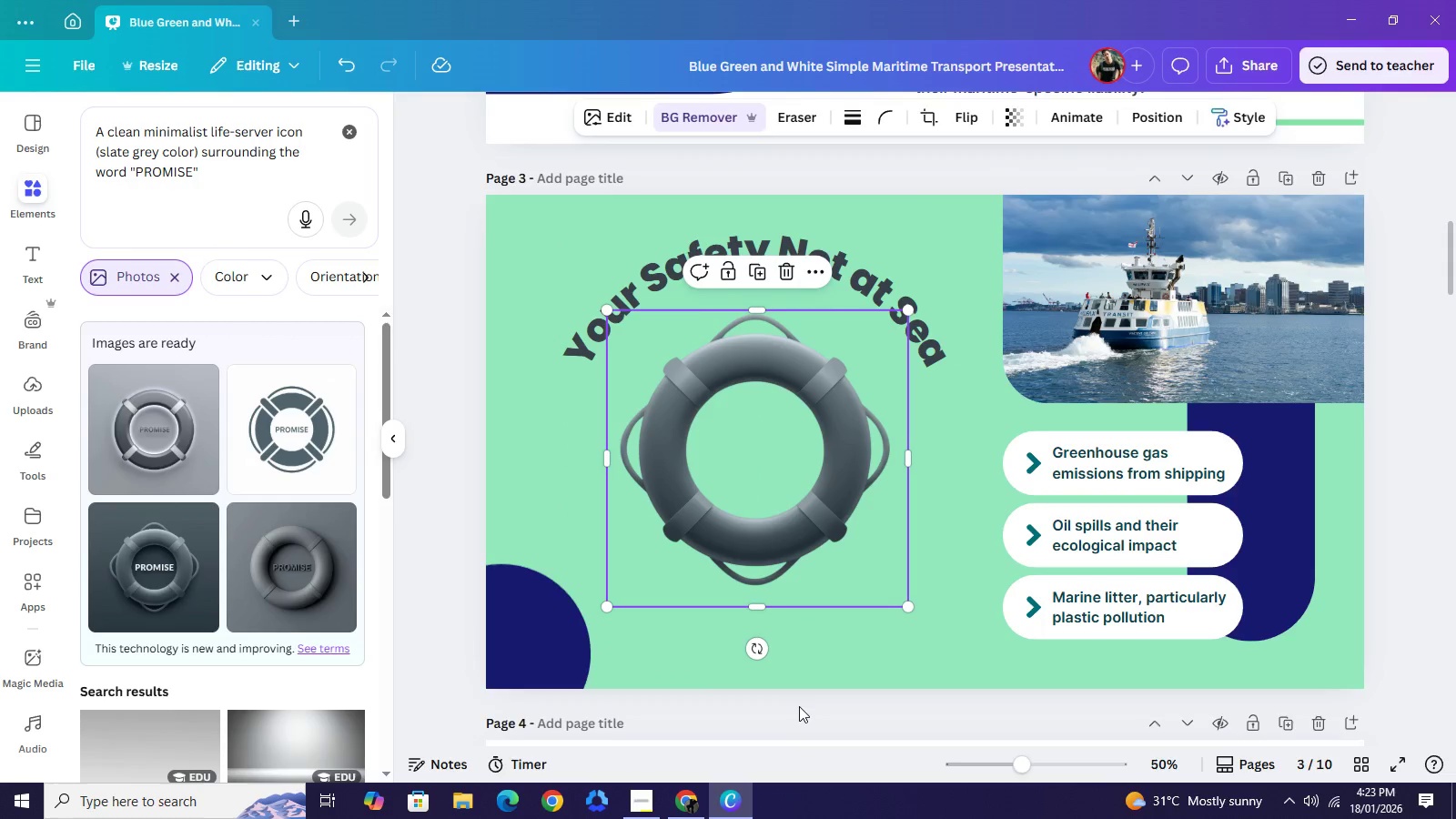 
left_click([799, 706])
 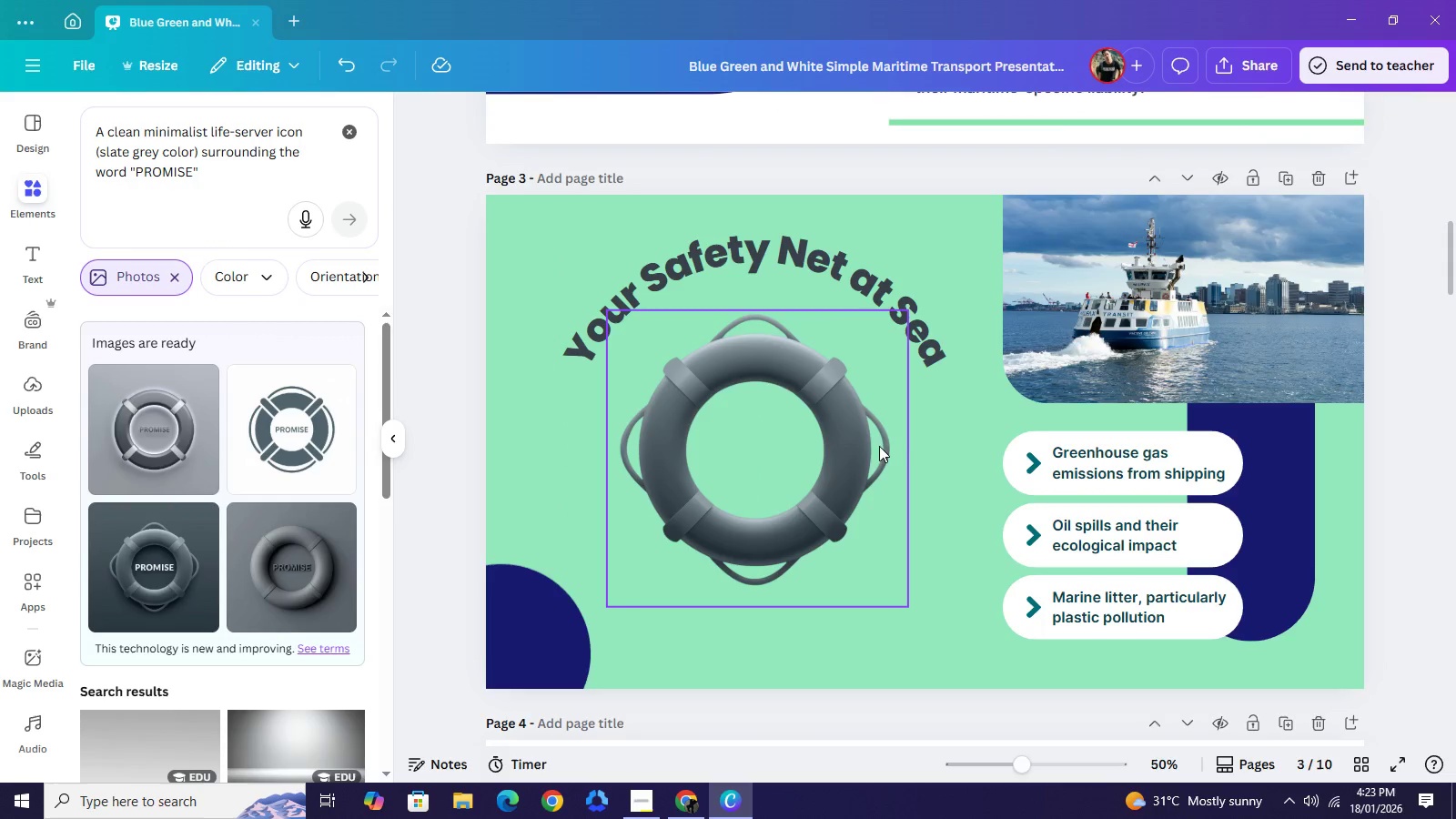 
left_click([1176, 461])
 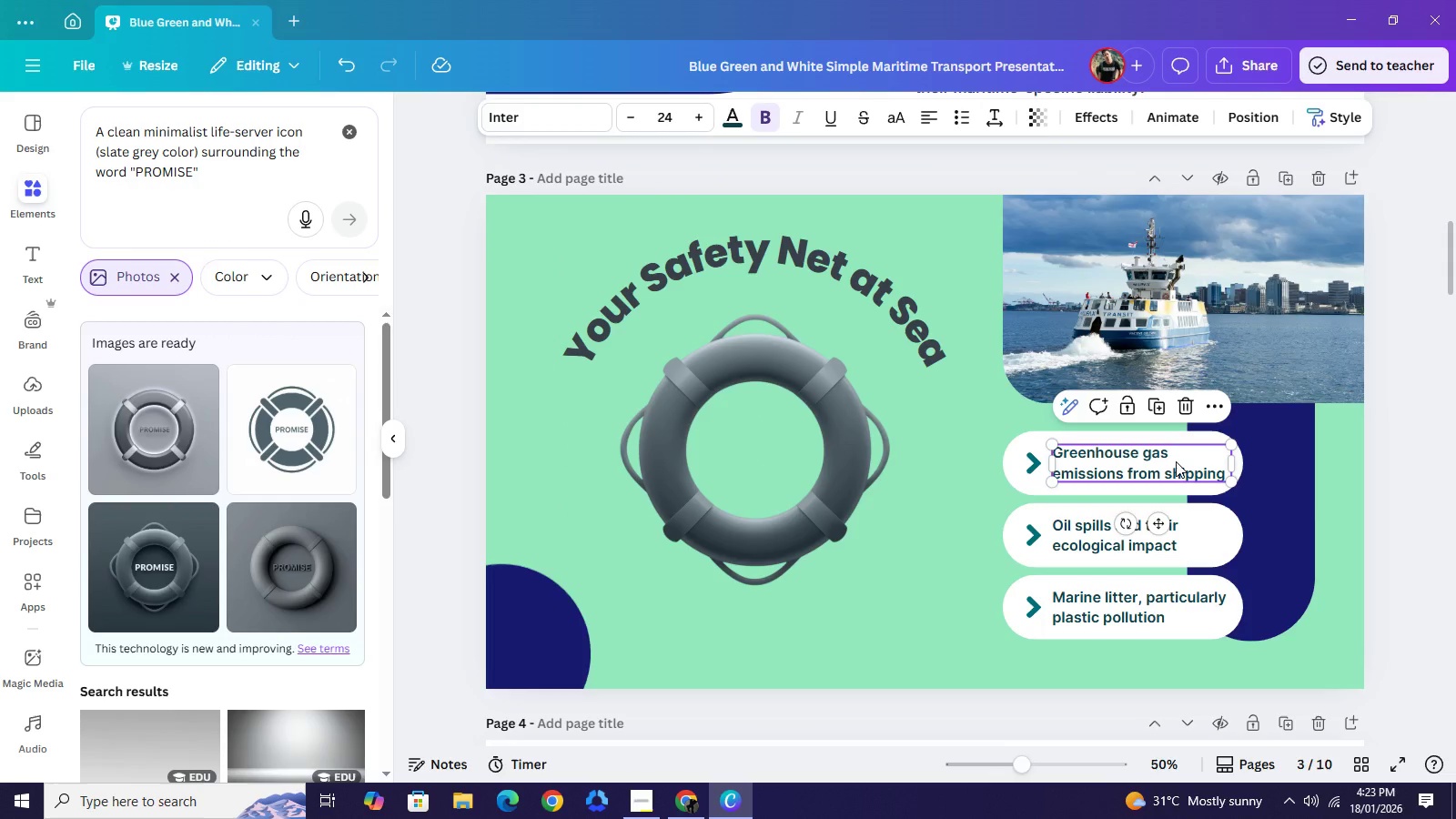 
key(Control+C)
 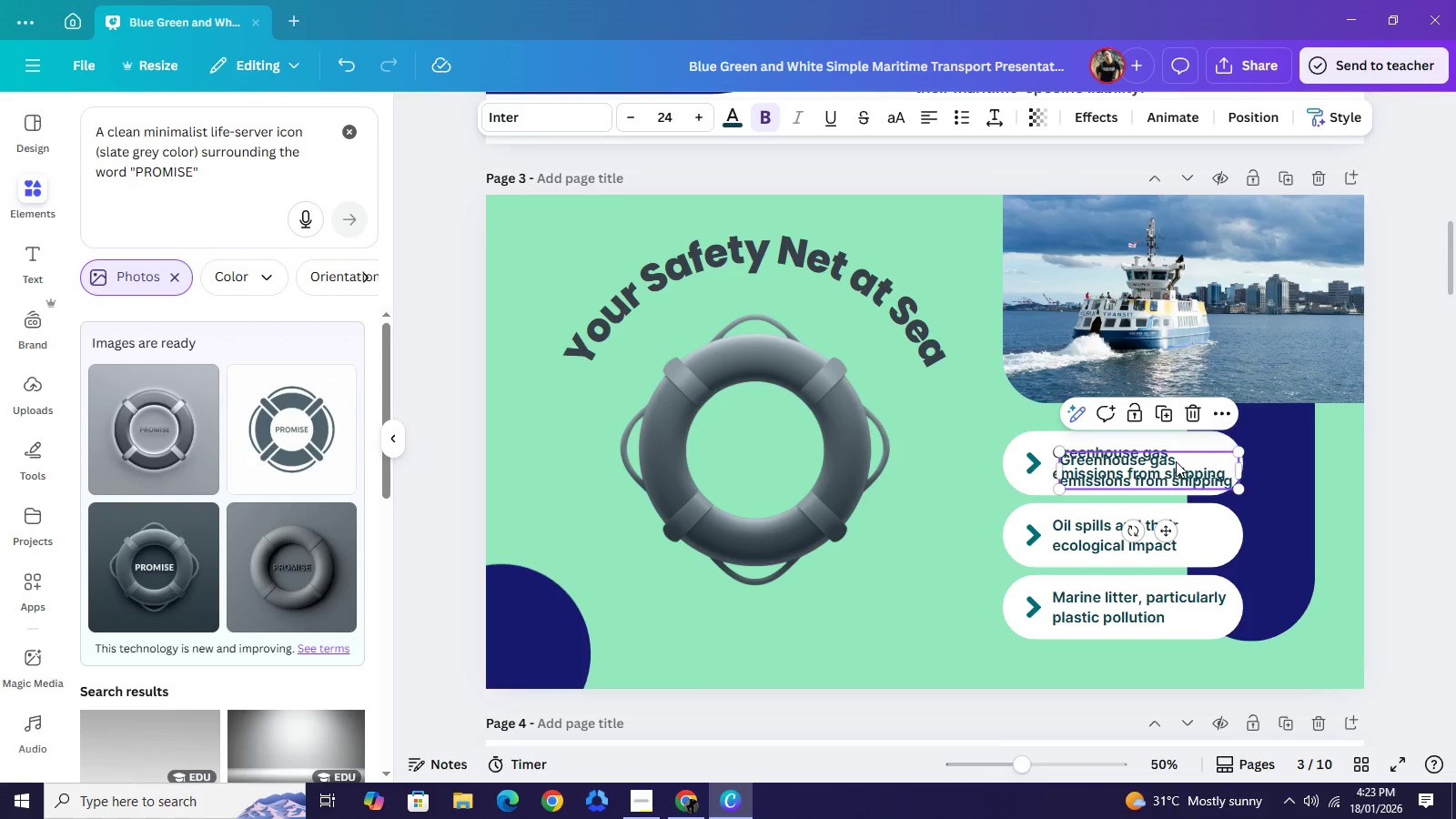 
key(Control+V)
 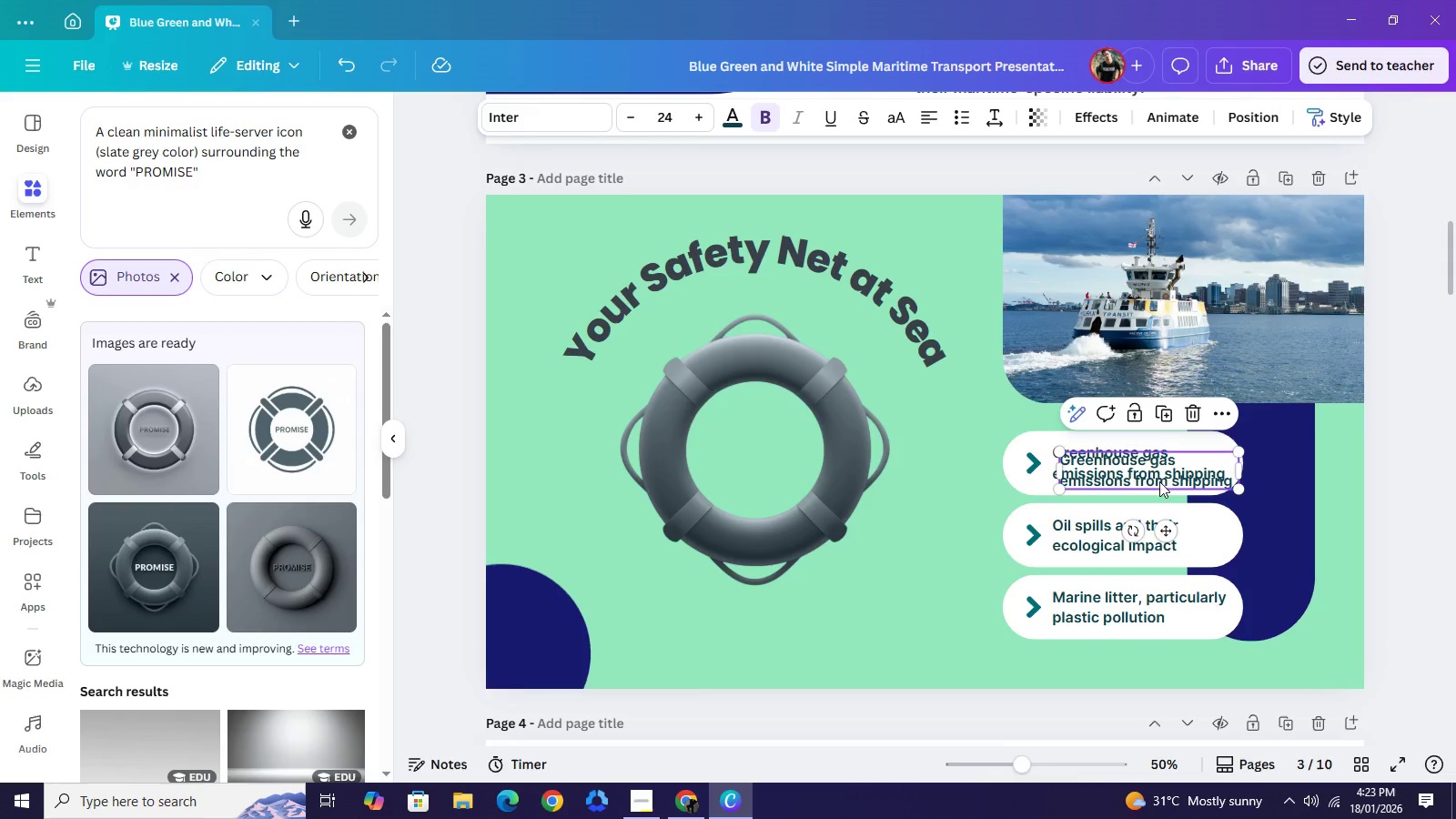 
left_click_drag(start_coordinate=[1178, 463], to_coordinate=[891, 567])
 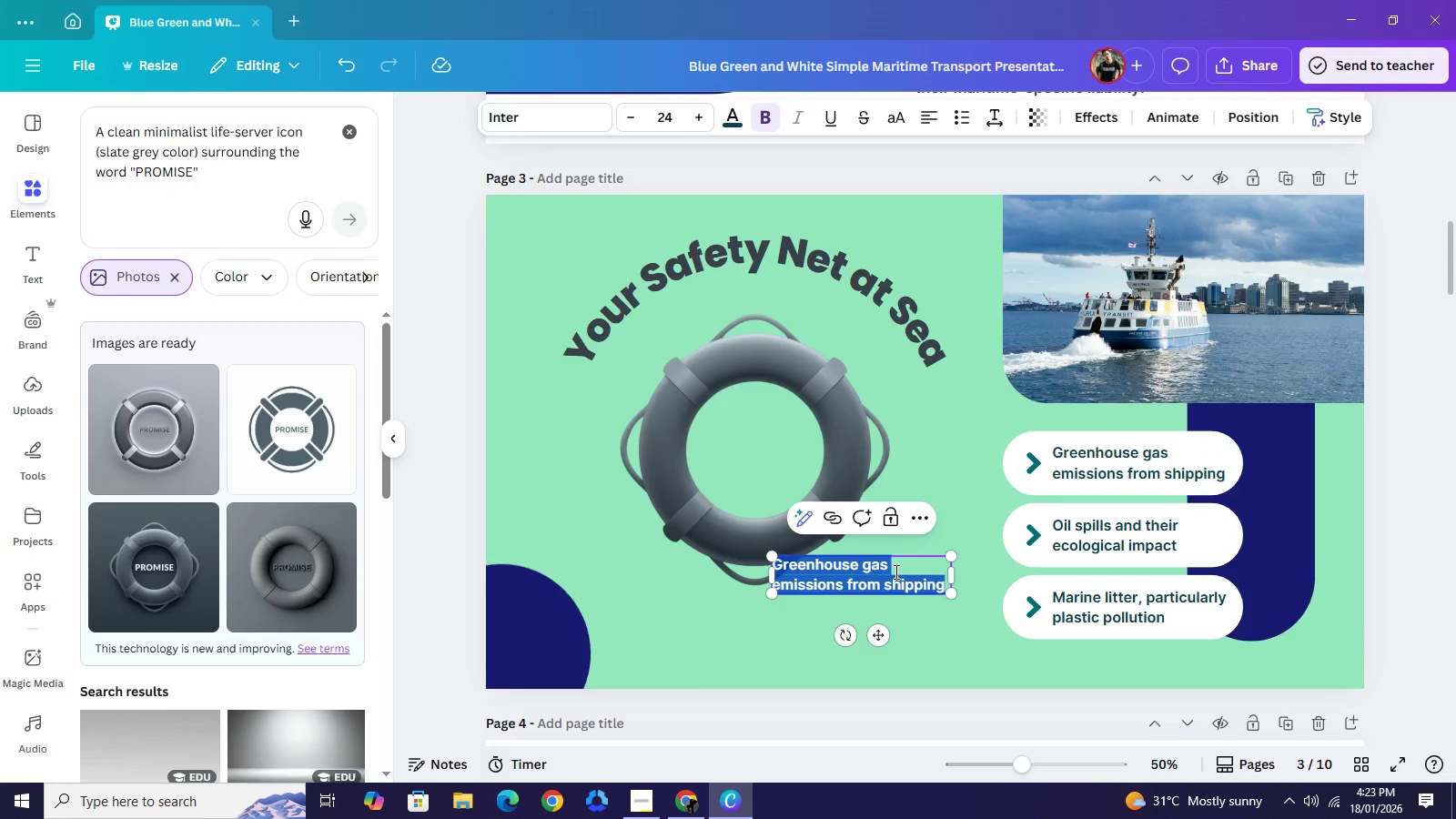 
double_click([895, 571])
 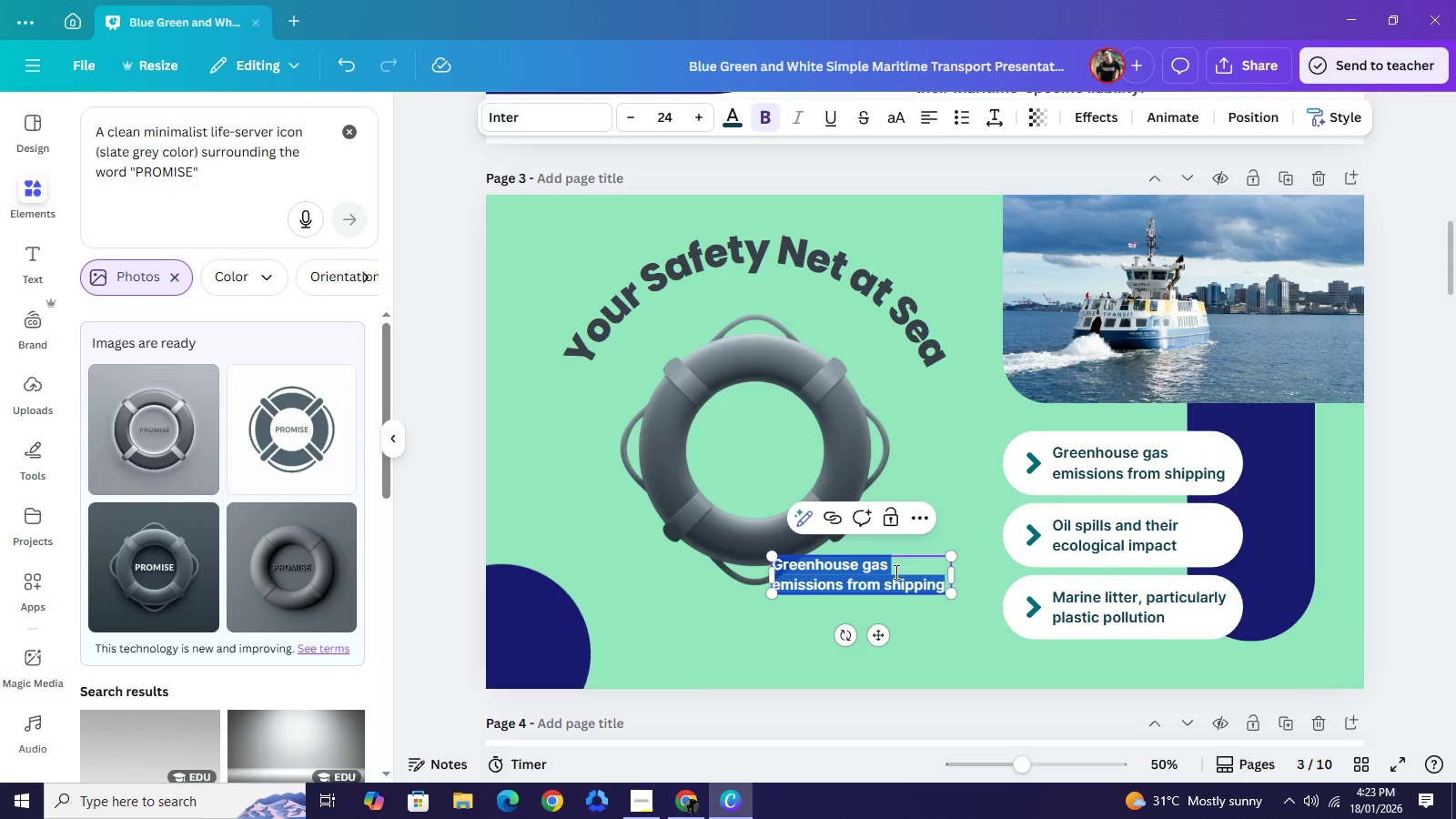 
triple_click([895, 571])
 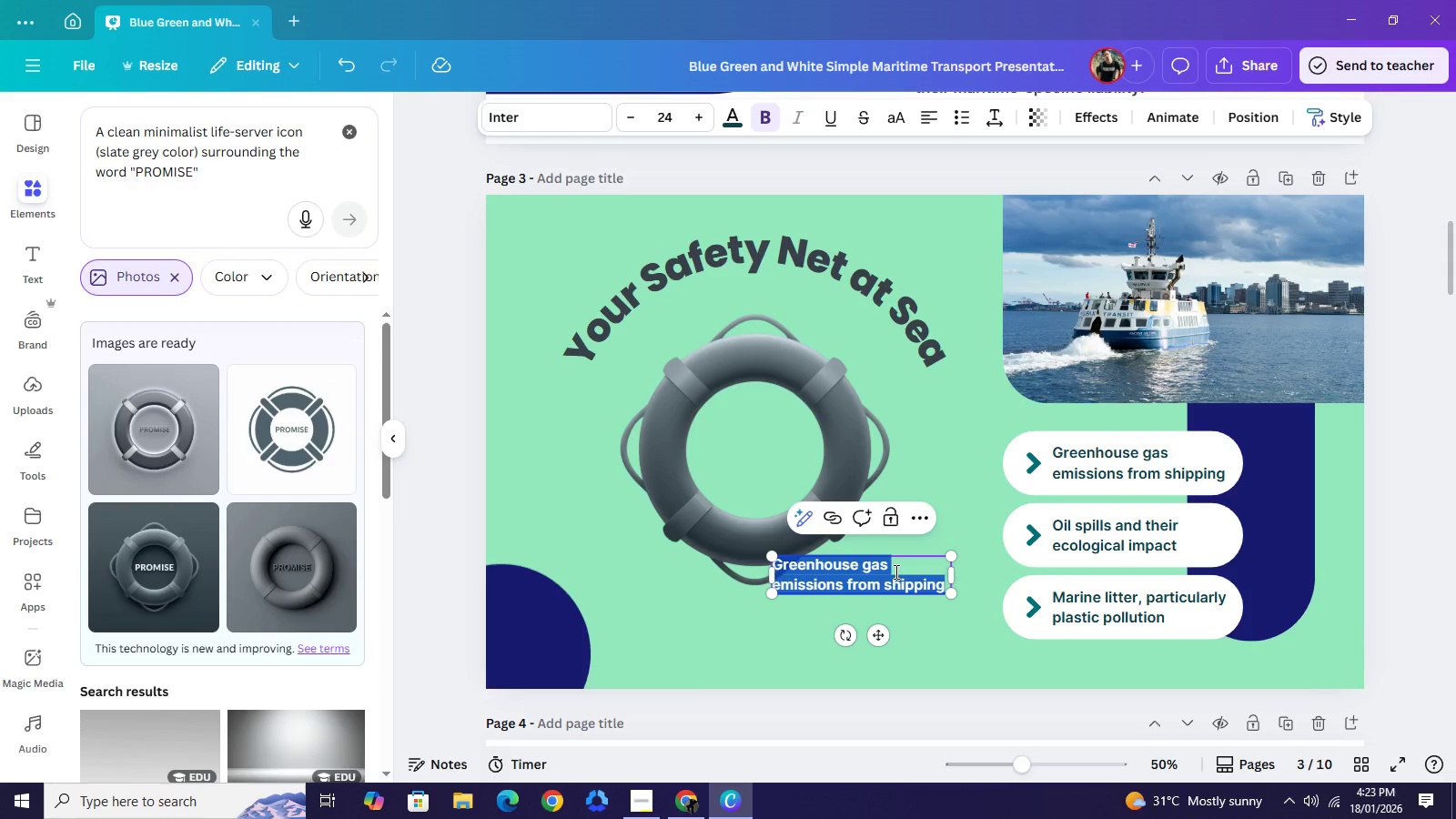 
type(pro,]])
key(Backspace)
key(Backspace)
key(Backspace)
key(Backspace)
key(Backspace)
key(Backspace)
type(PROMISE)
 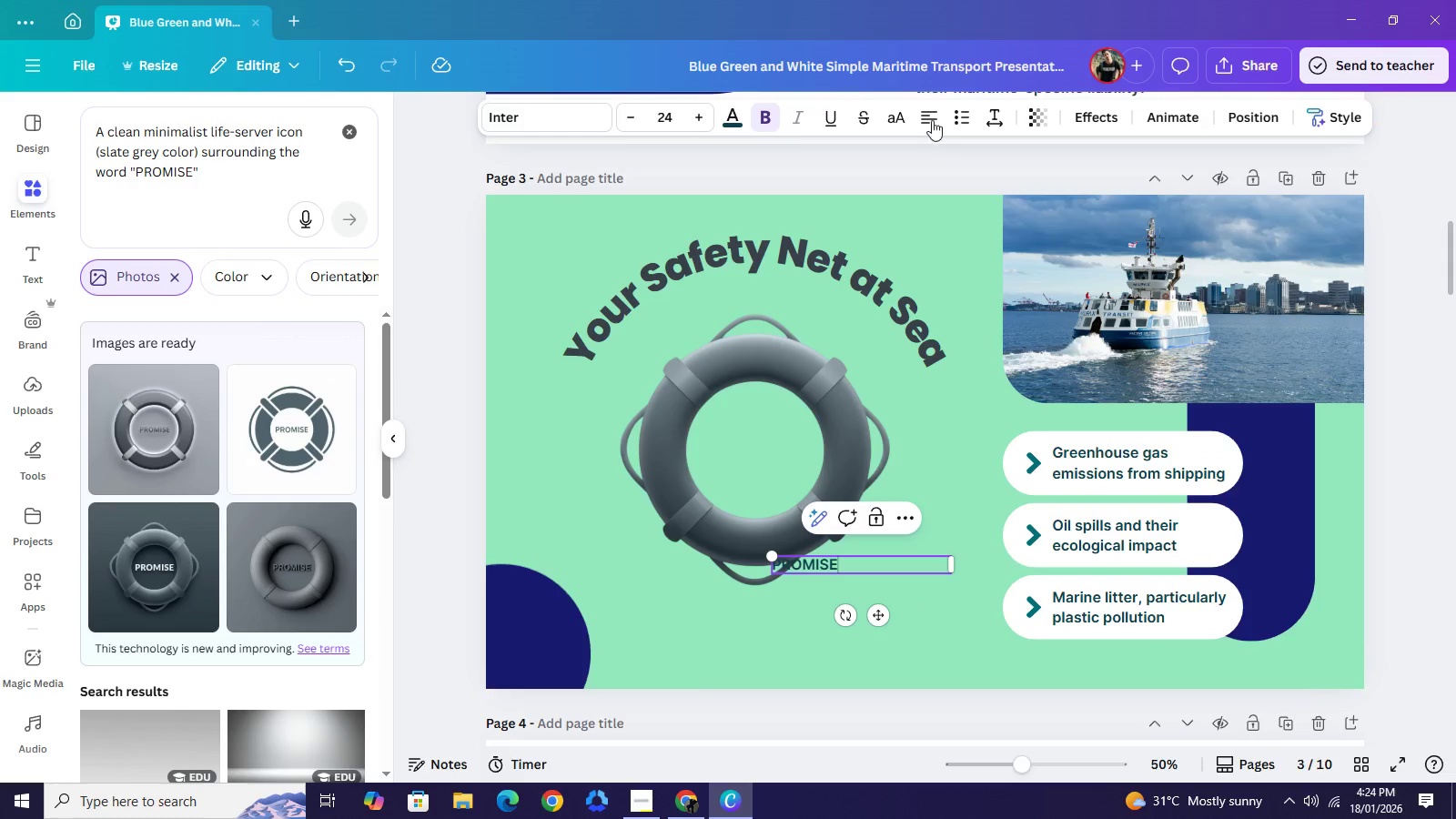 
left_click([931, 117])
 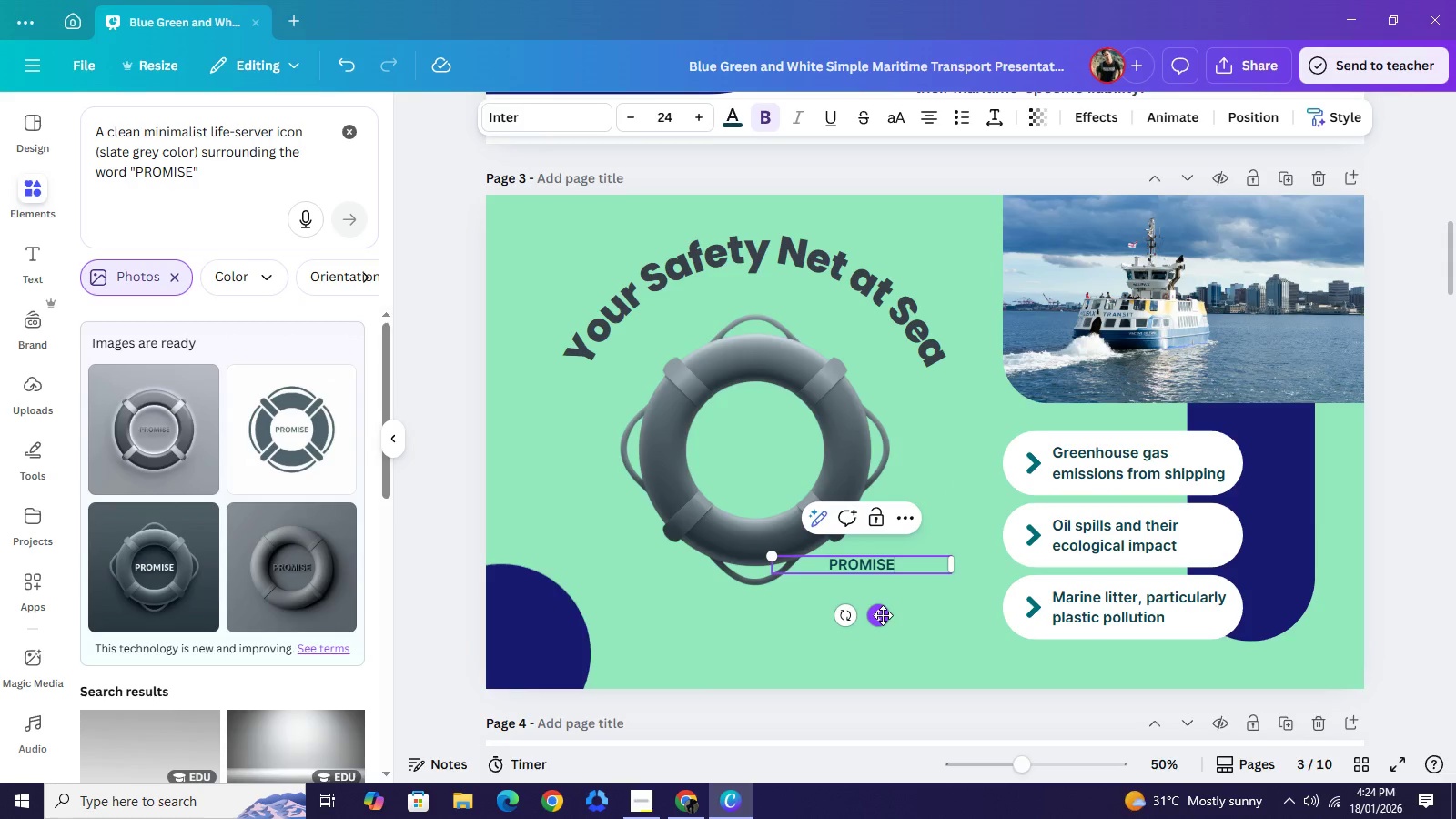 
left_click_drag(start_coordinate=[883, 615], to_coordinate=[780, 500])
 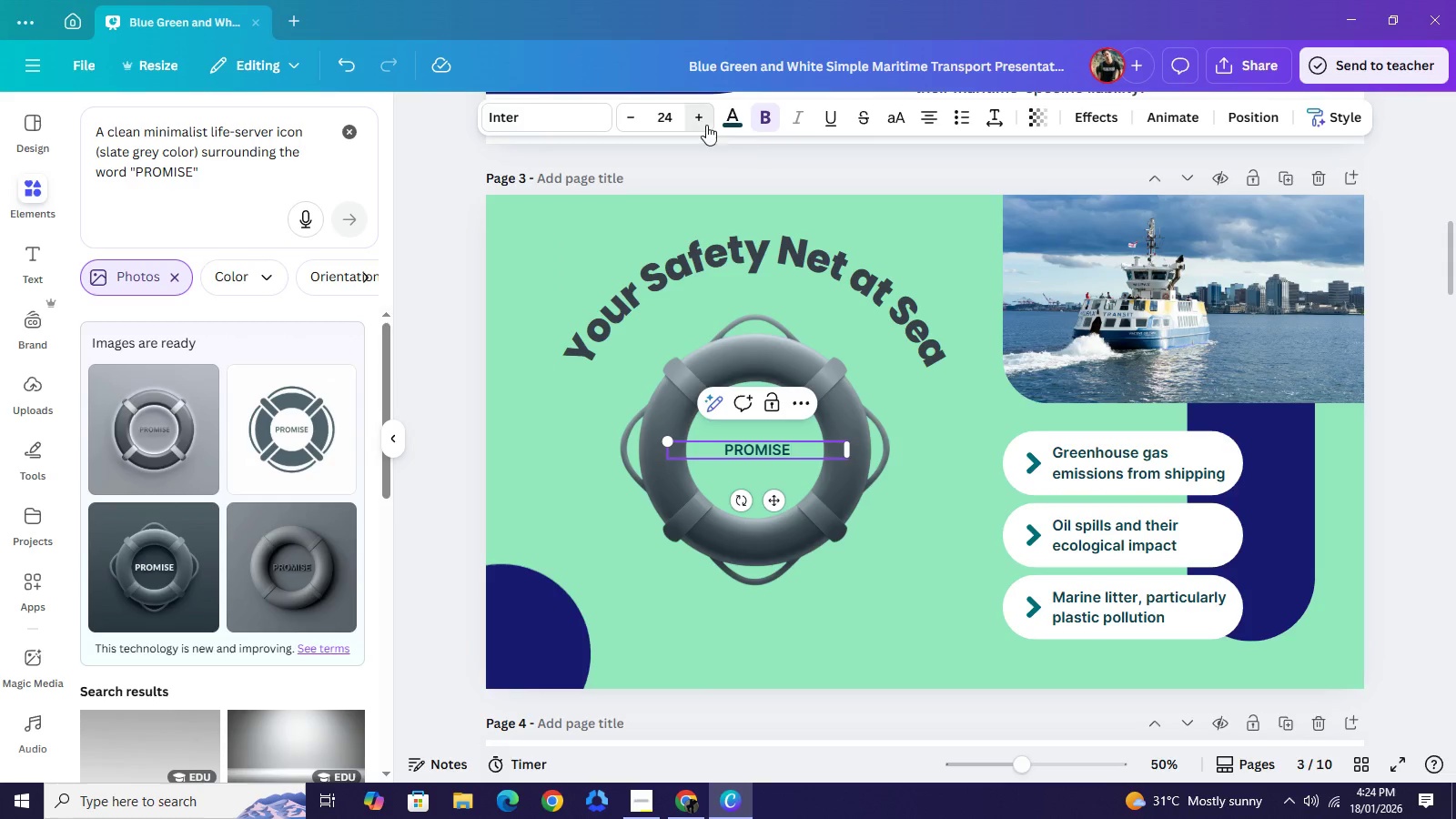 
double_click([703, 123])
 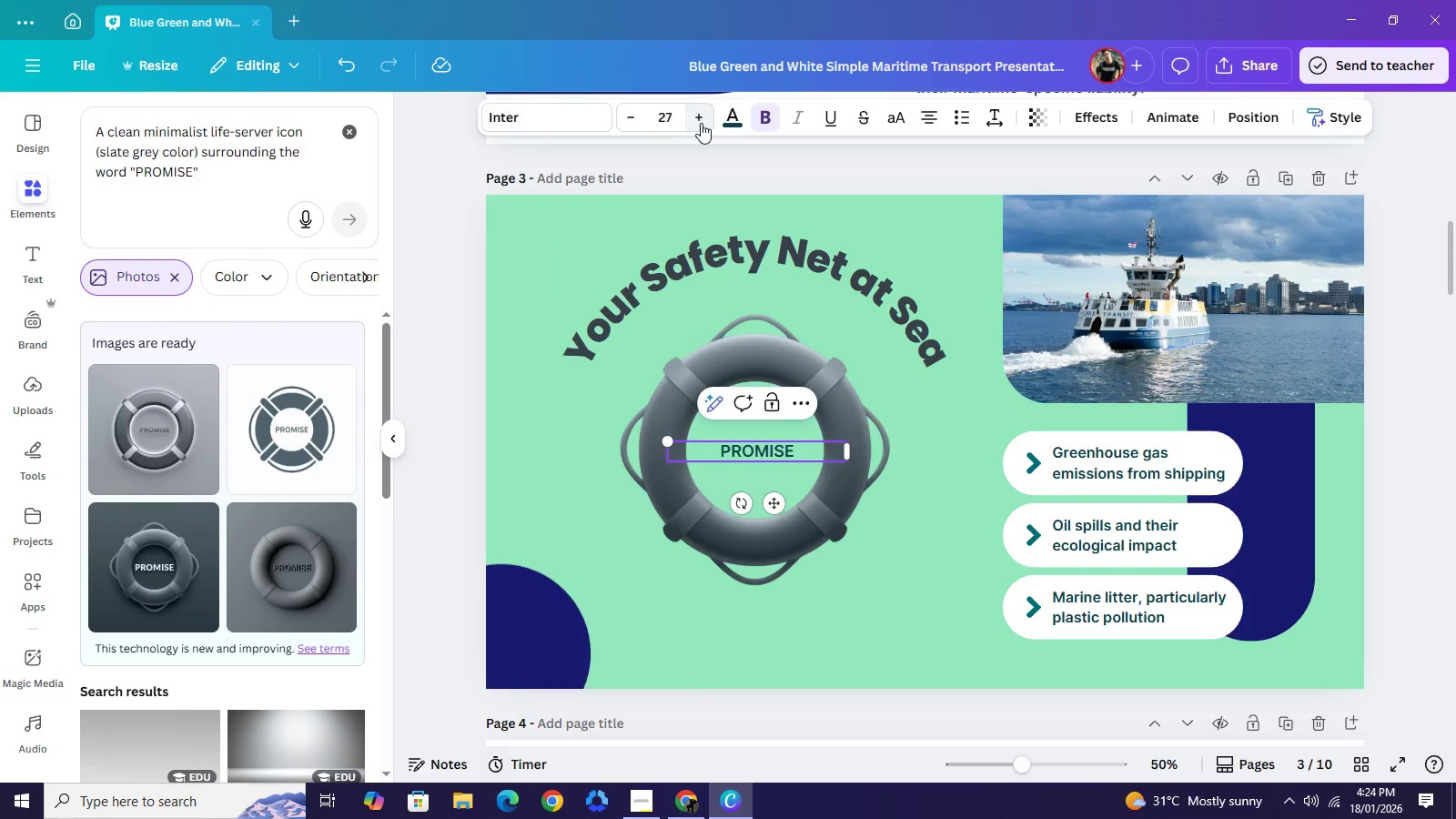 
triple_click([702, 123])
 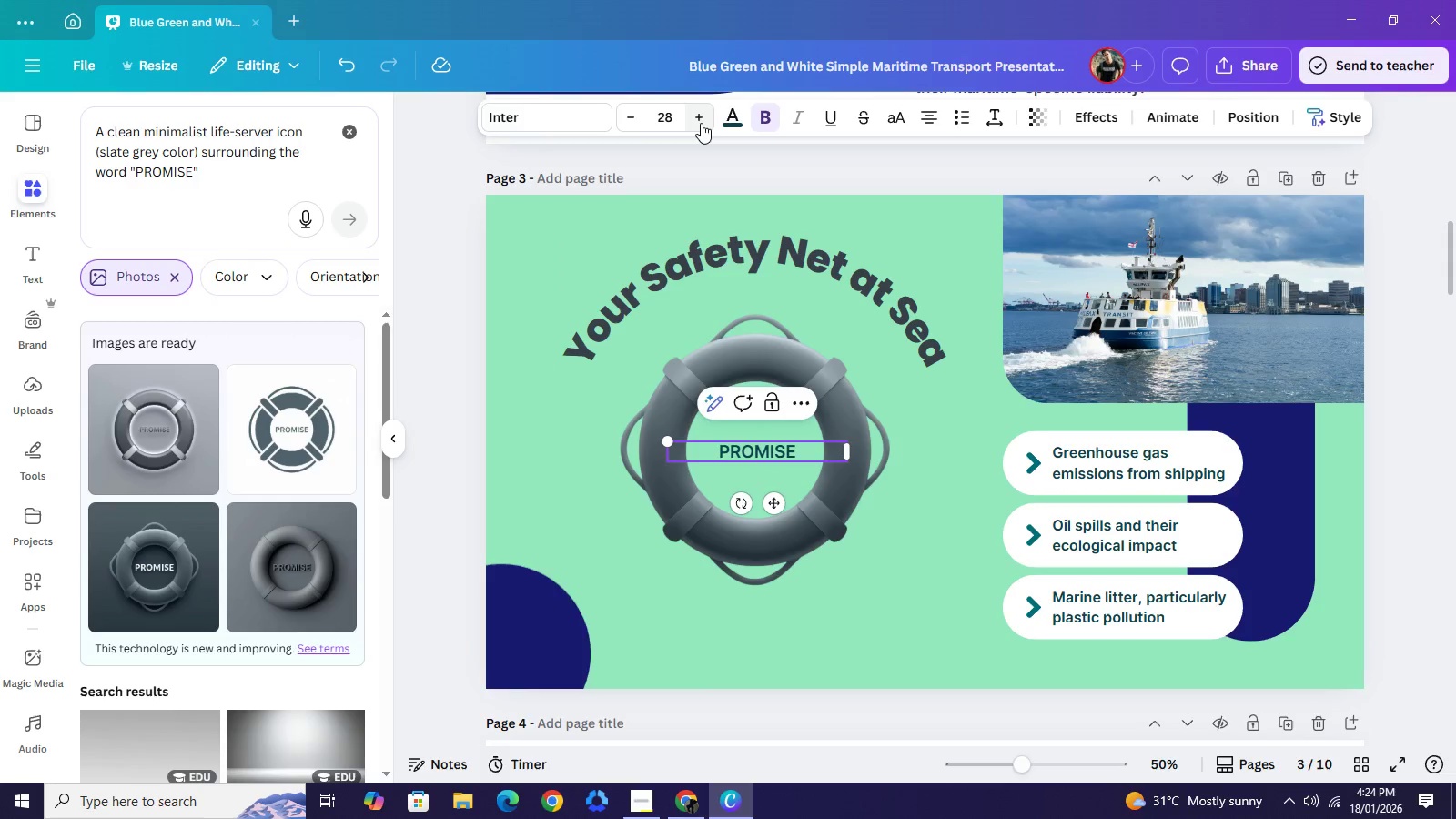 
triple_click([702, 123])
 